 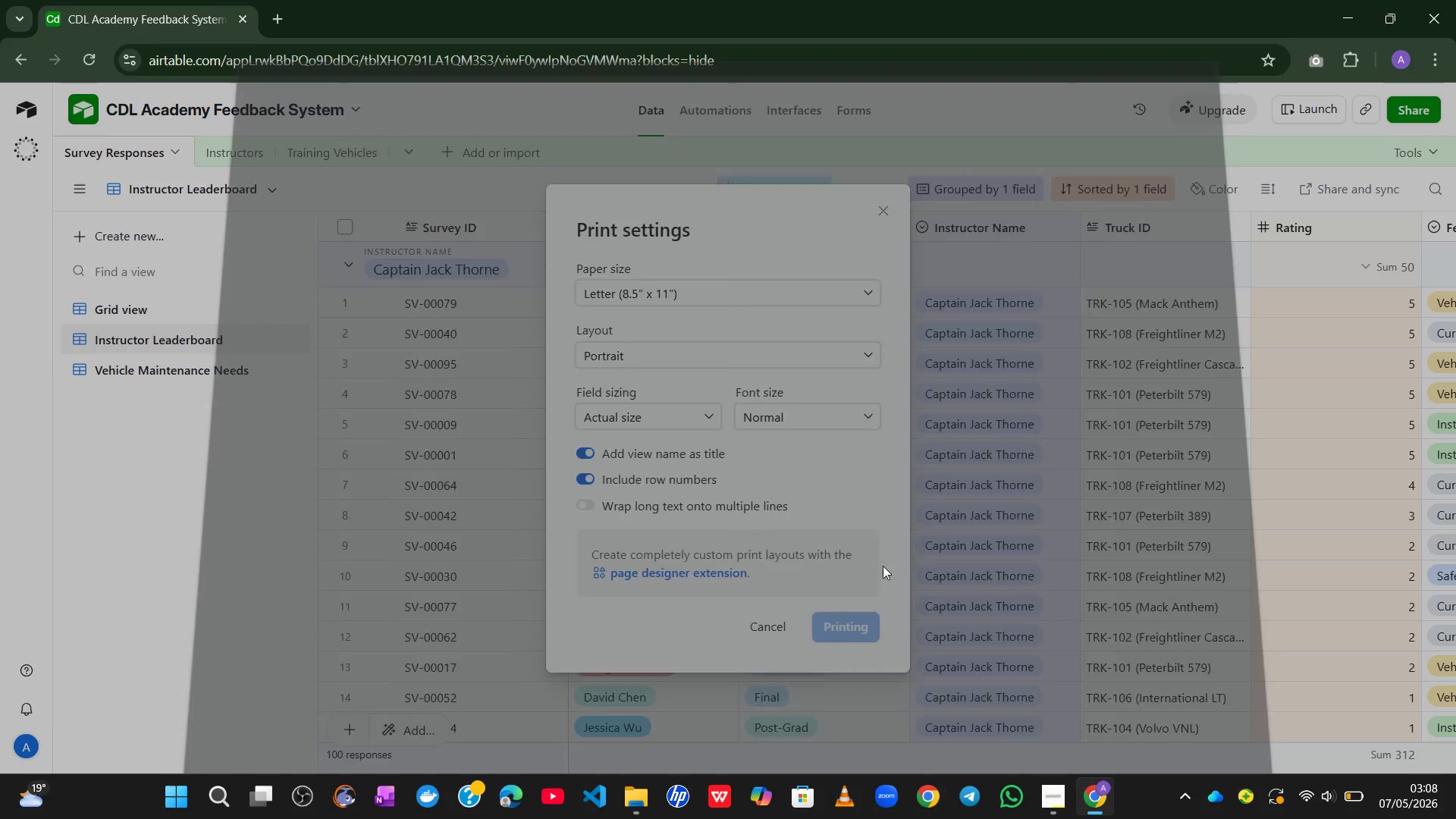 
left_click([792, 613])
 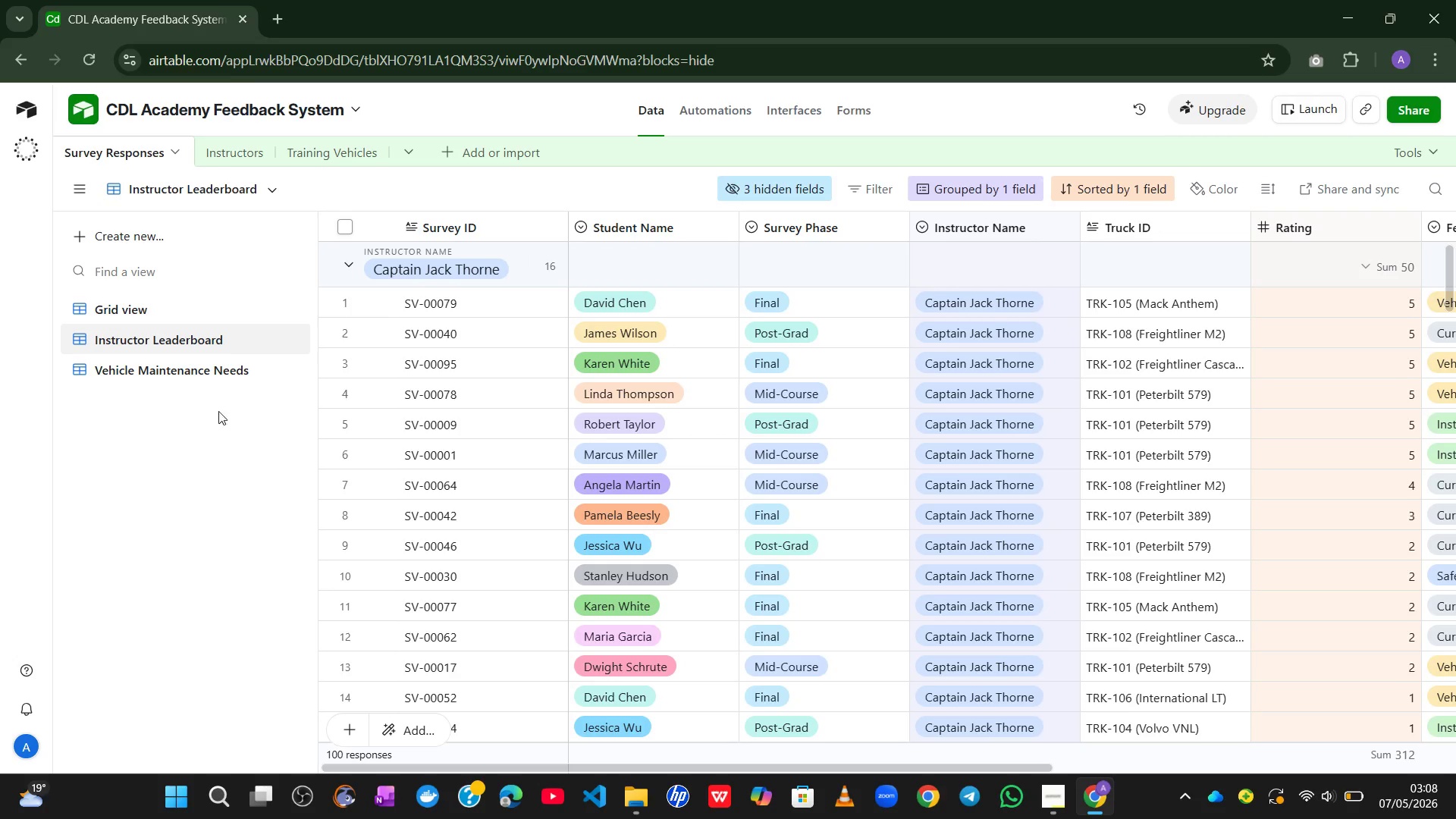 
left_click([192, 373])
 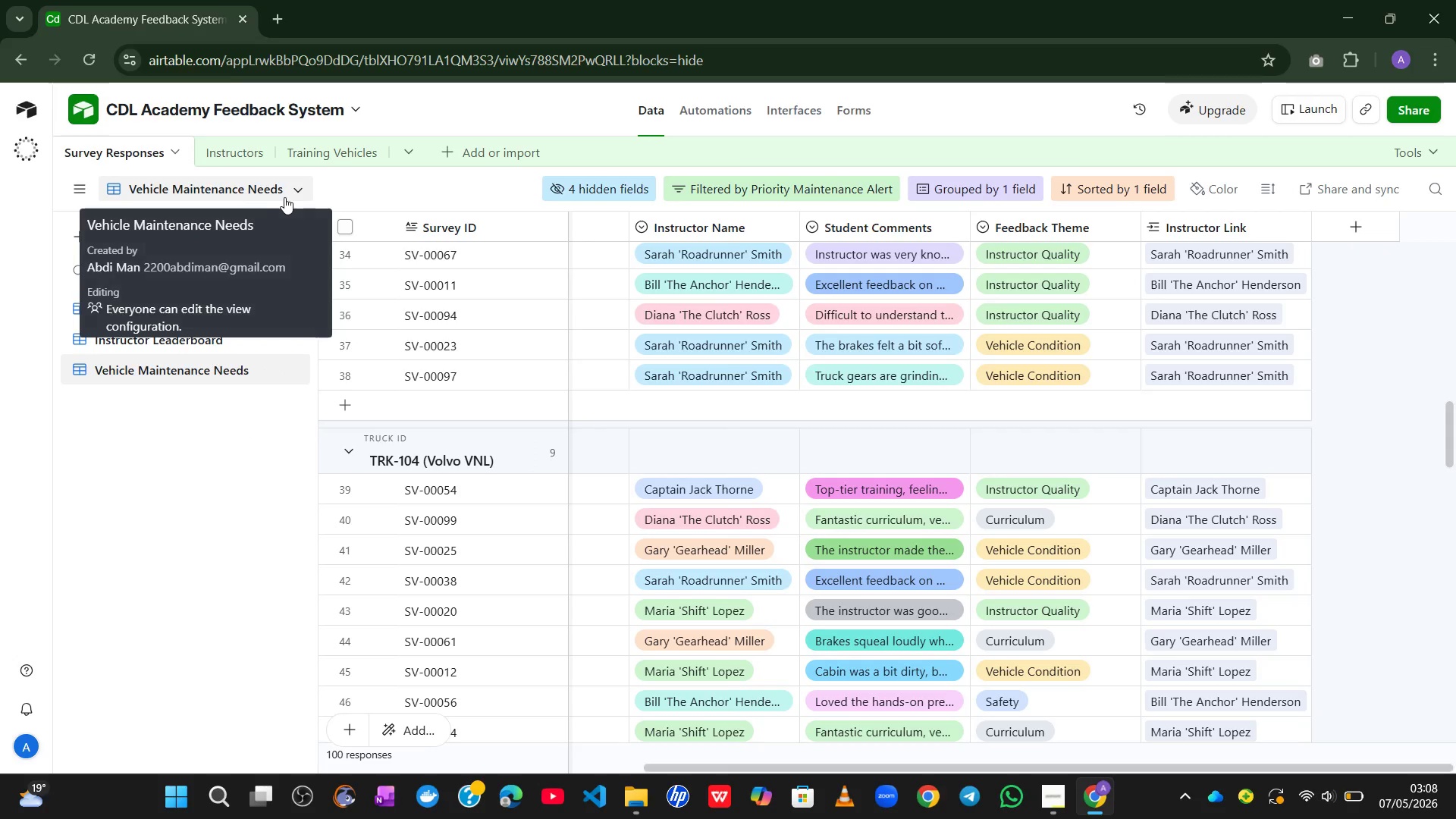 
left_click([301, 180])
 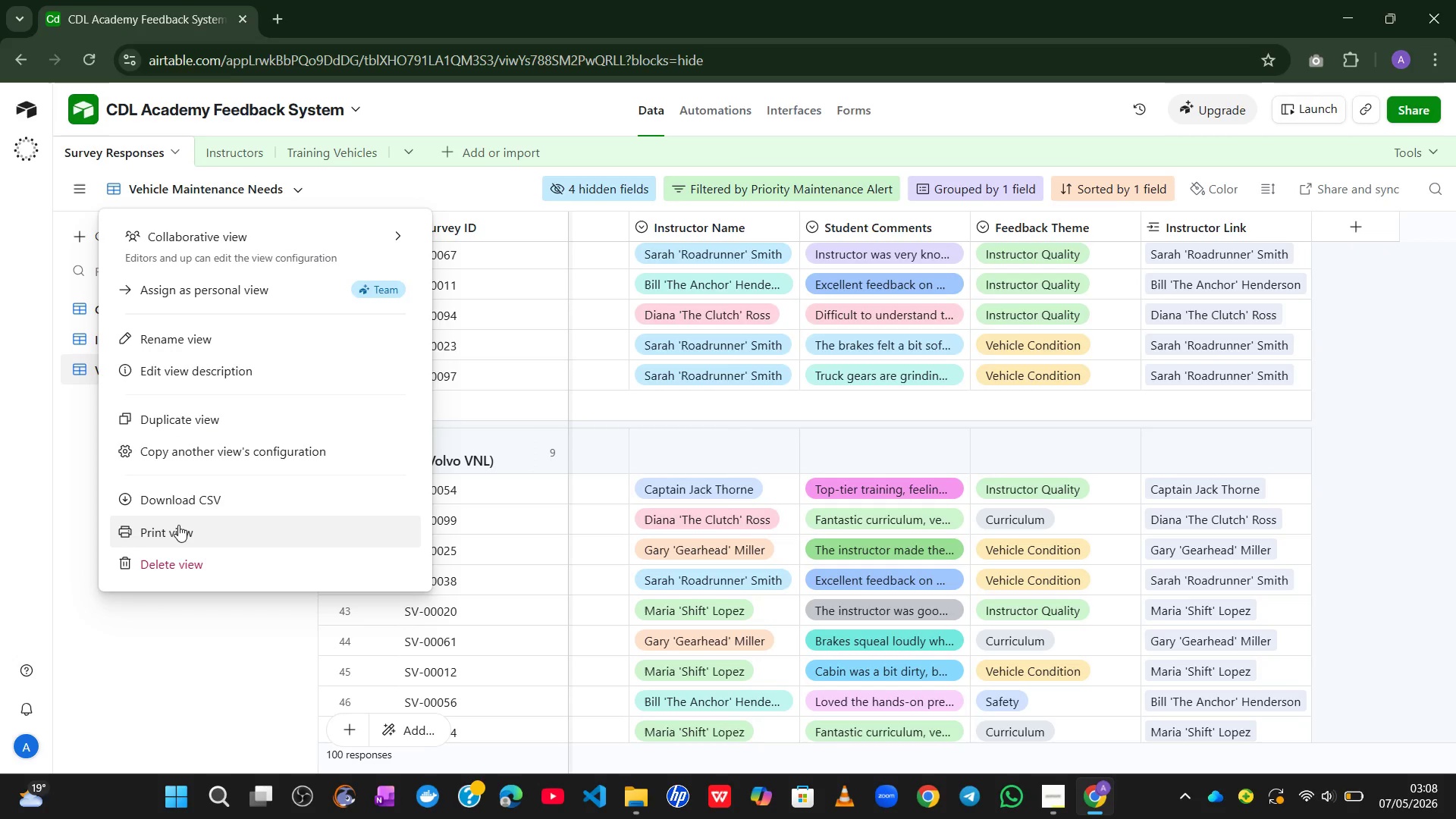 
left_click([178, 525])
 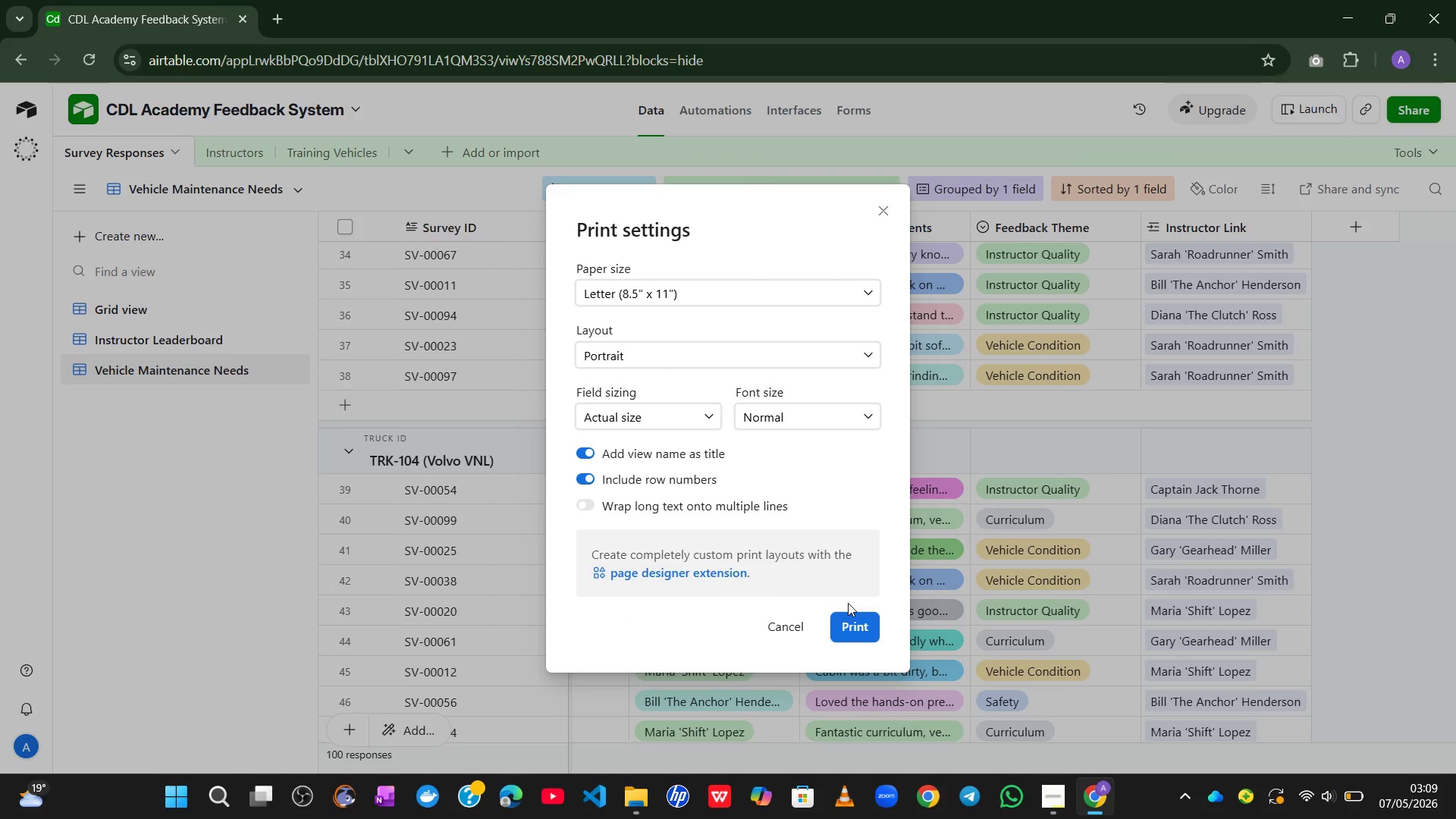 
left_click([844, 638])
 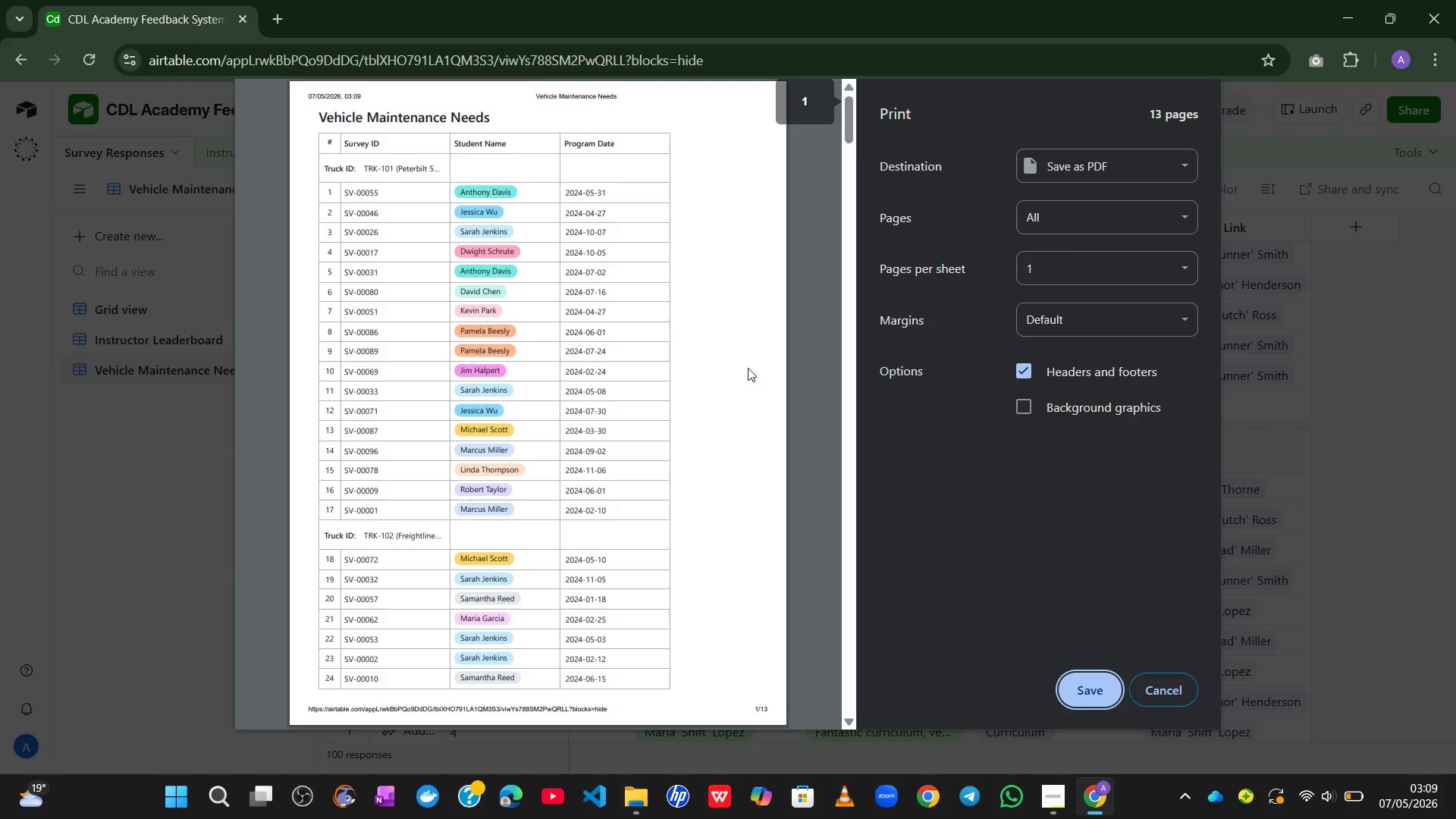 
wait(7.8)
 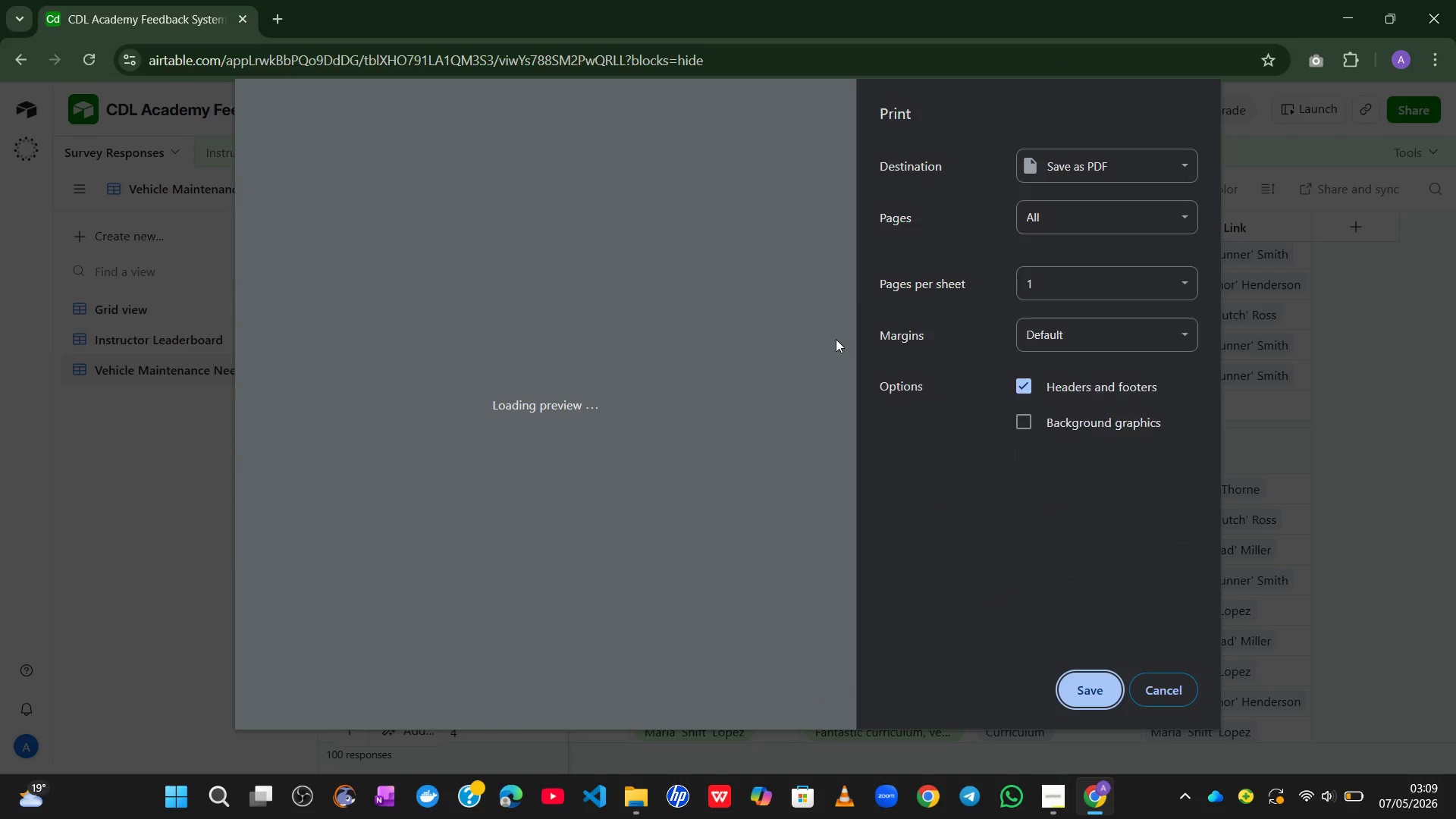 
left_click([1091, 684])
 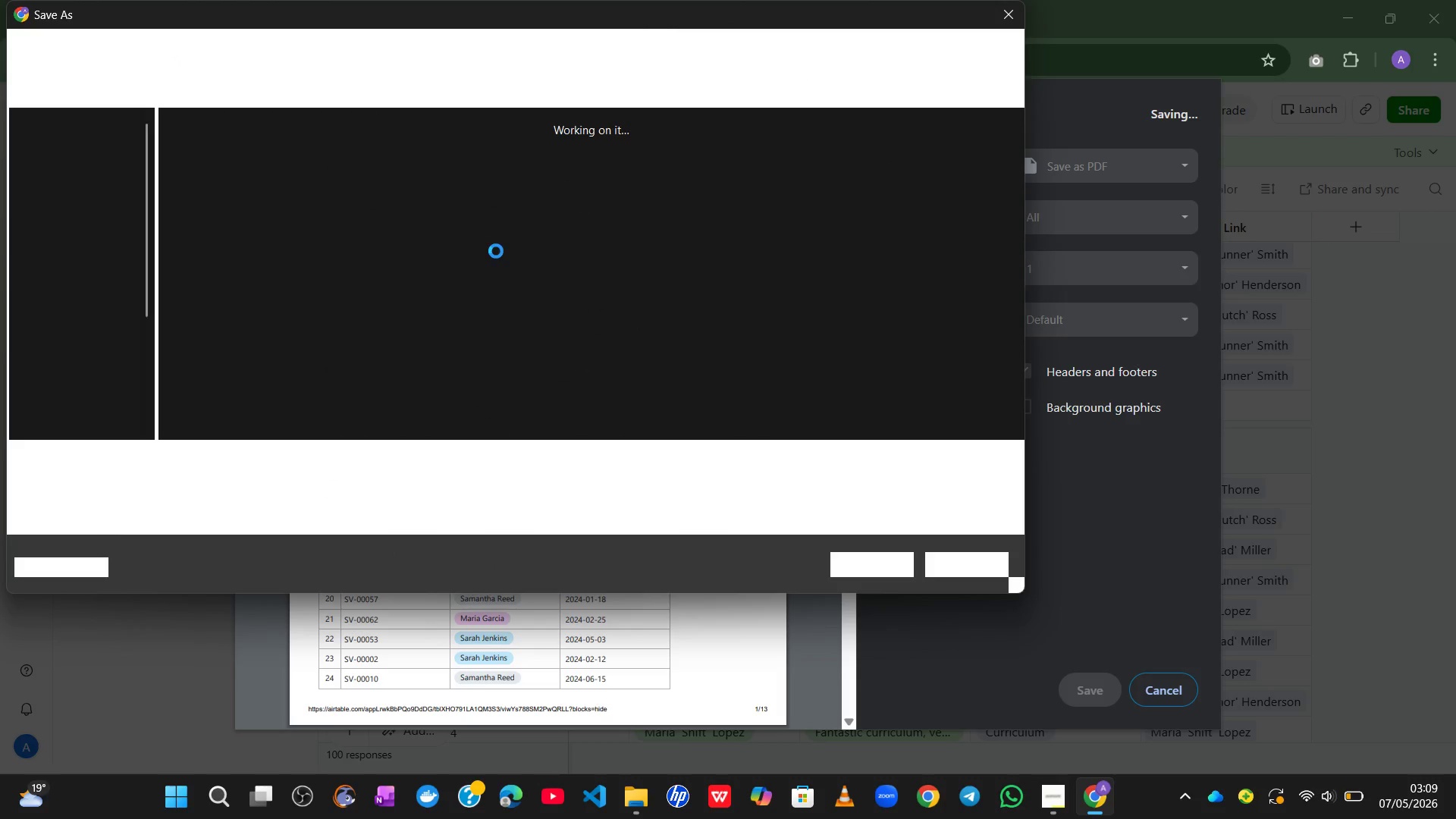 
wait(8.14)
 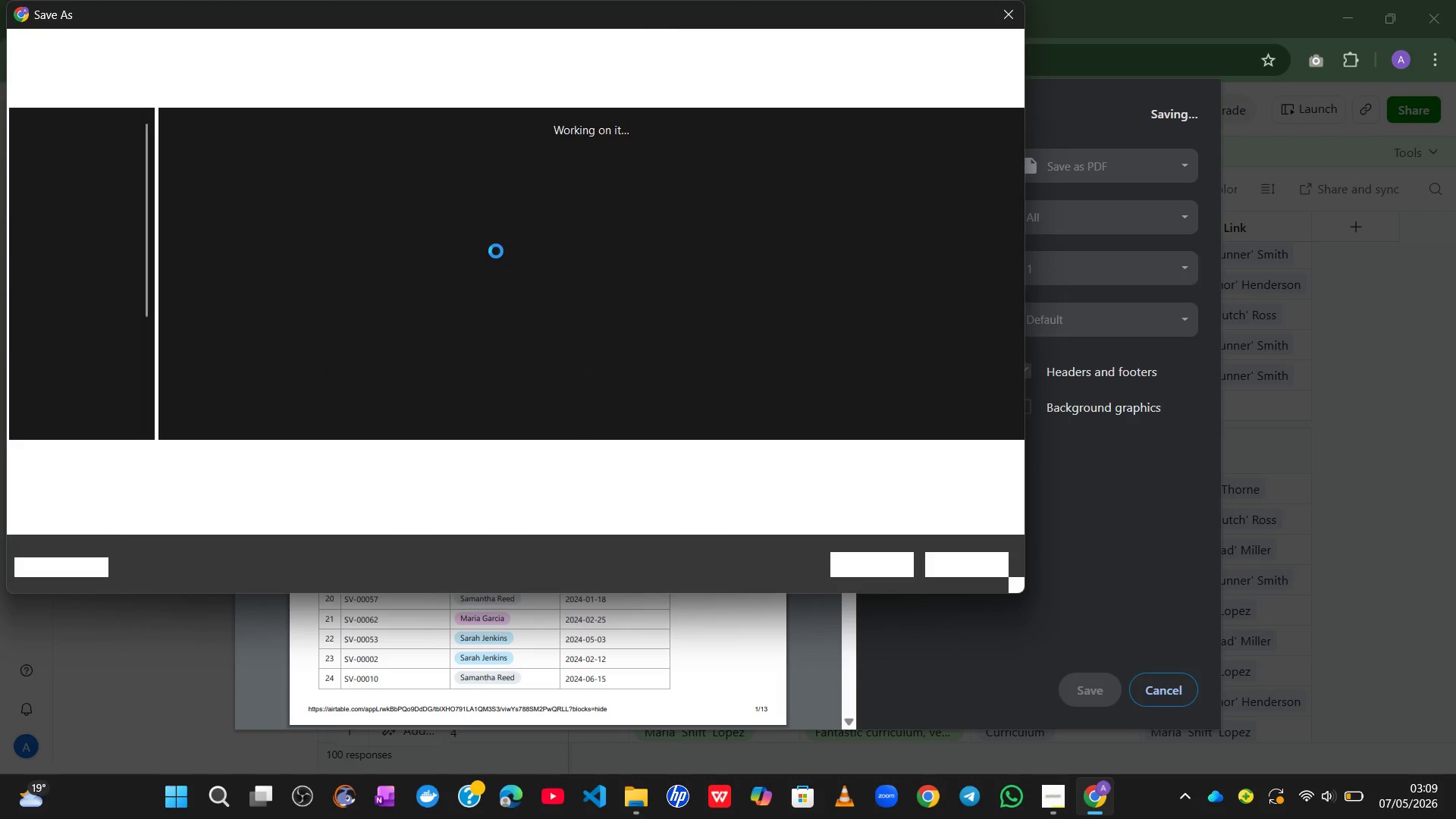 
left_click([68, 218])
 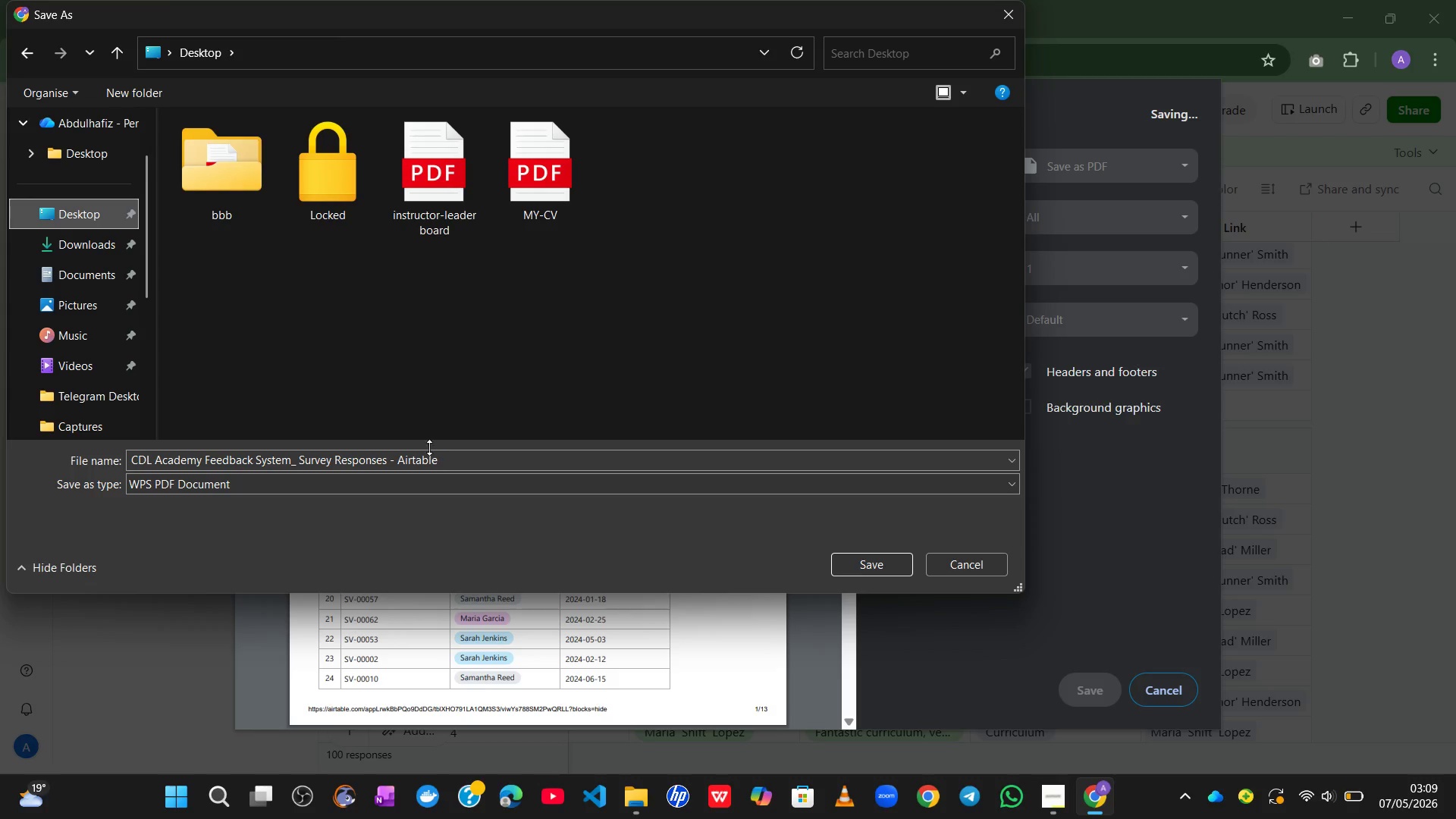 
left_click([445, 467])
 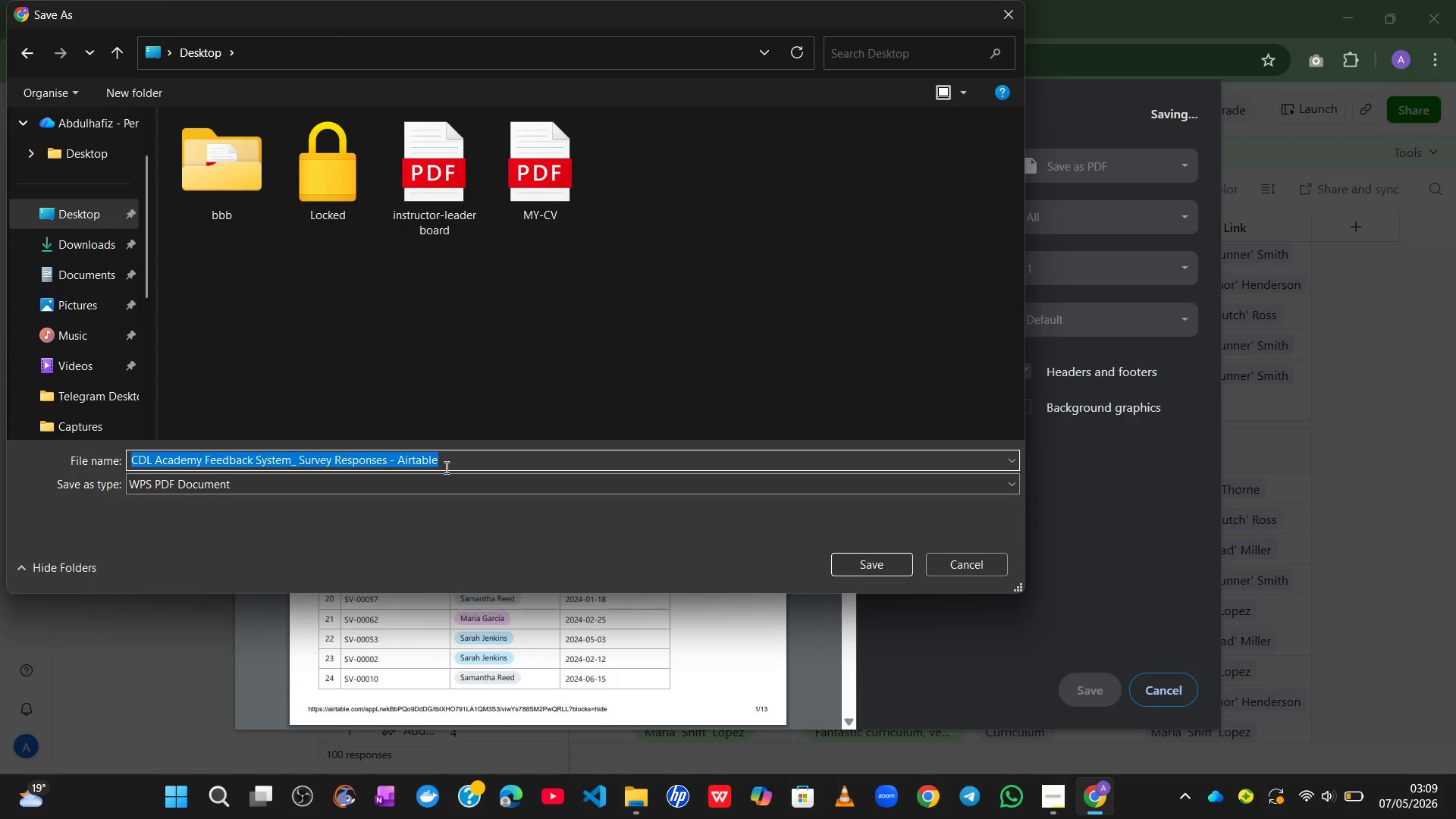 
type(vehicle maintenance ne)
key(Backspace)
type(eeds)
 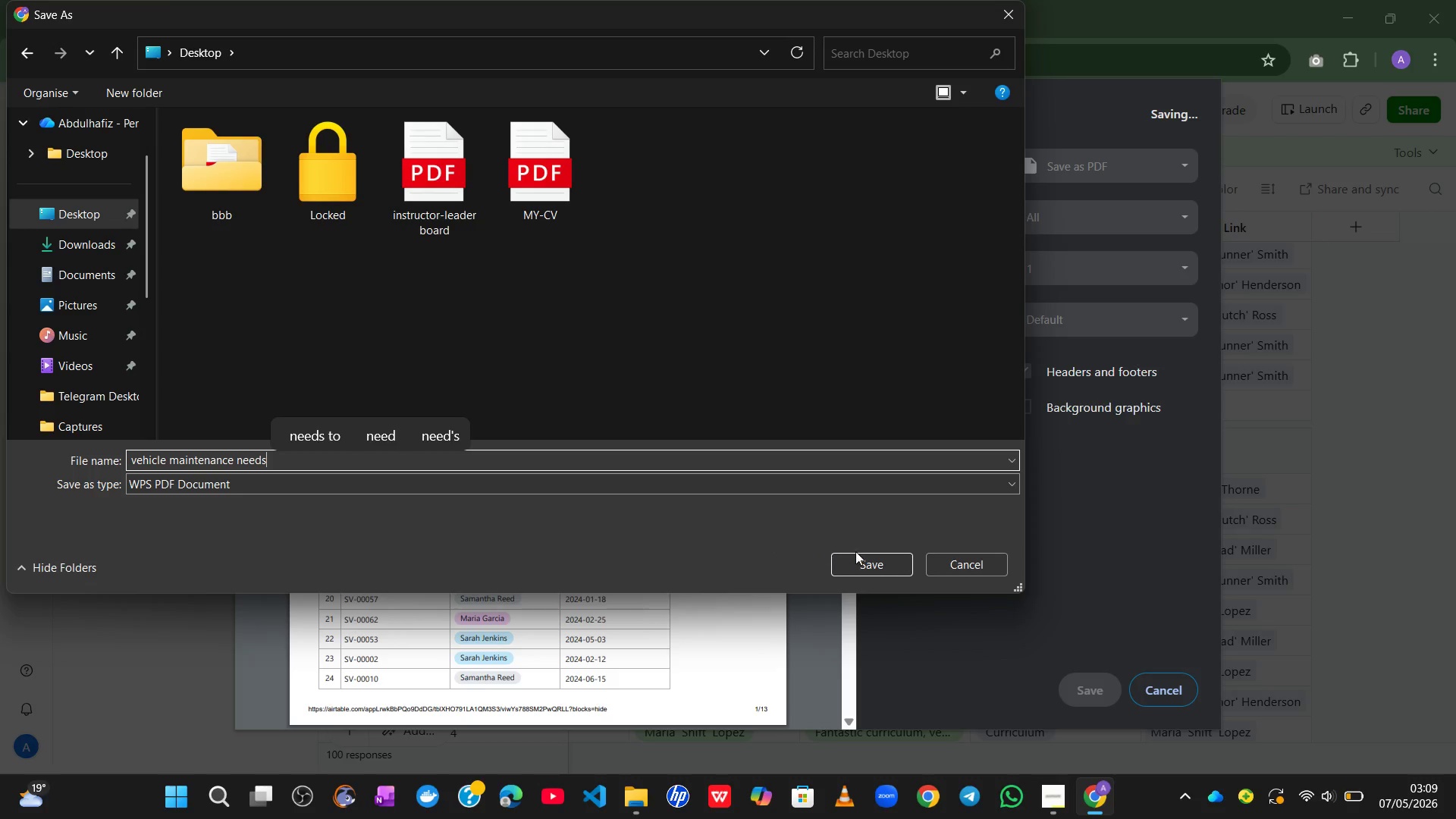 
left_click([861, 560])
 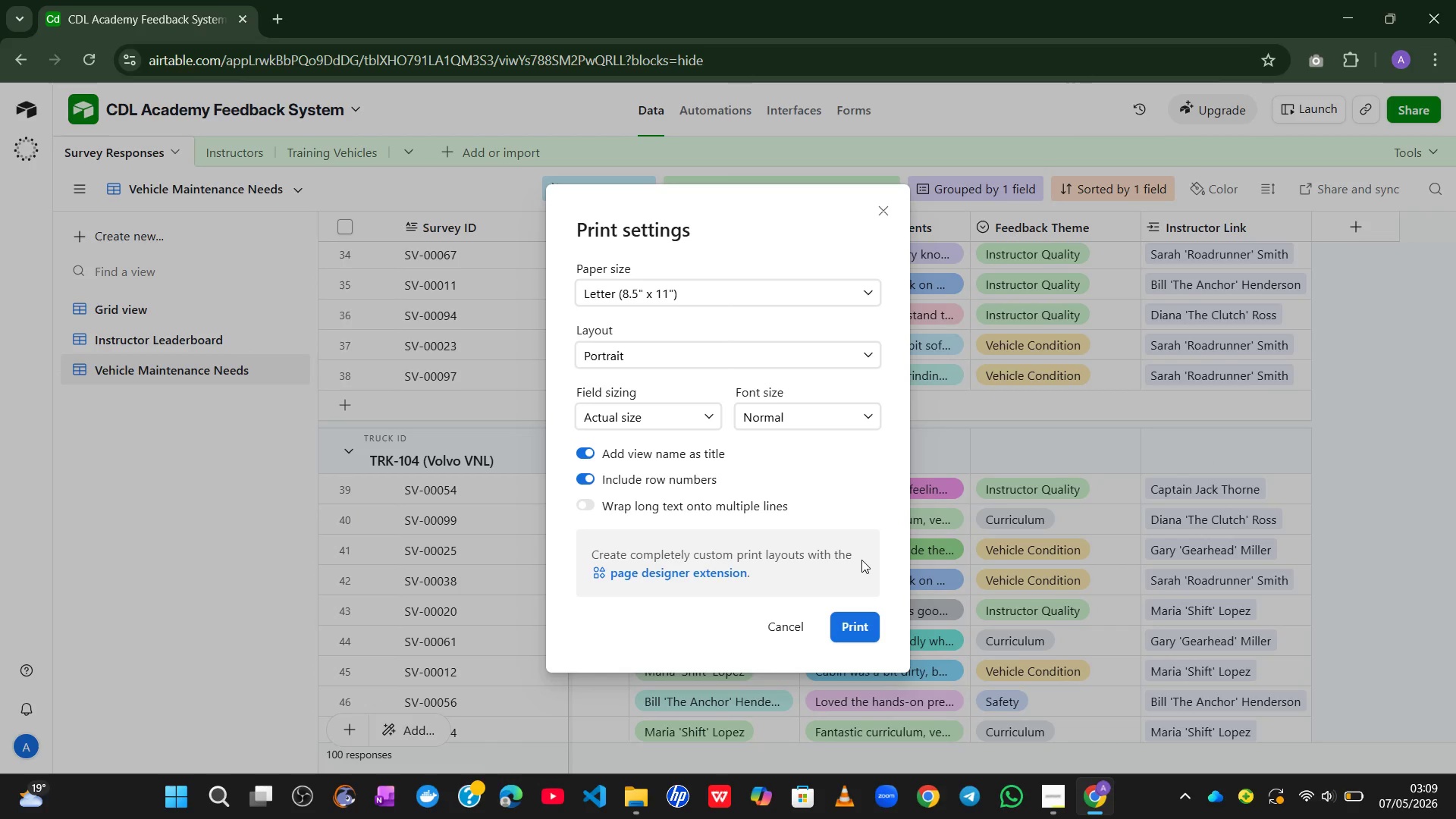 
left_click([786, 640])
 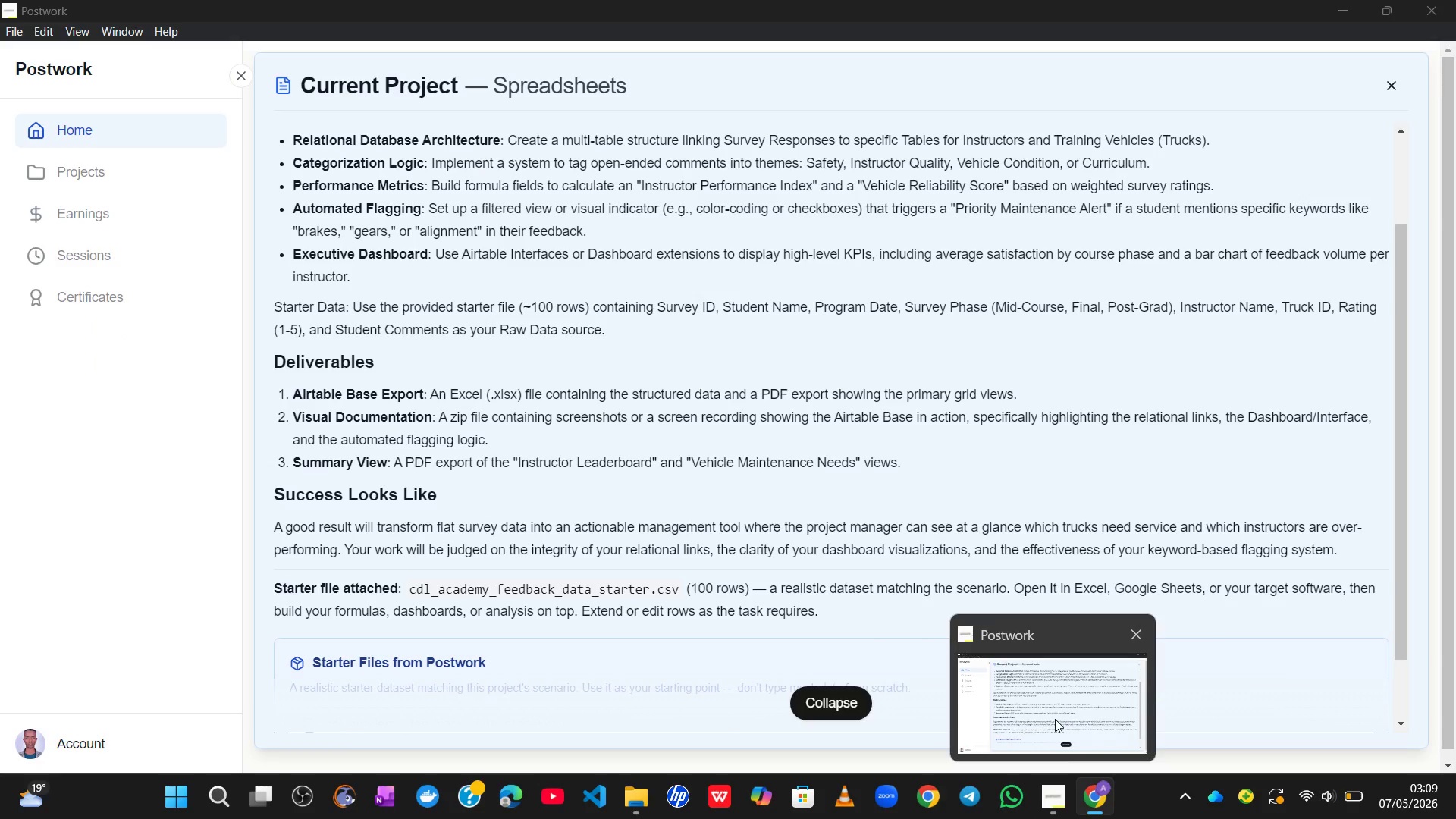 
wait(15.94)
 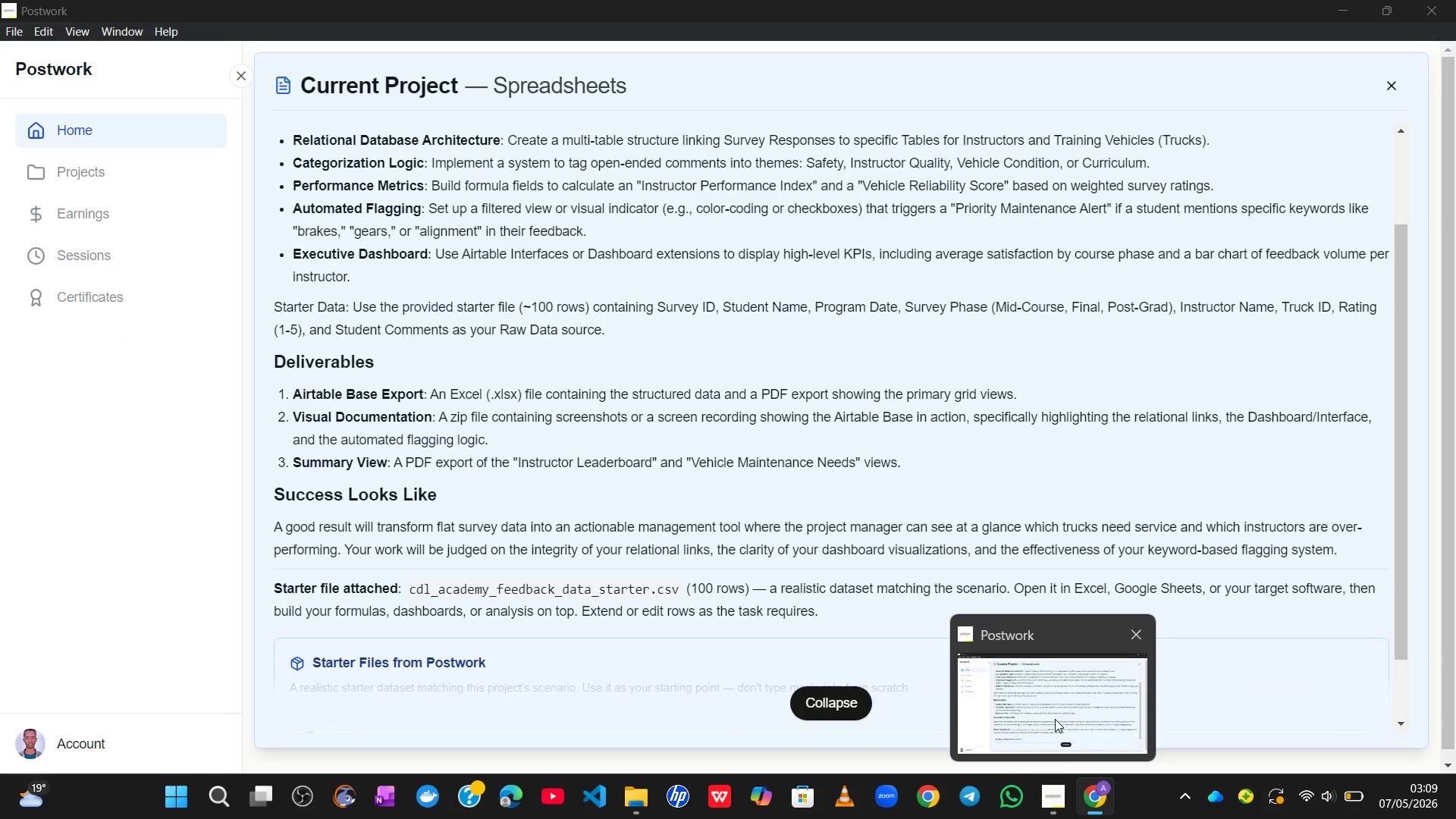 
left_click([1093, 783])
 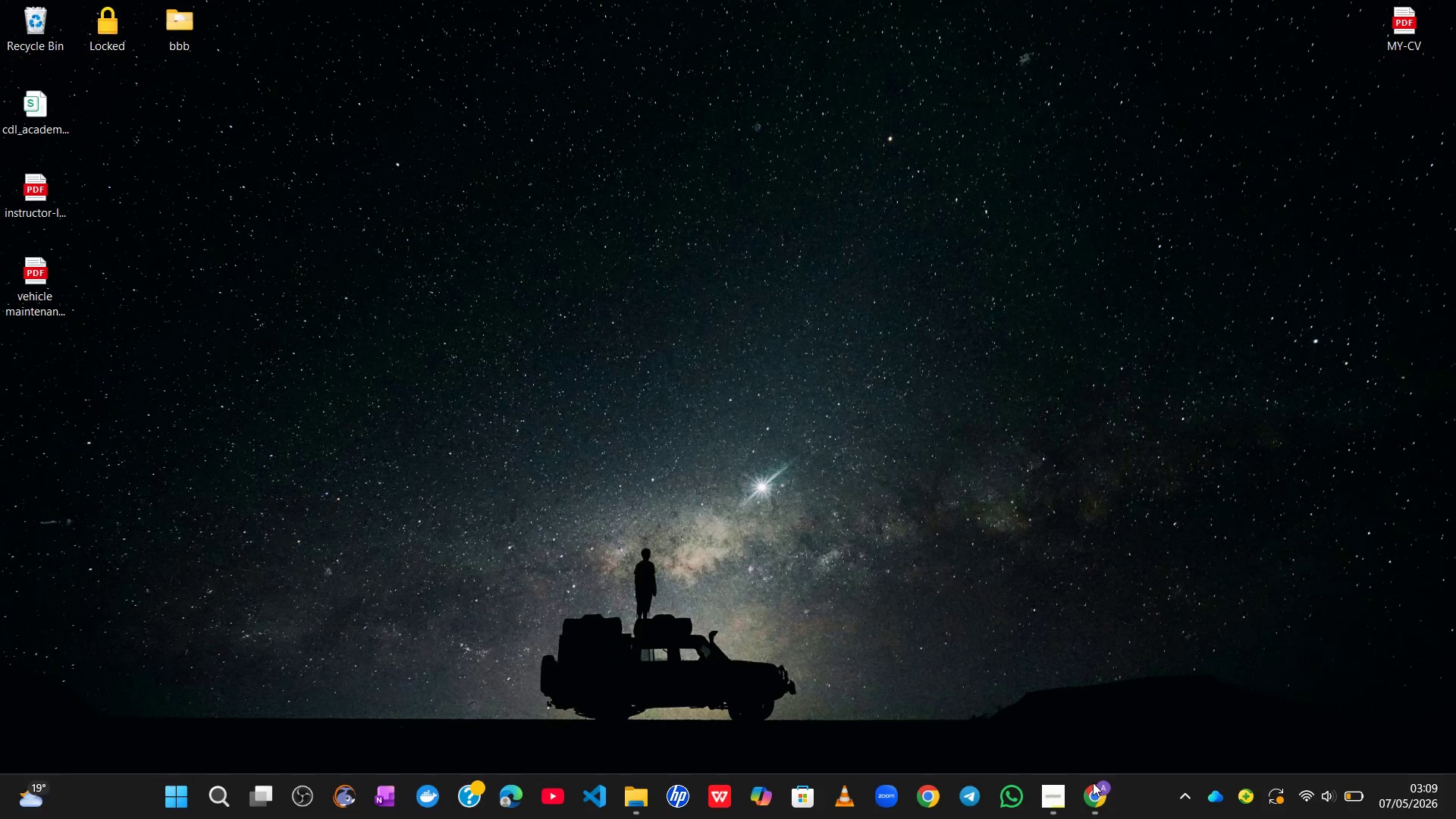 
left_click([1094, 786])
 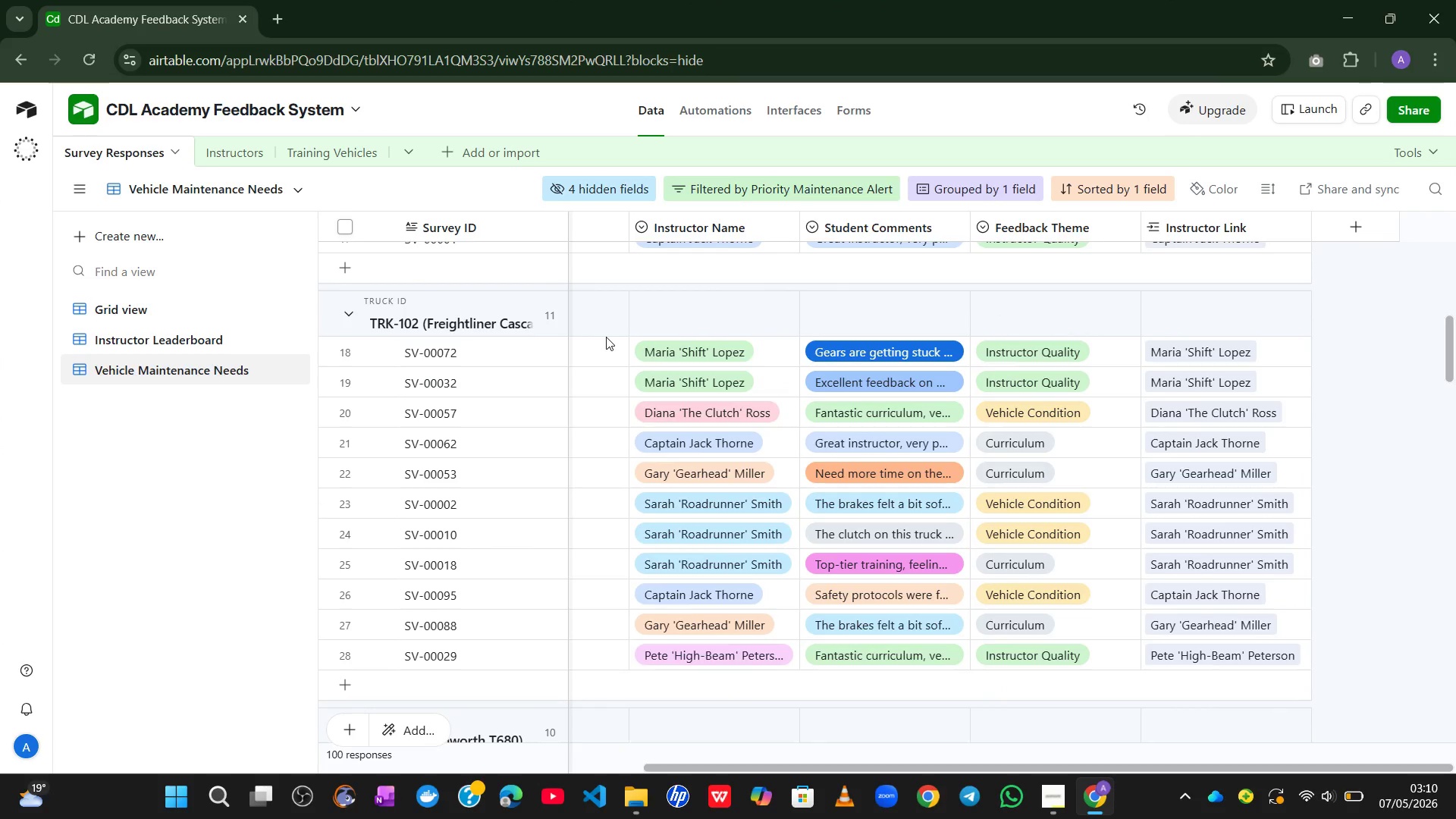 
wait(18.08)
 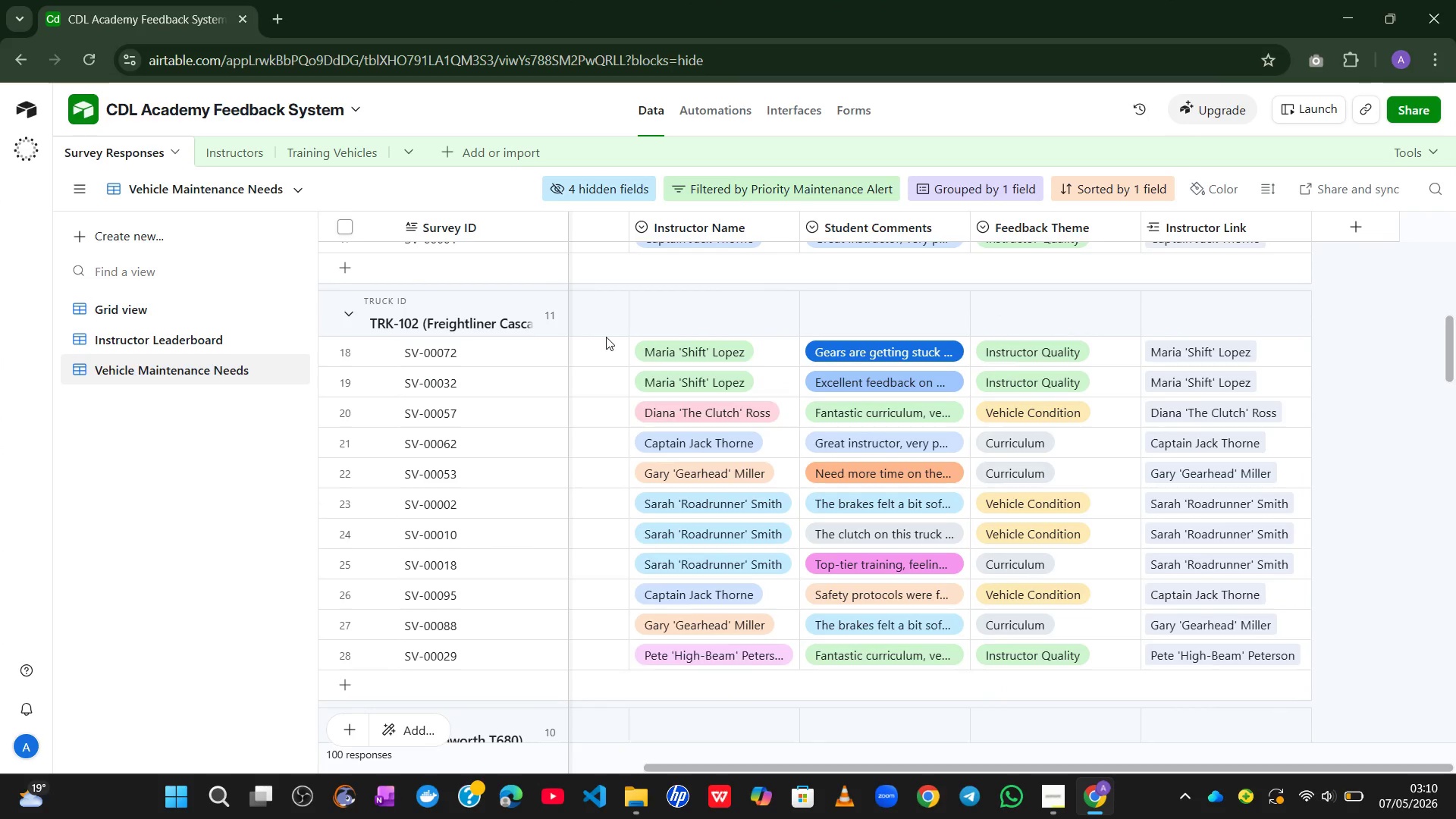 
left_click([121, 292])
 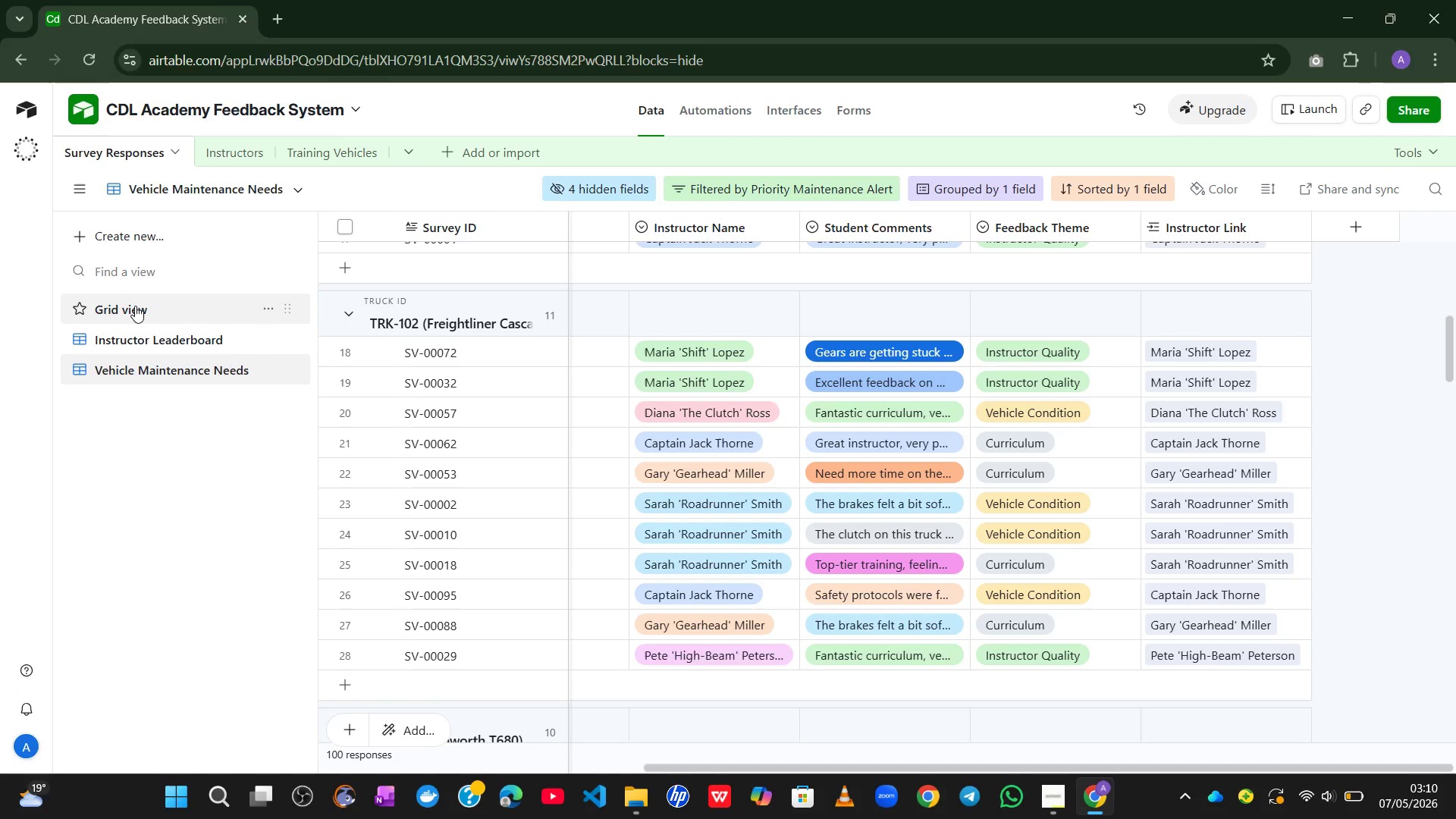 
left_click([135, 306])
 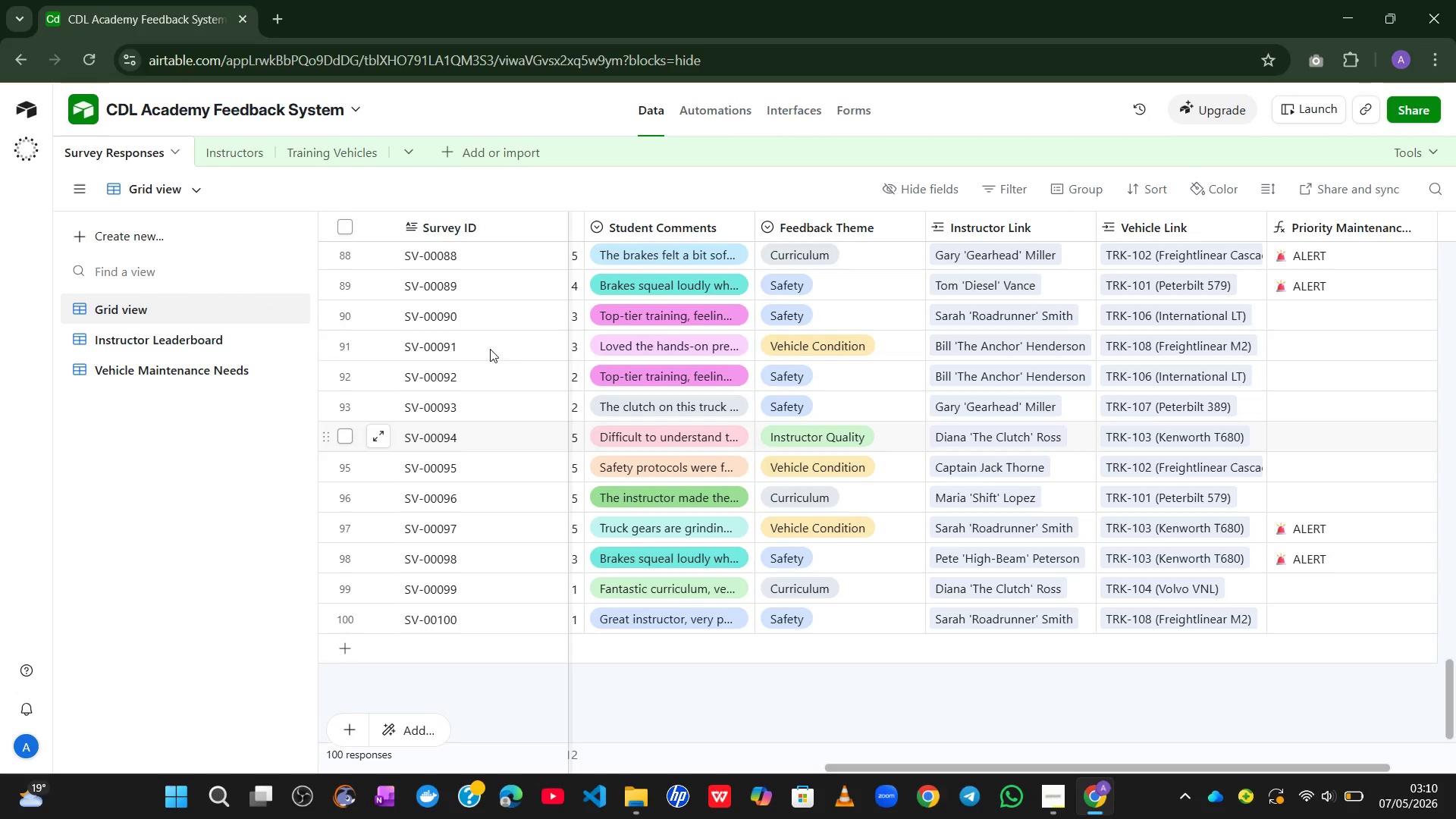 
mouse_move([836, 457])
 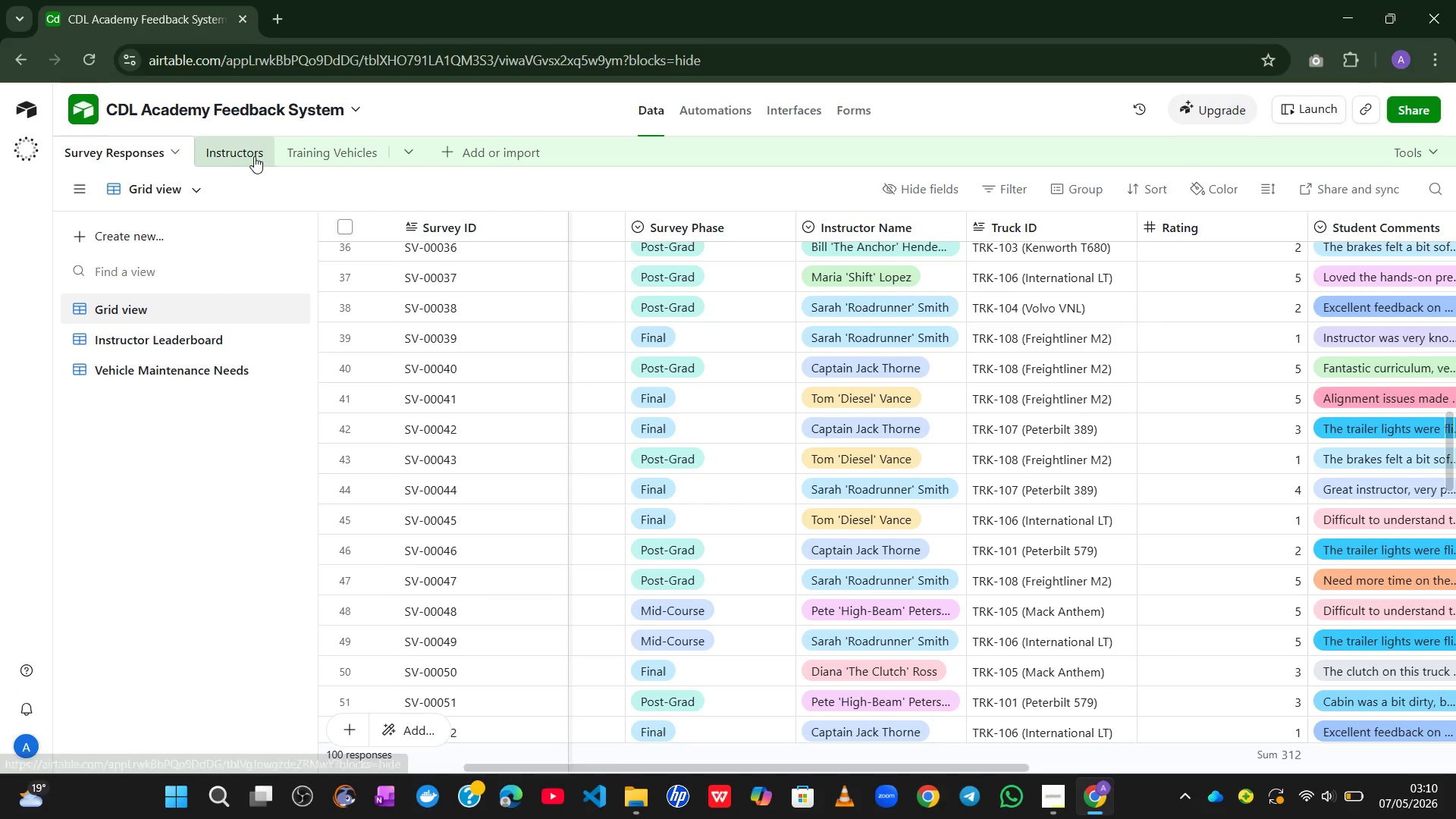 
left_click([198, 177])
 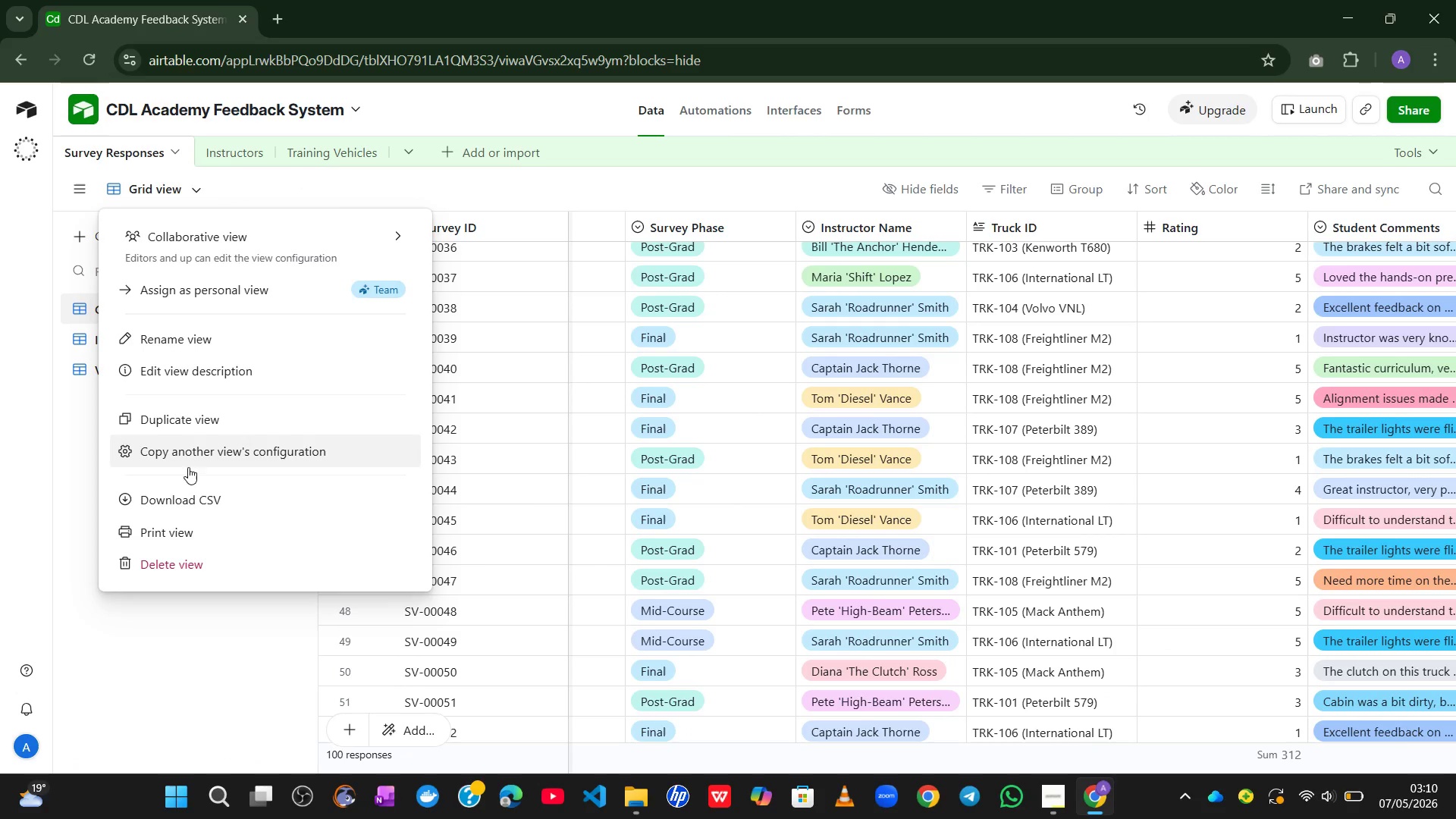 
left_click([186, 494])
 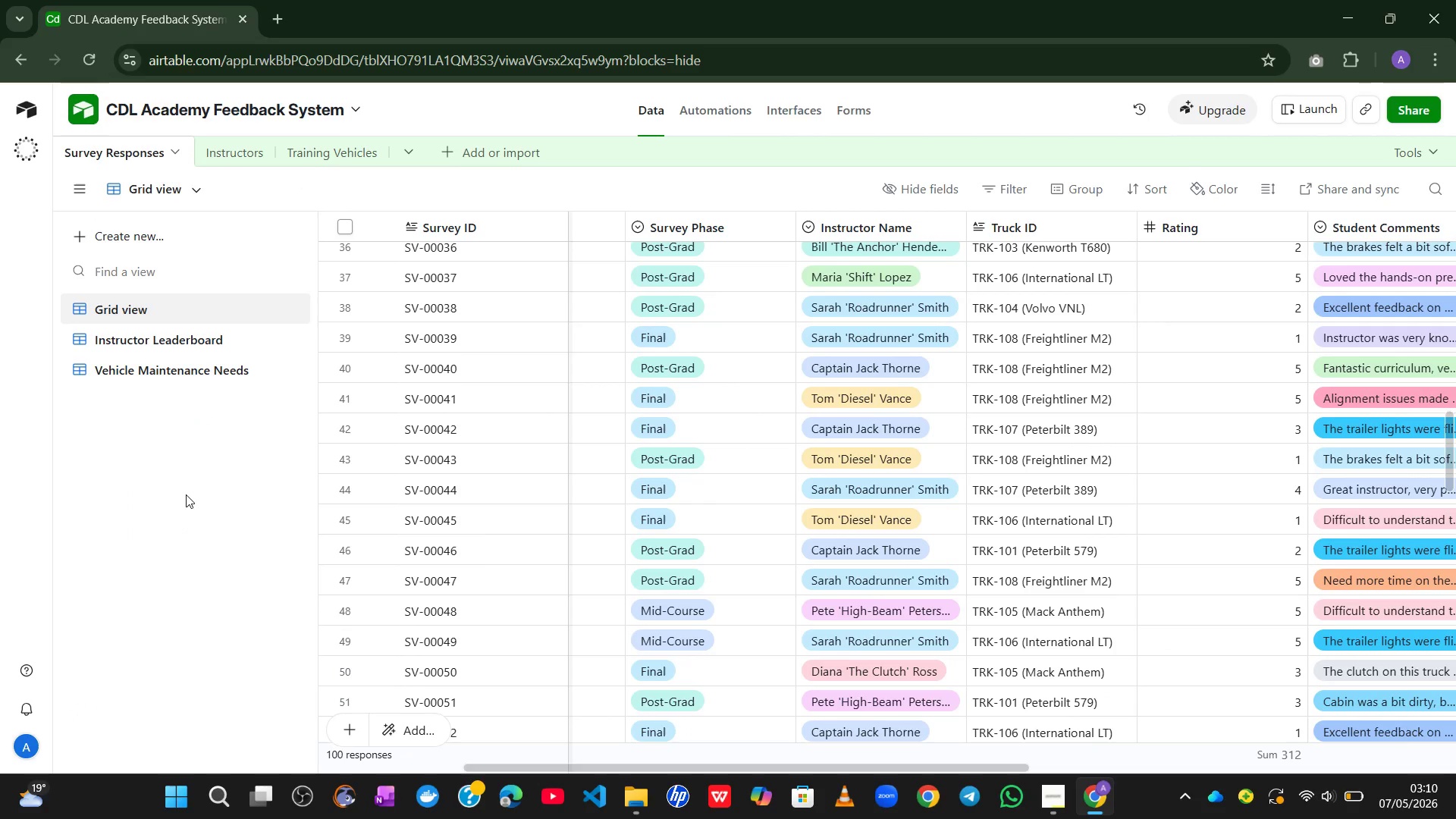 
wait(6.94)
 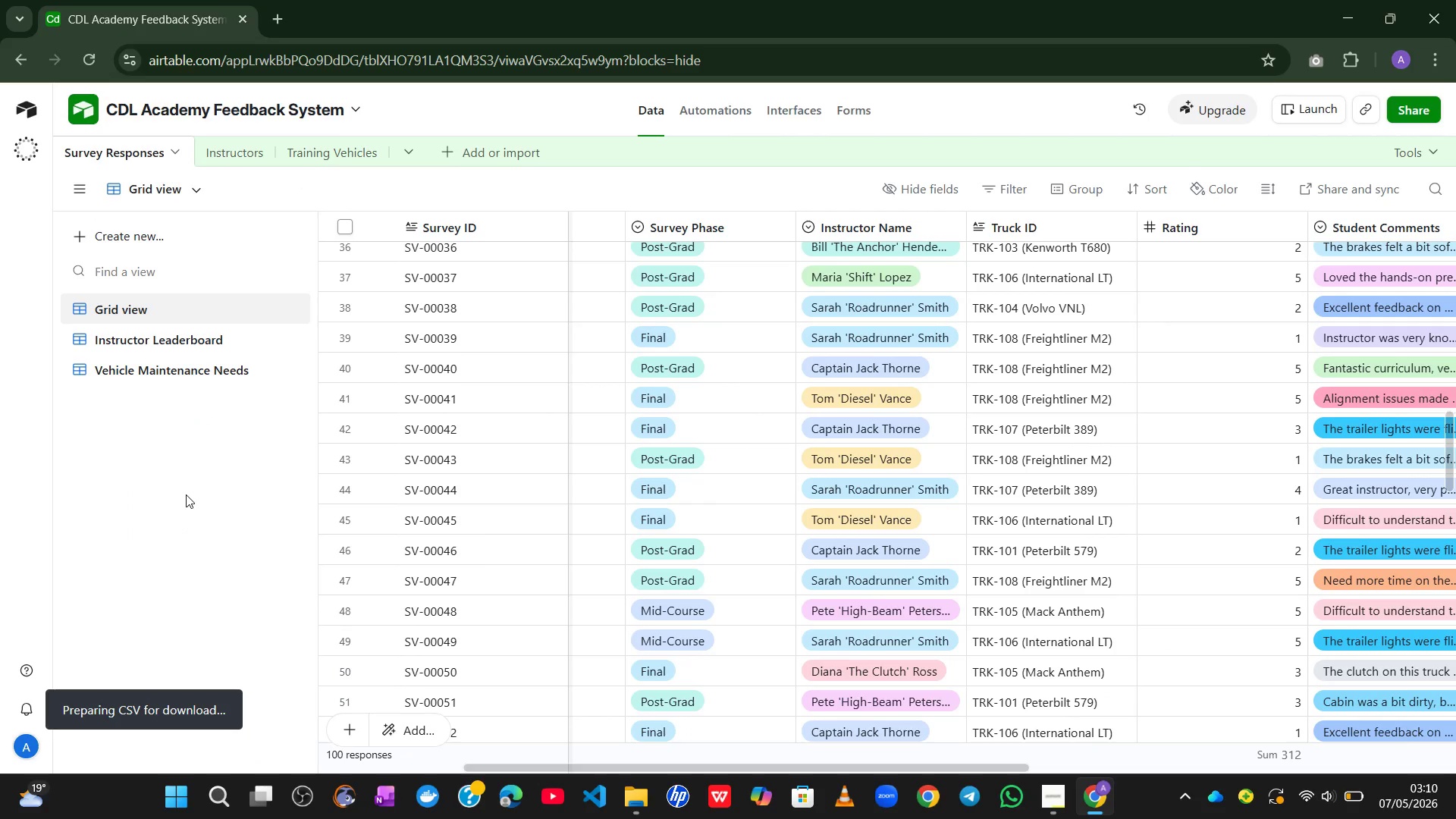 
left_click([234, 153])
 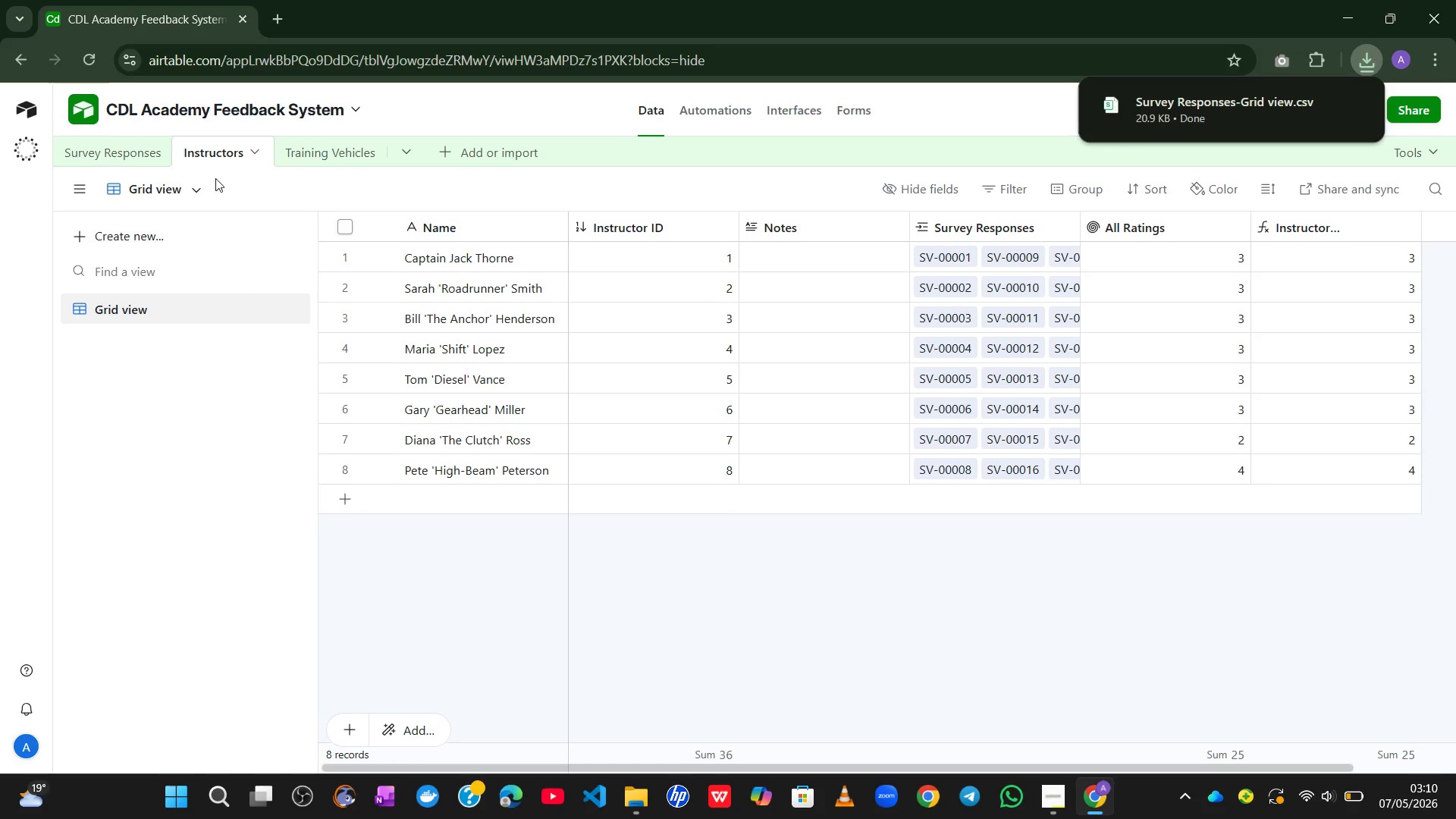 
left_click([202, 188])
 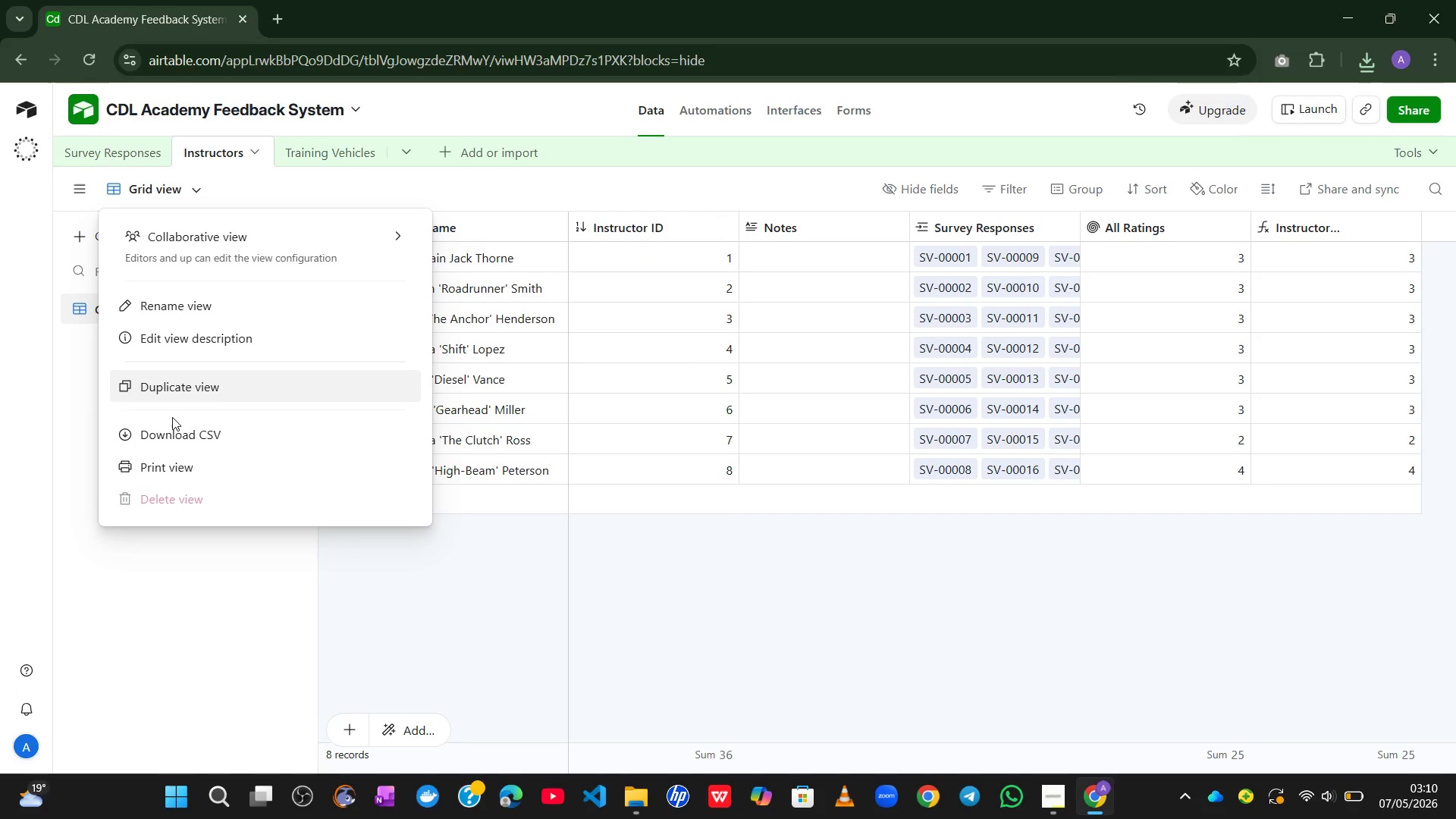 
left_click([170, 424])
 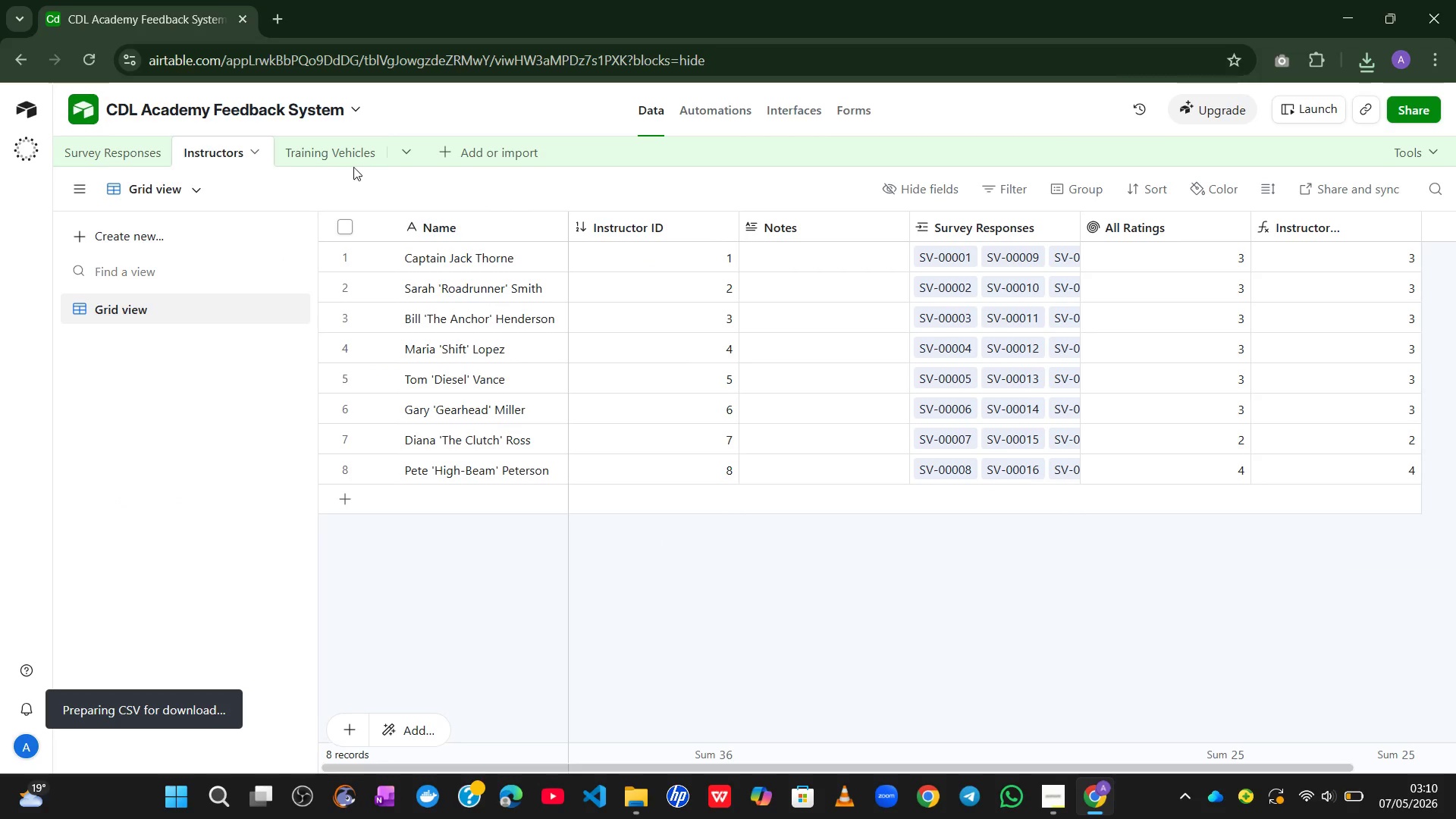 
left_click([340, 154])
 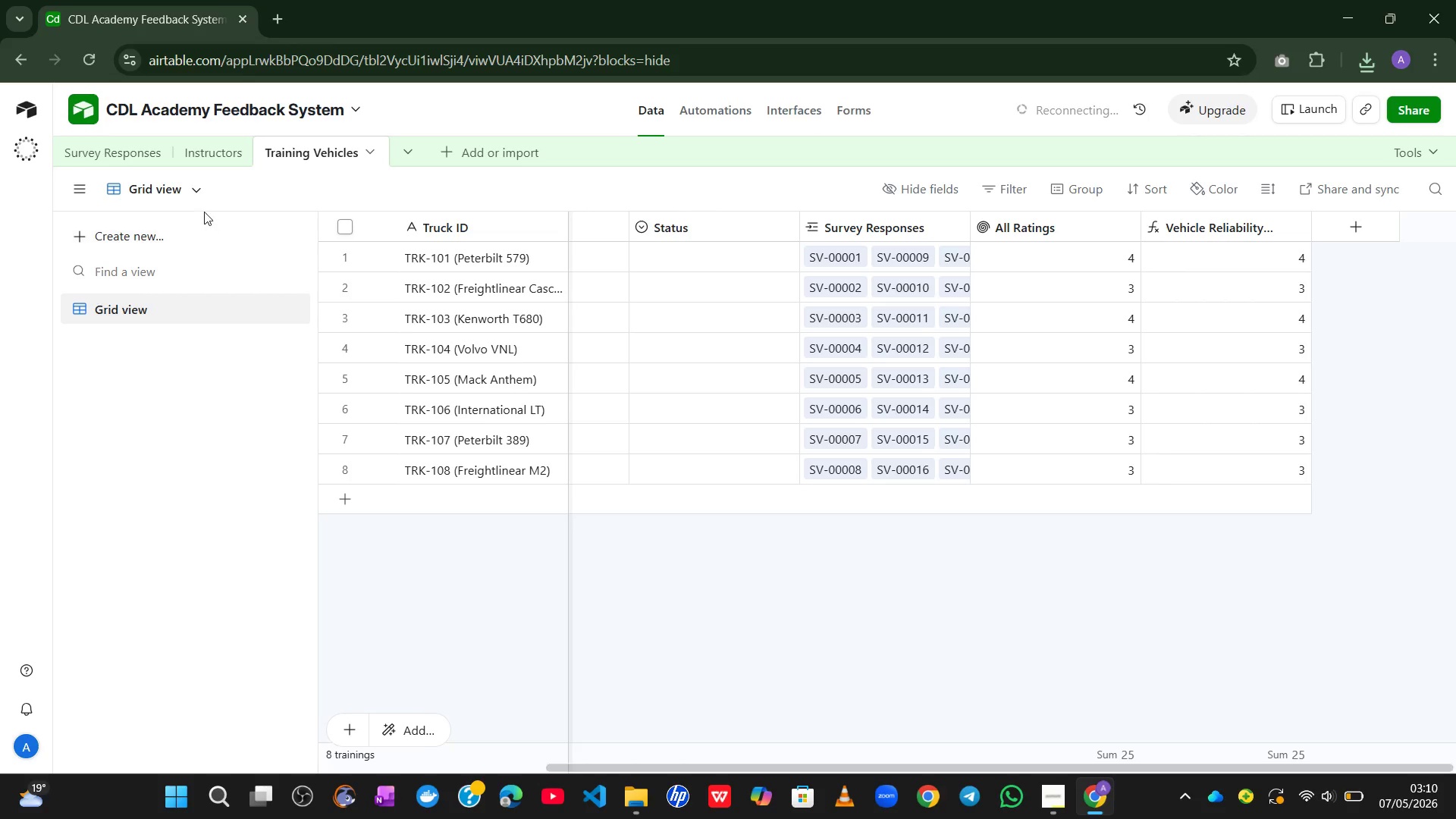 
left_click([199, 192])
 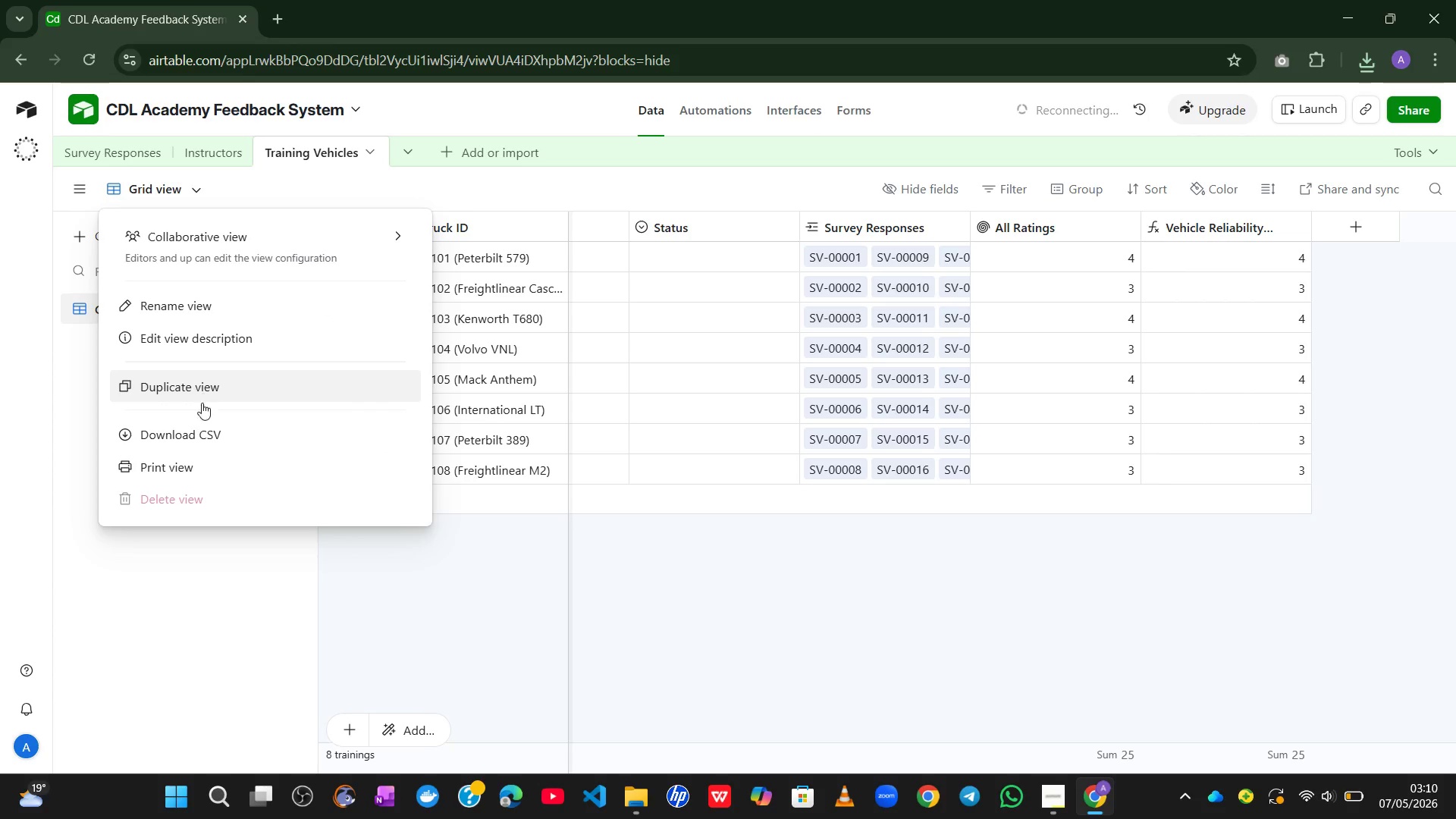 
left_click([198, 429])
 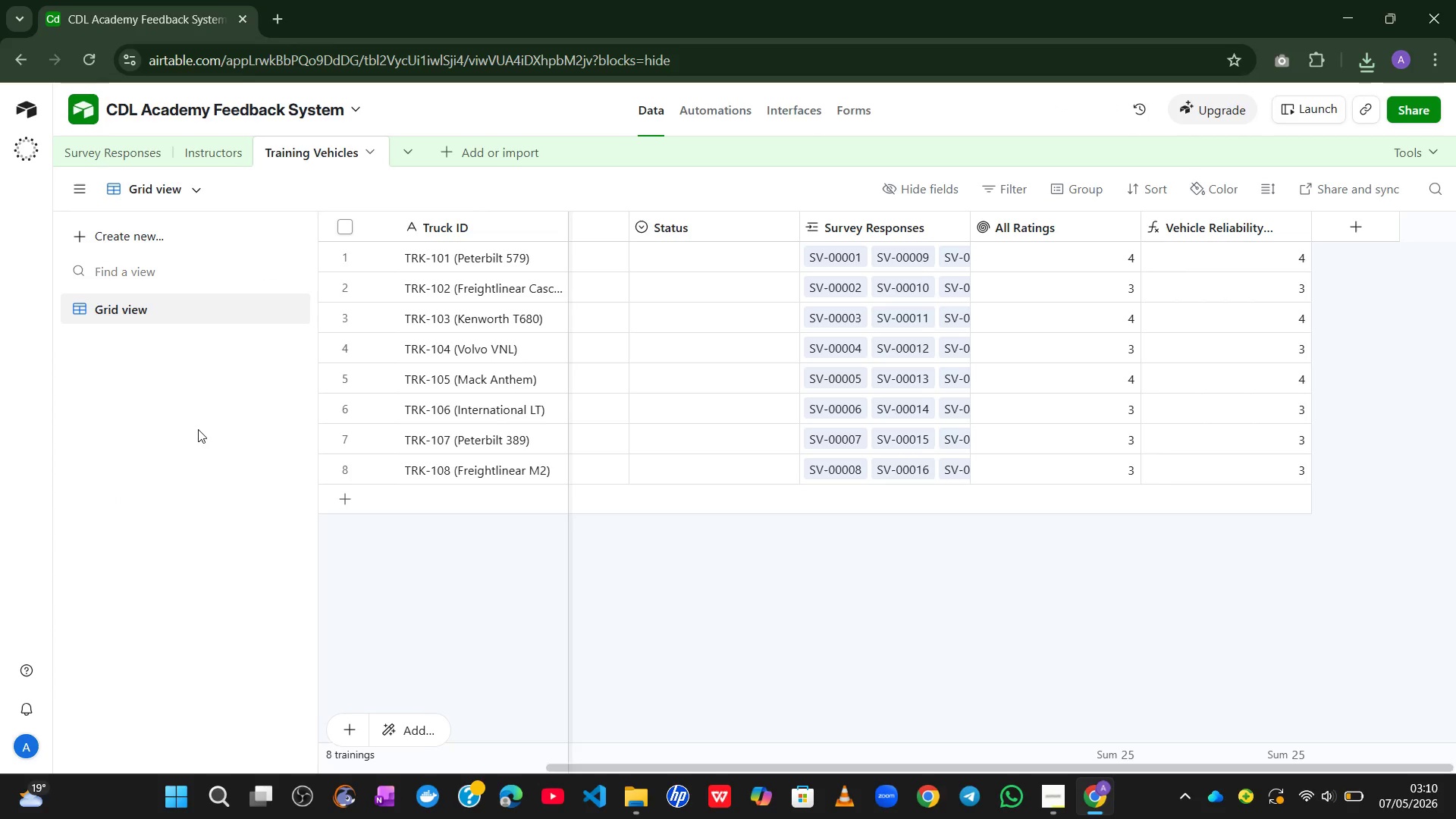 
wait(24.27)
 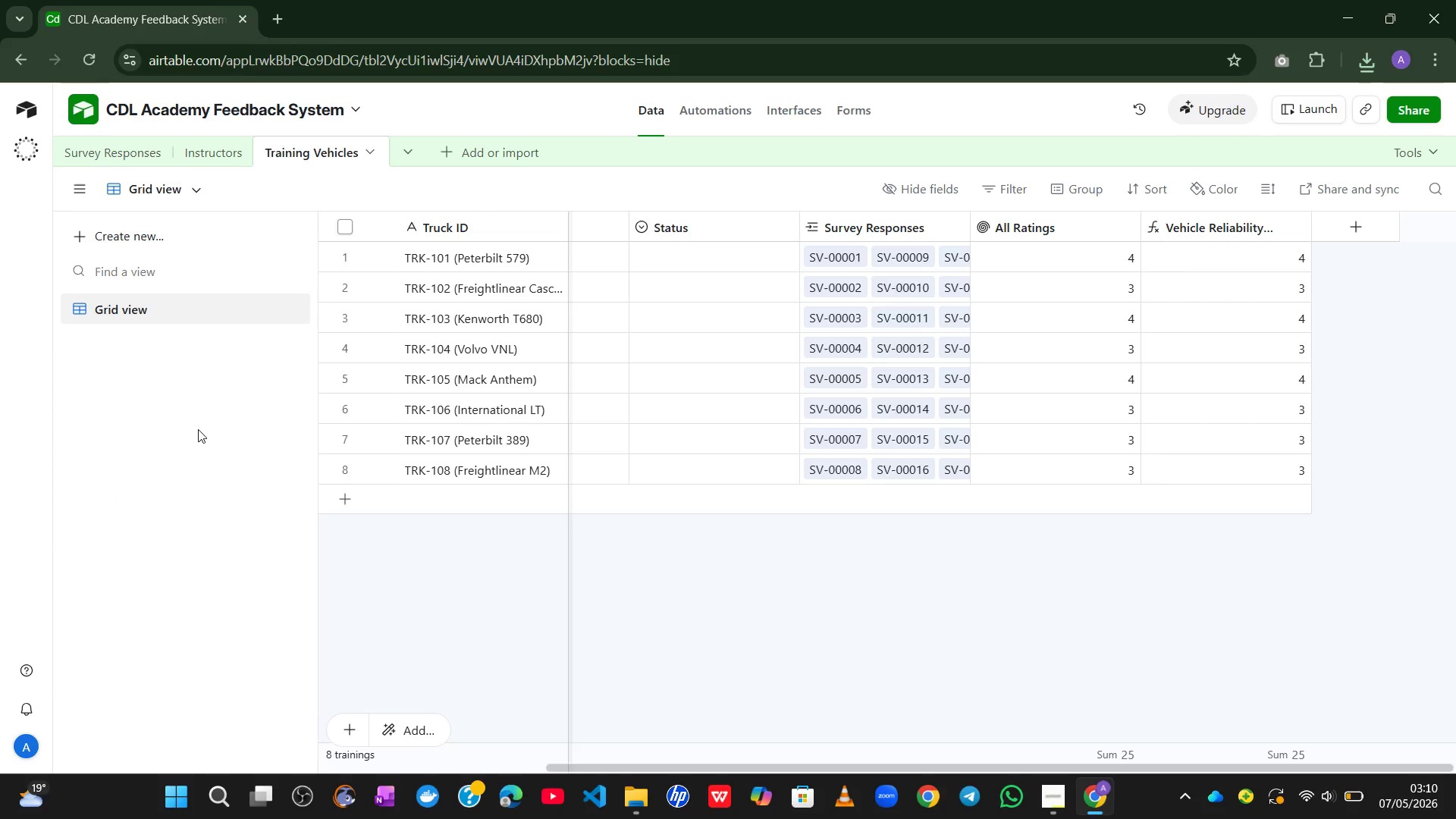 
left_click([1363, 68])
 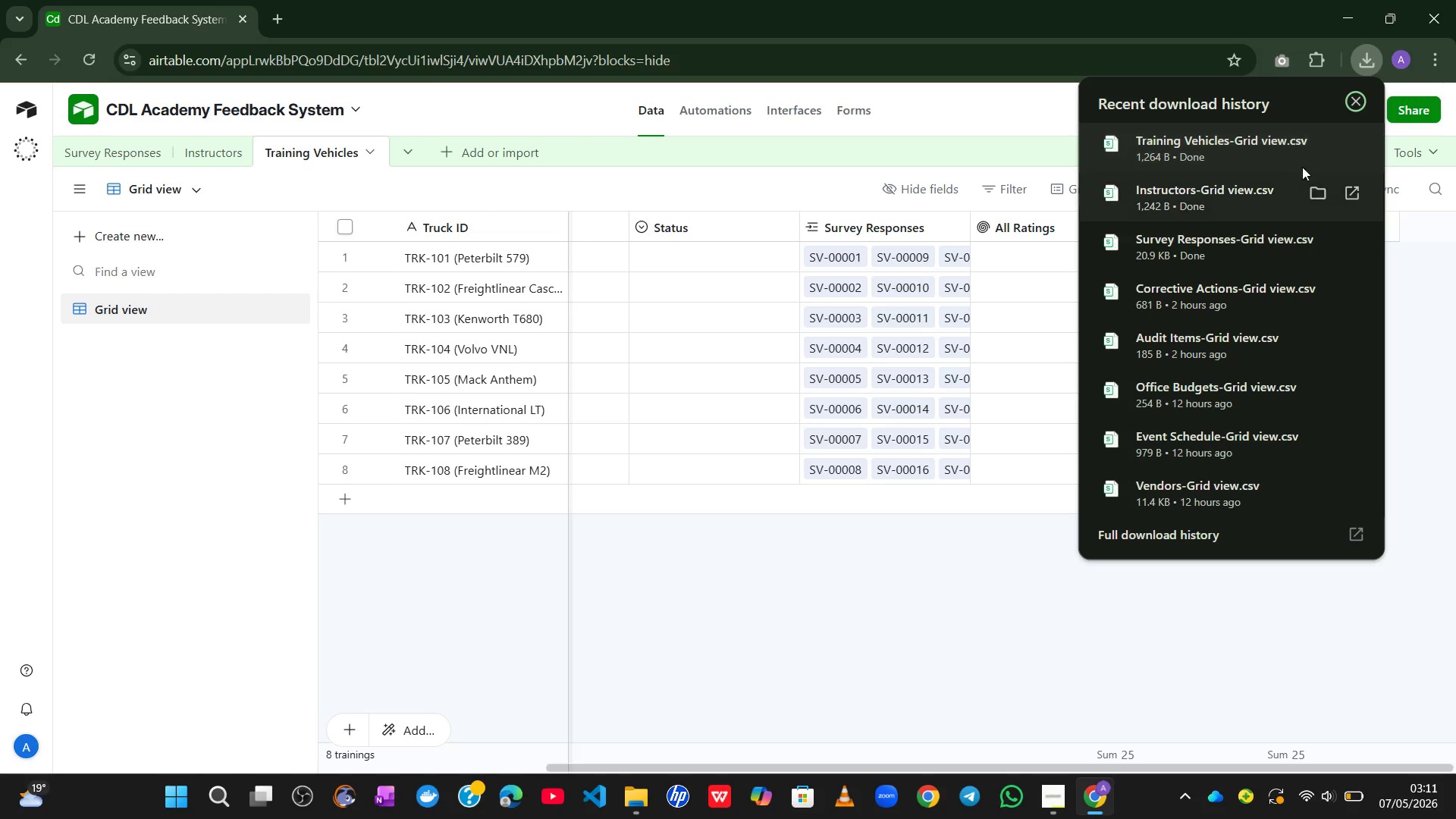 
left_click([1316, 135])
 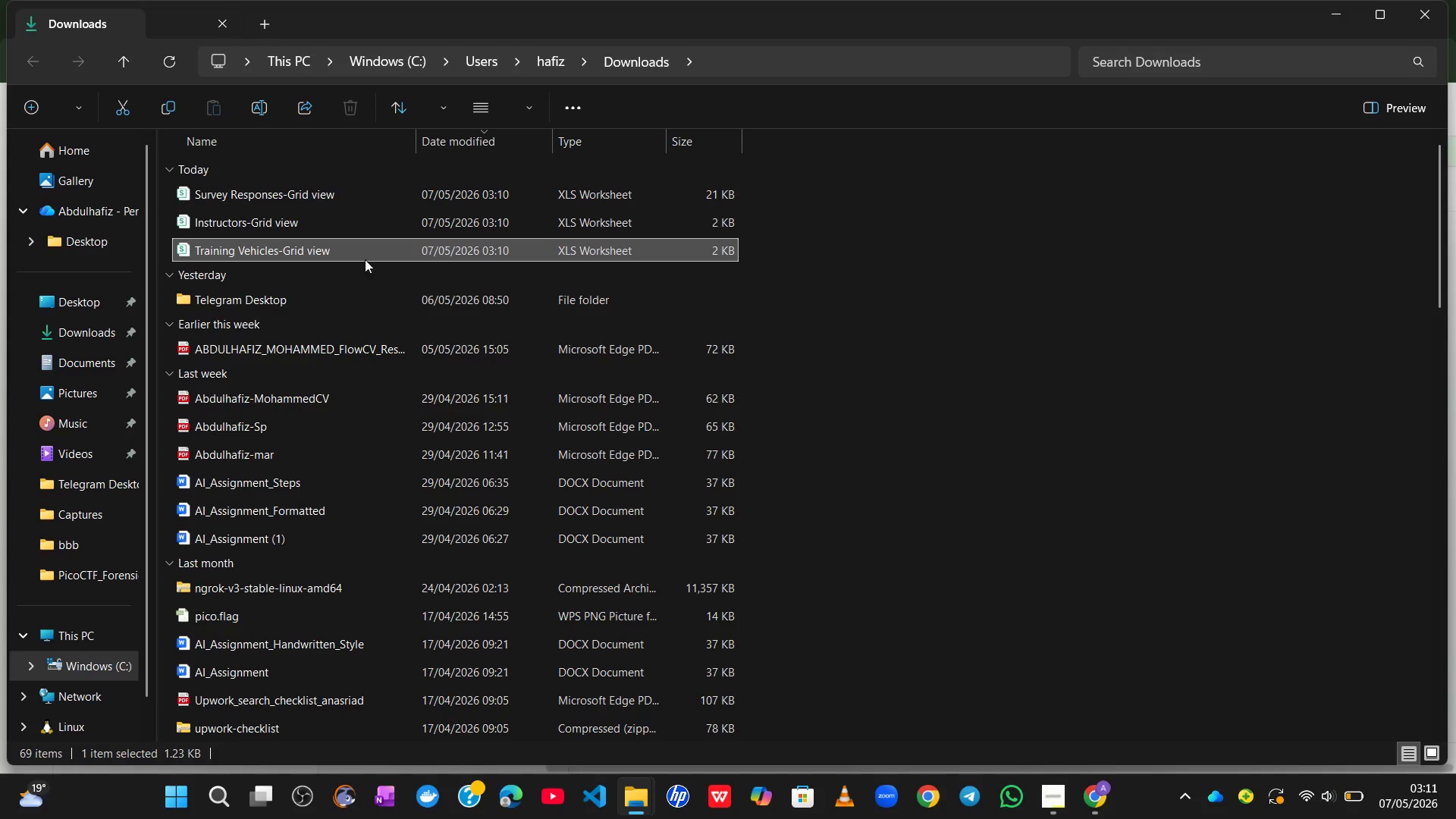 
left_click([329, 205])
 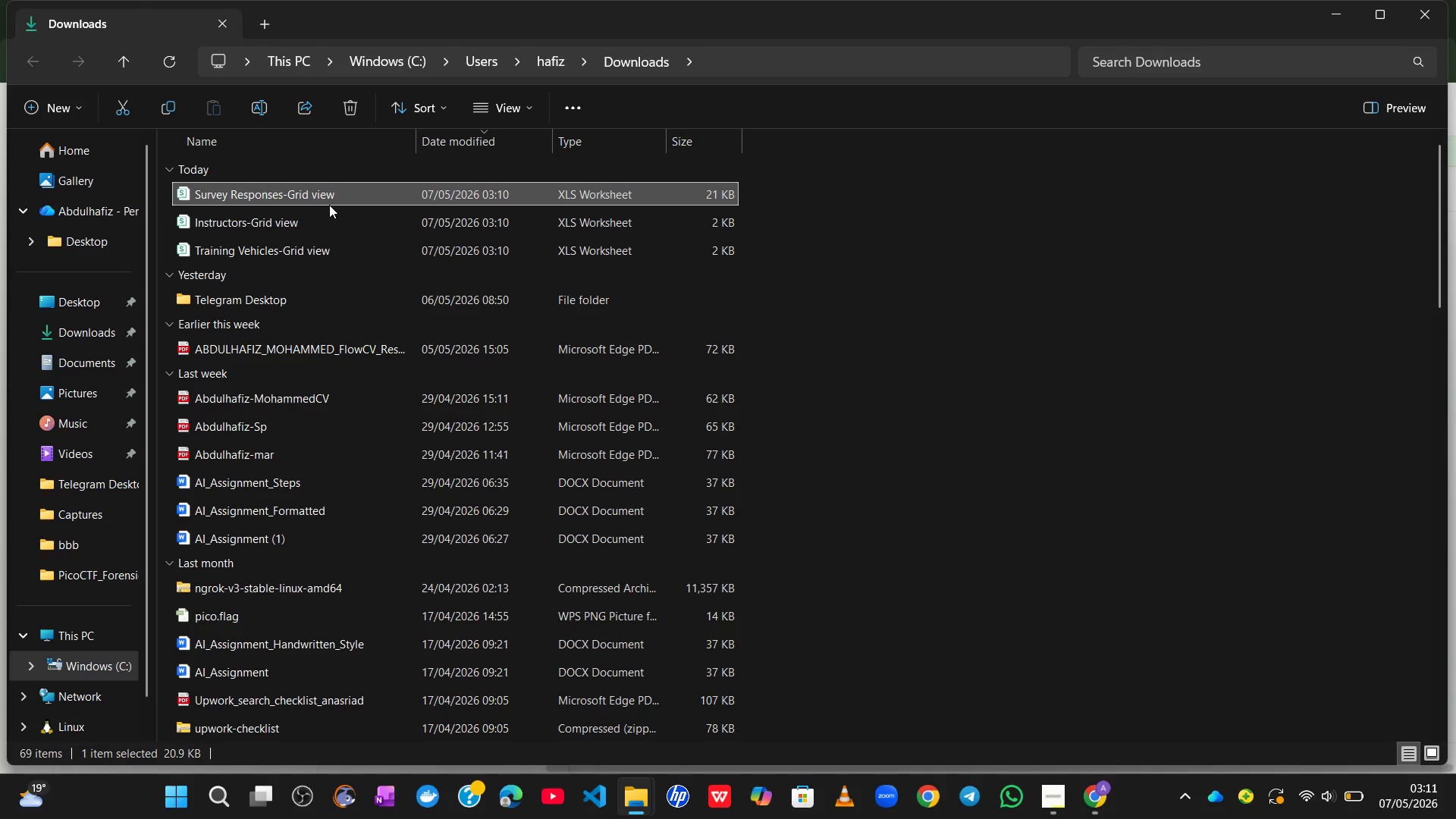 
hold_key(key=ShiftRight, duration=0.41)
 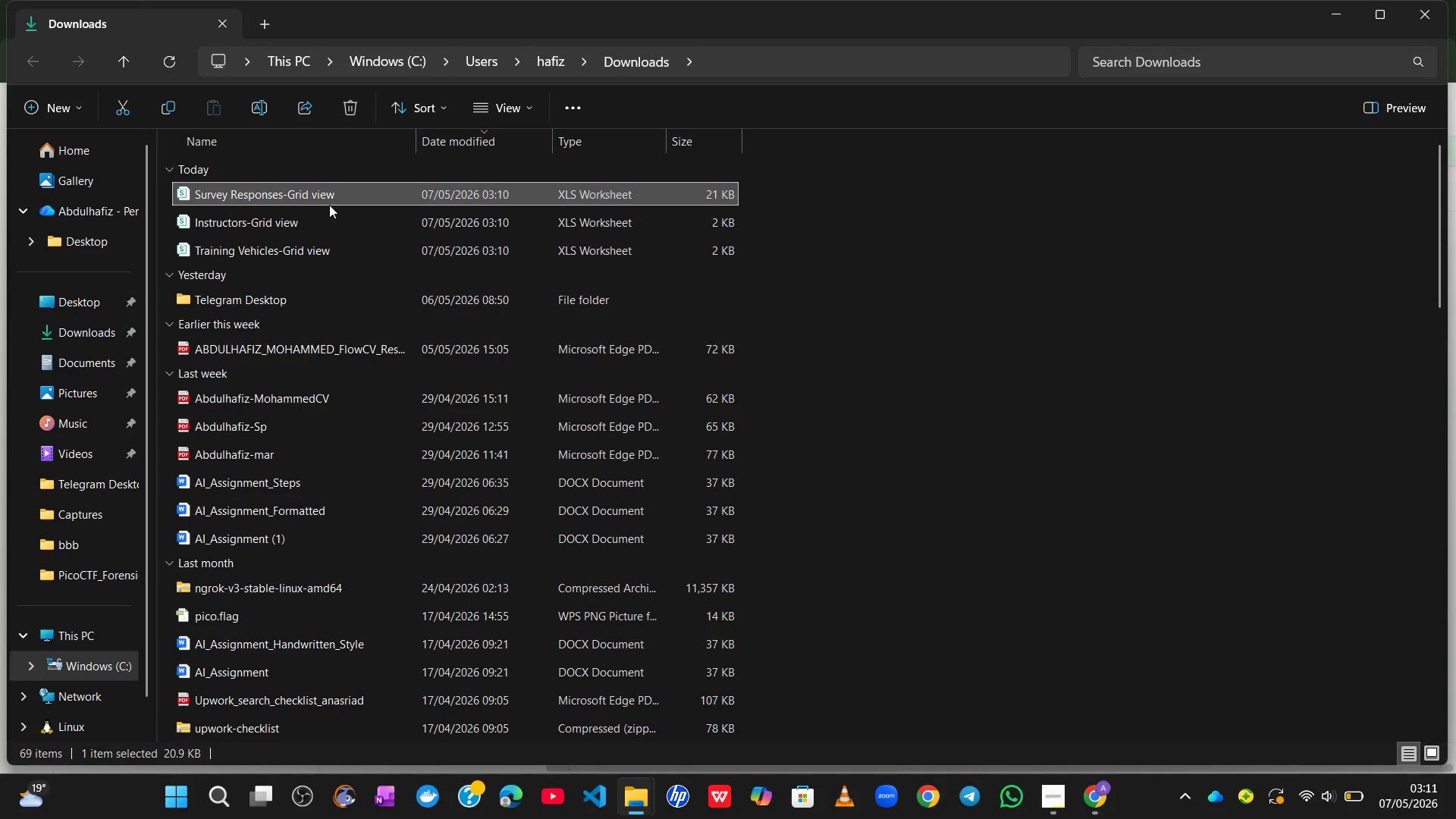 
key(Shift+ArrowDown)
 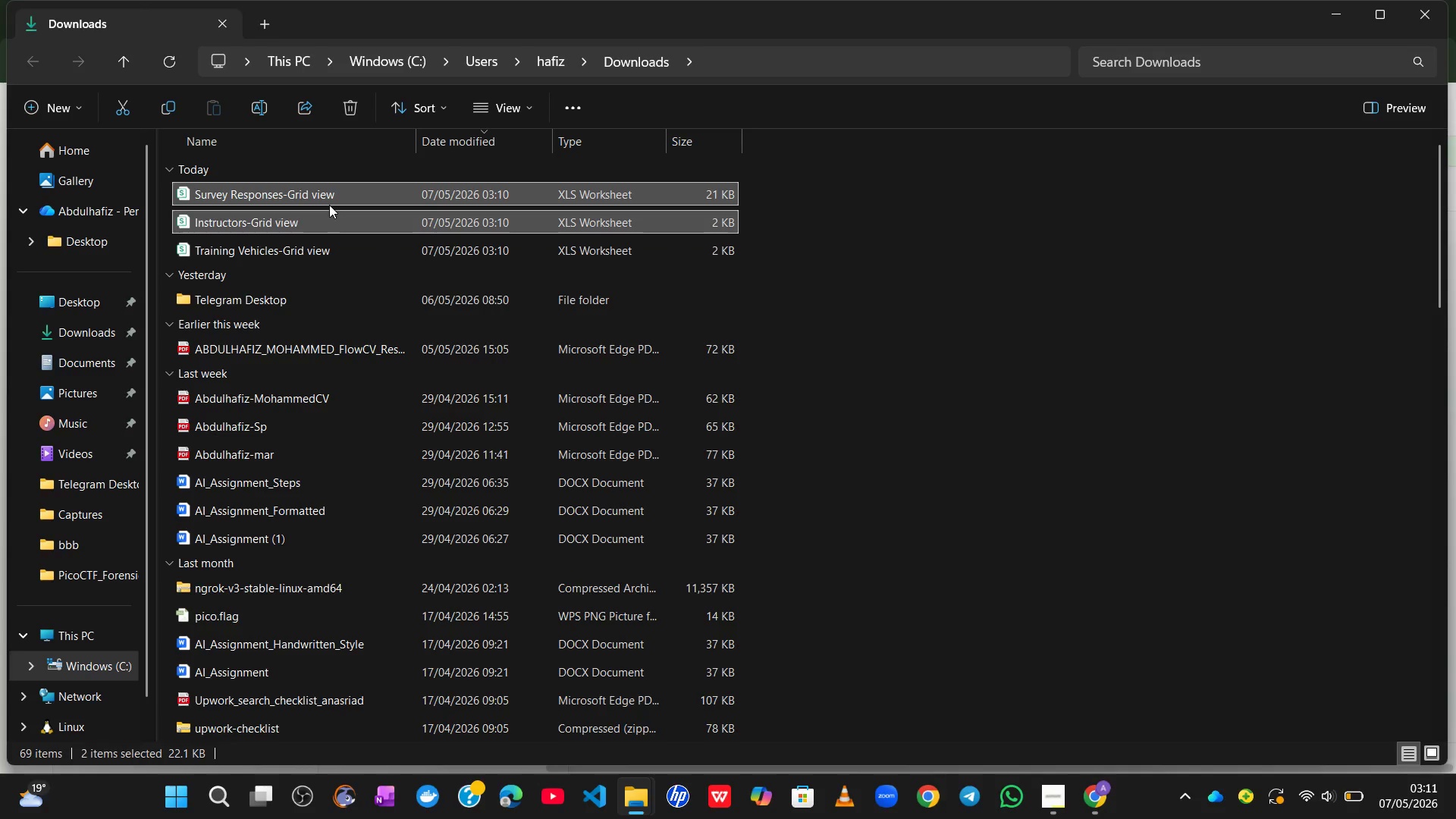 
key(Shift+ArrowDown)
 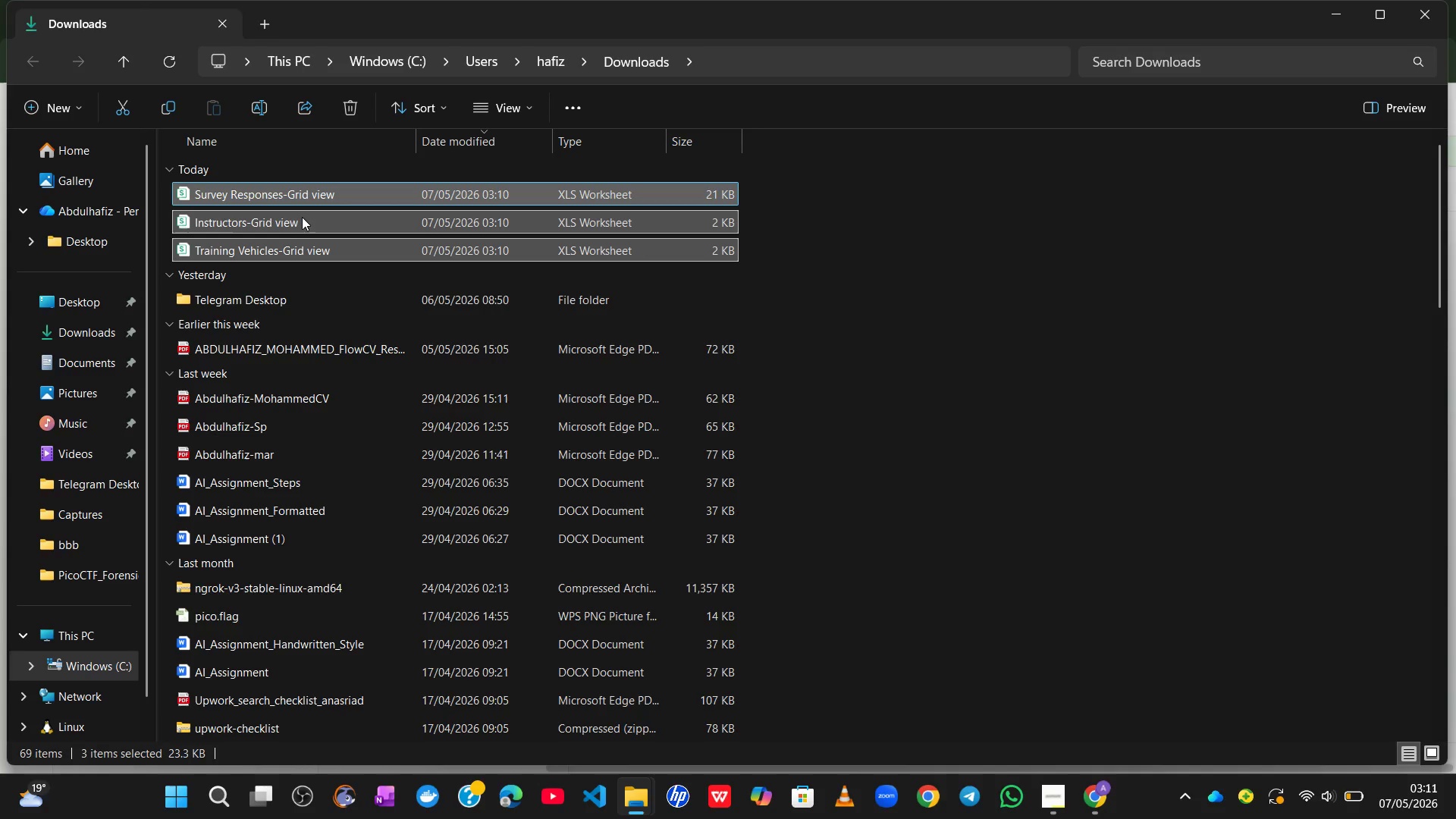 
left_click_drag(start_coordinate=[309, 215], to_coordinate=[98, 300])
 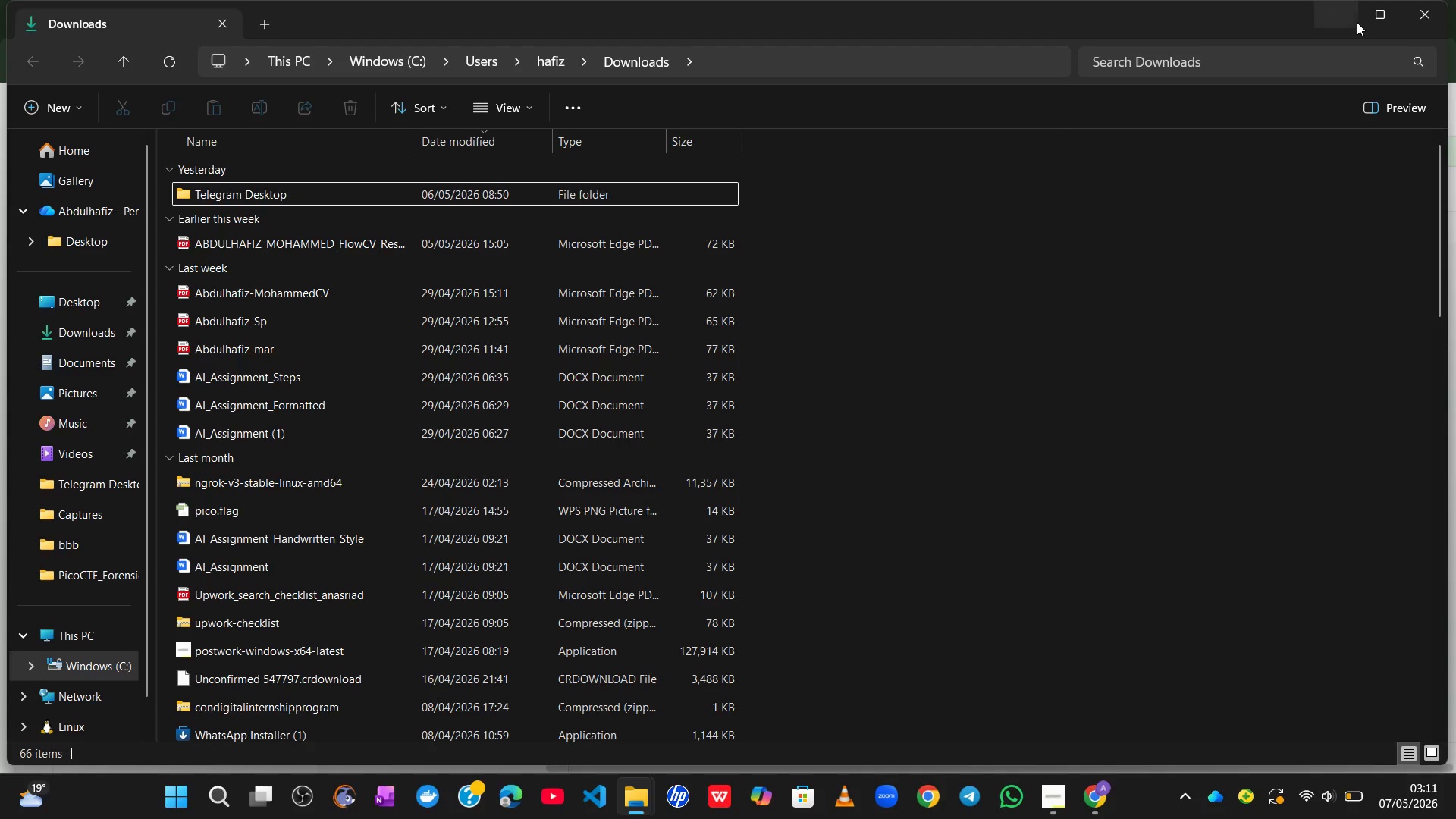 
left_click([1409, 17])
 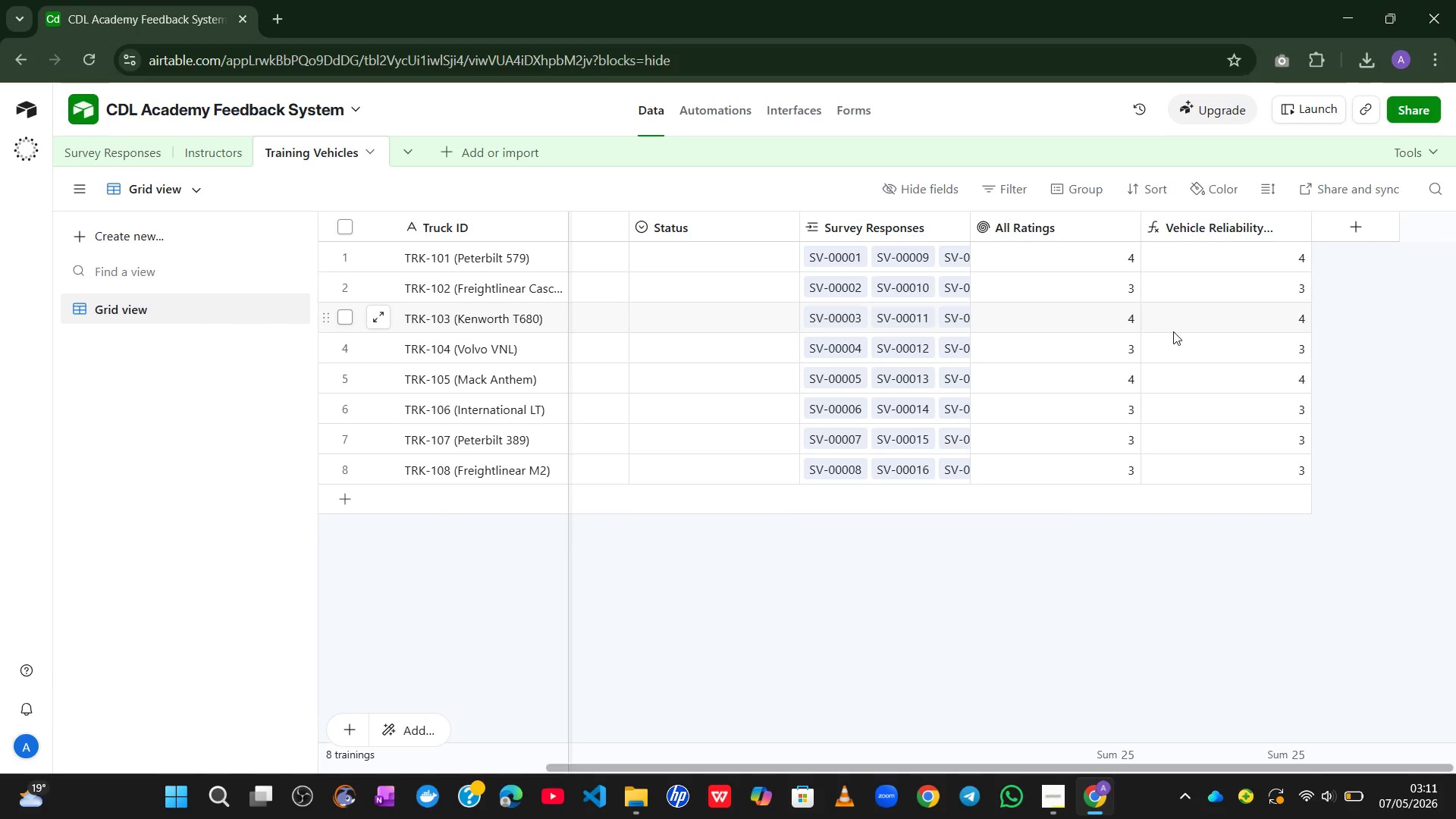 
wait(27.56)
 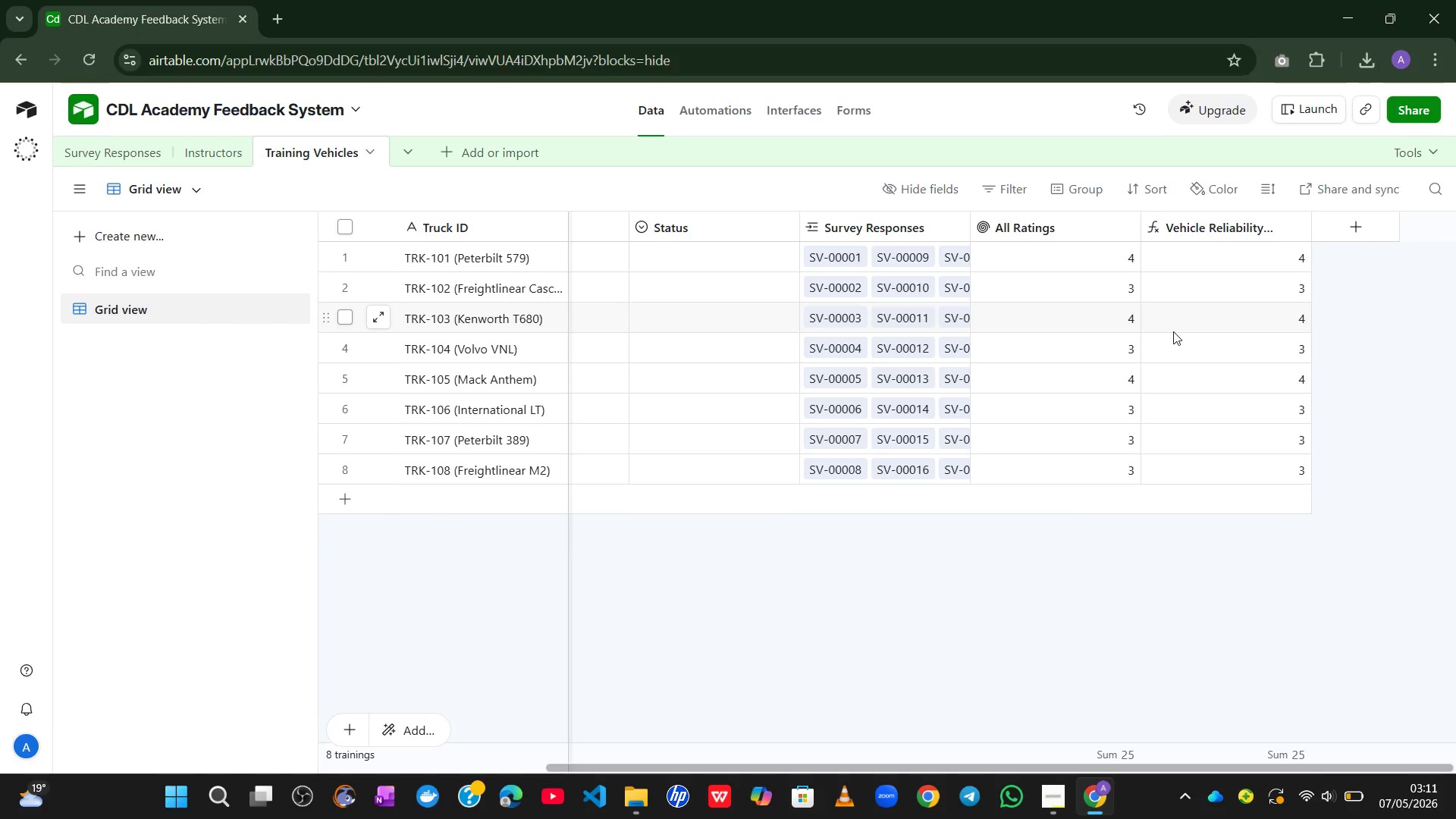 
left_click([127, 151])
 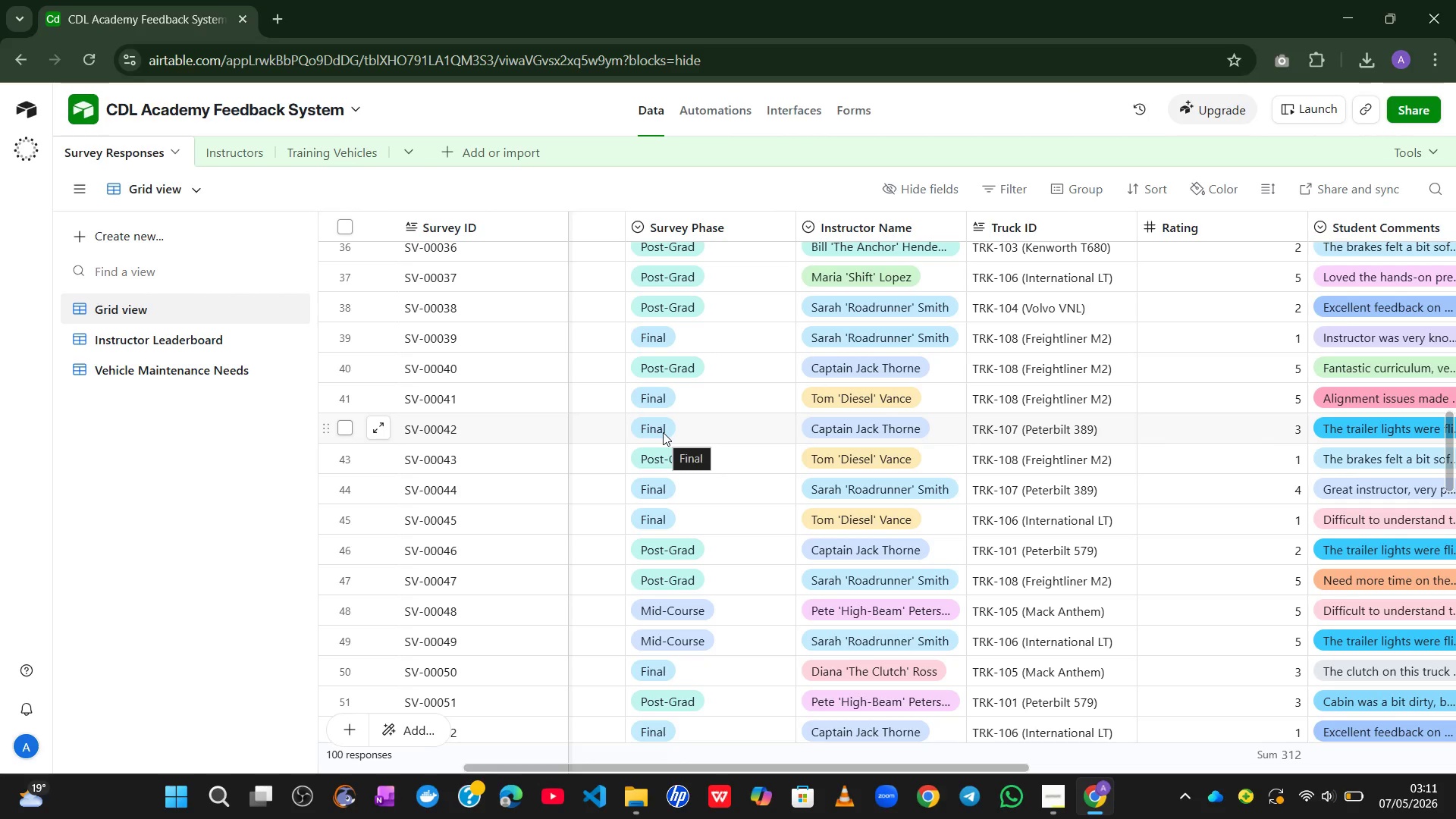 
wait(7.33)
 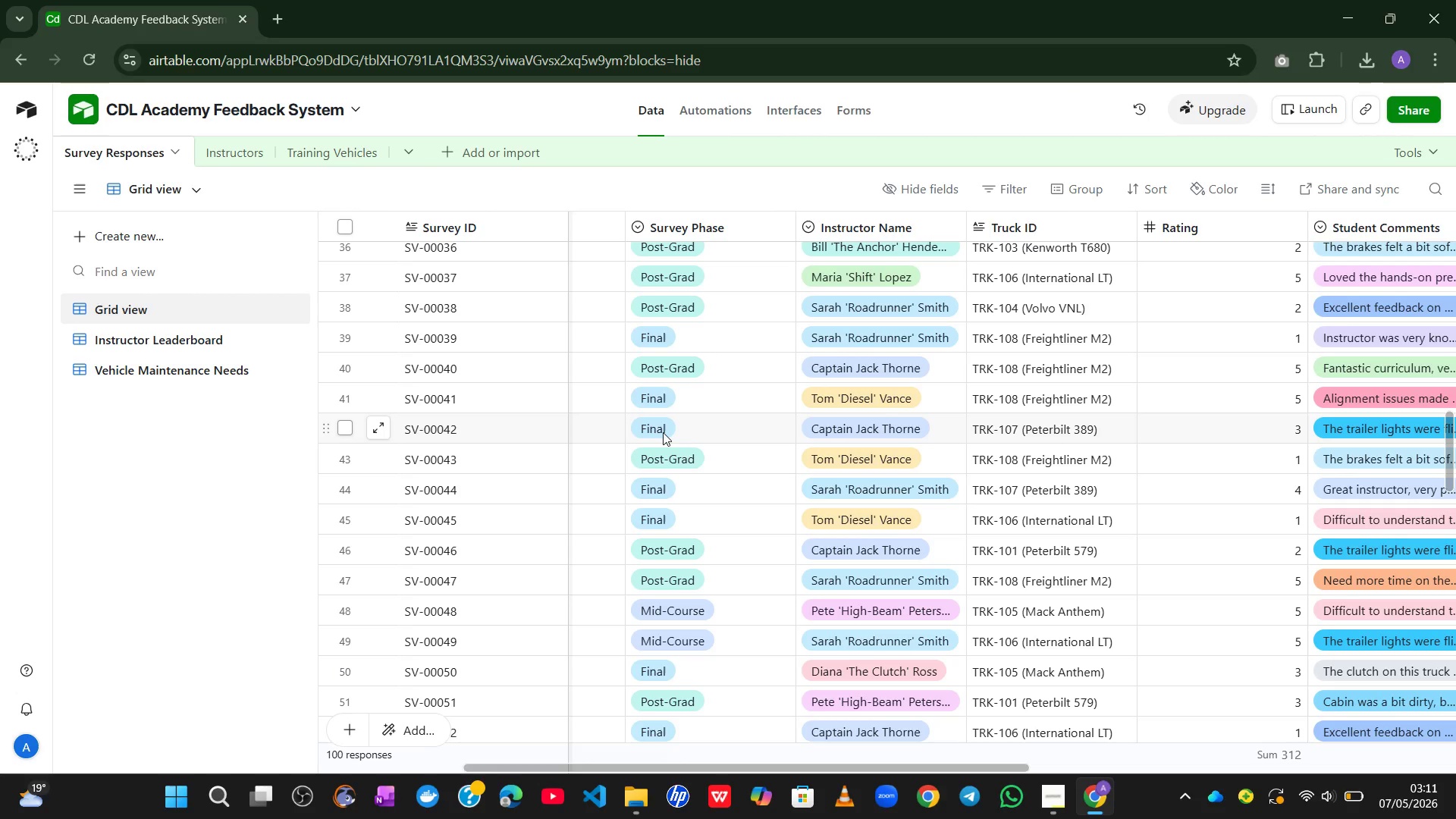 
key(Alt+Meta+R)
 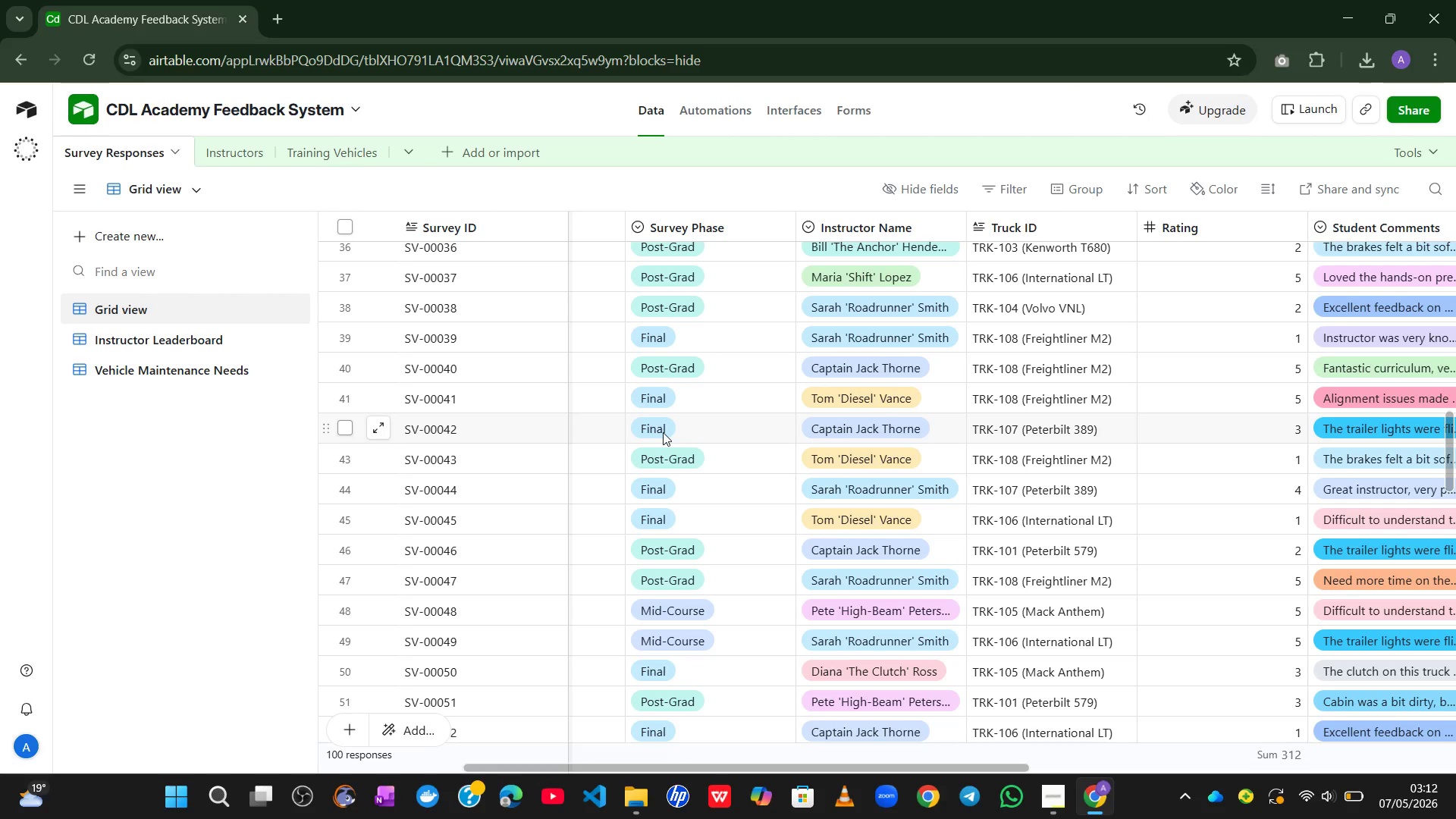 
wait(12.49)
 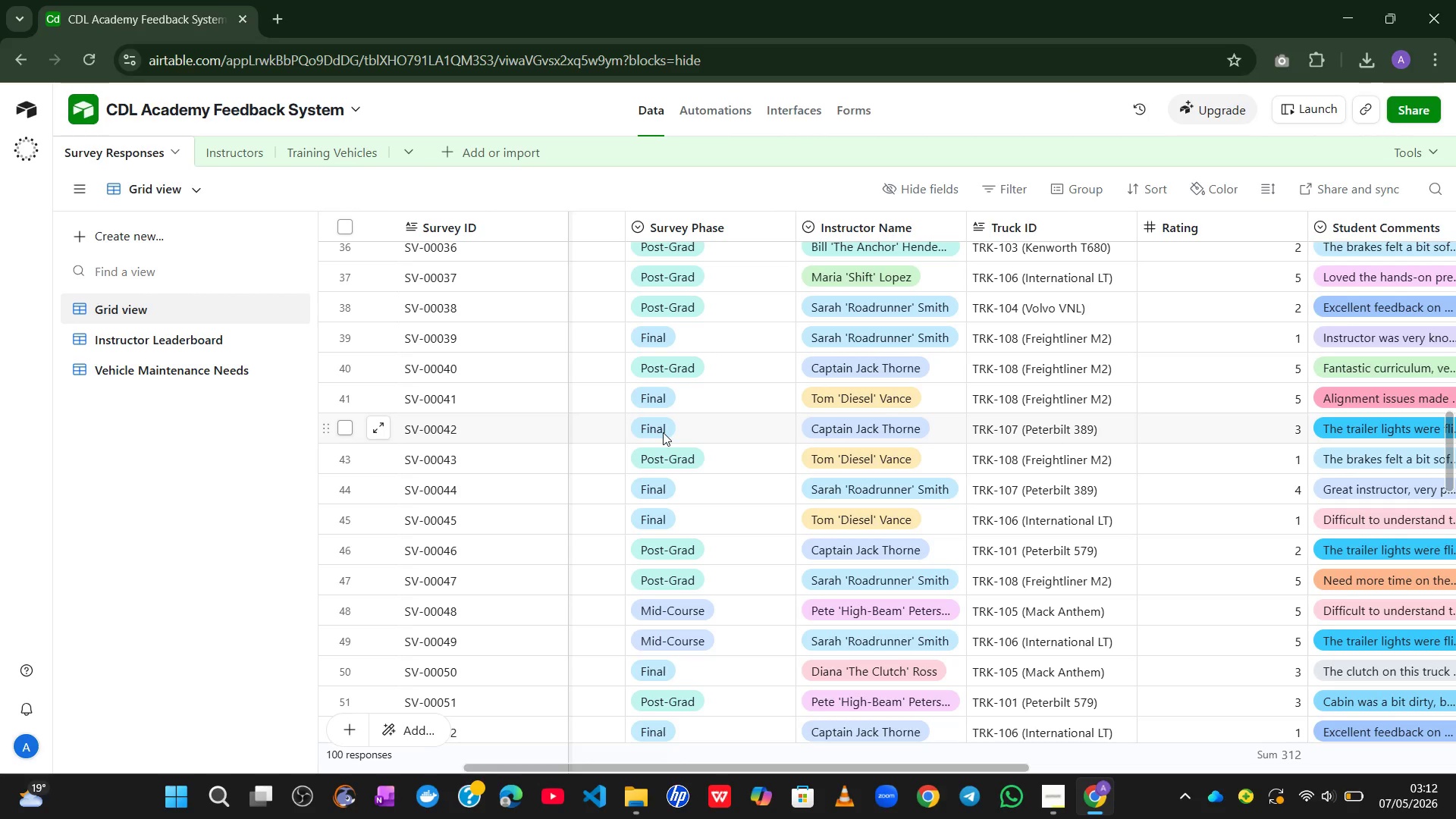 
mouse_move([648, 431])
 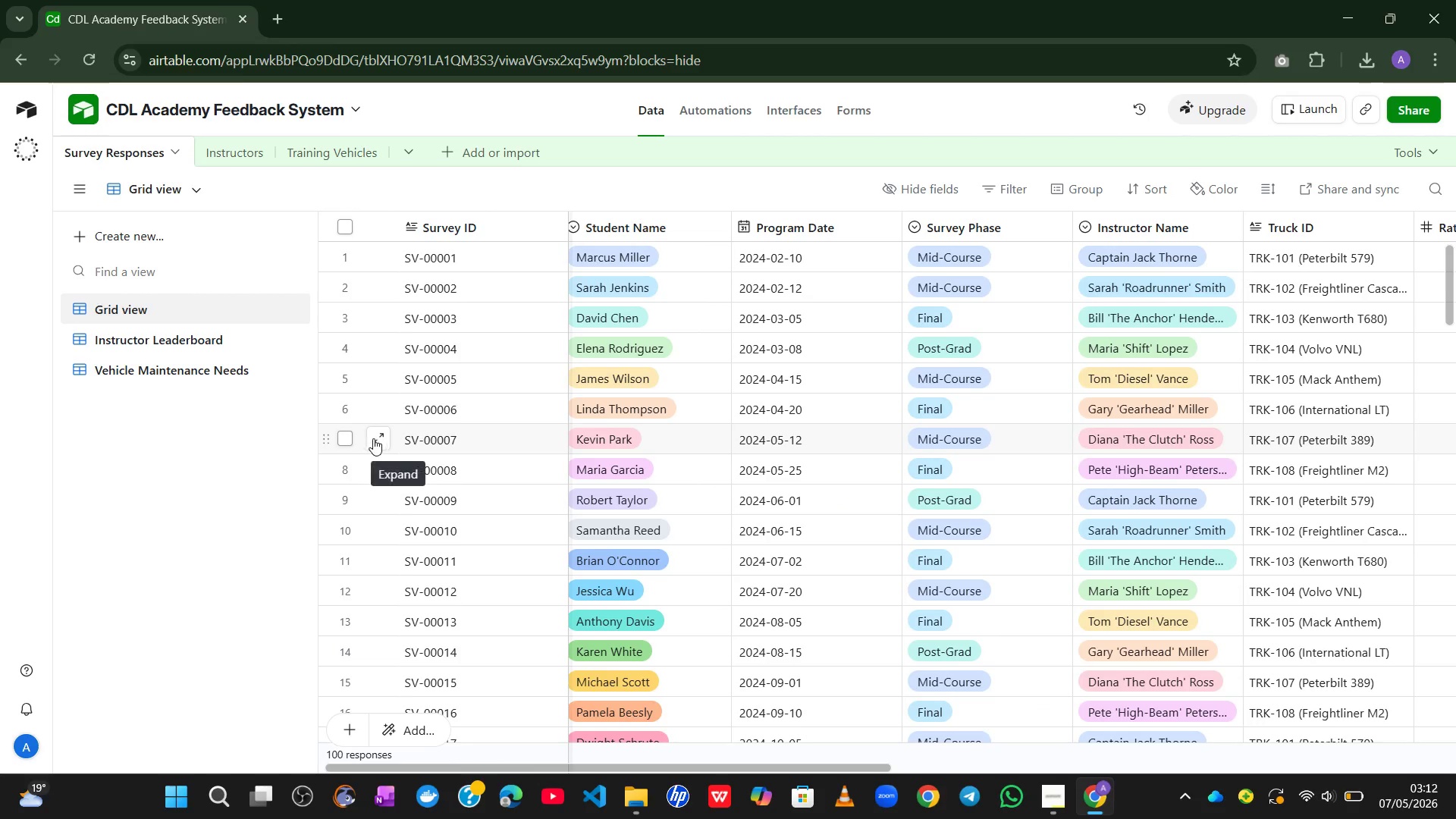 
left_click([347, 438])
 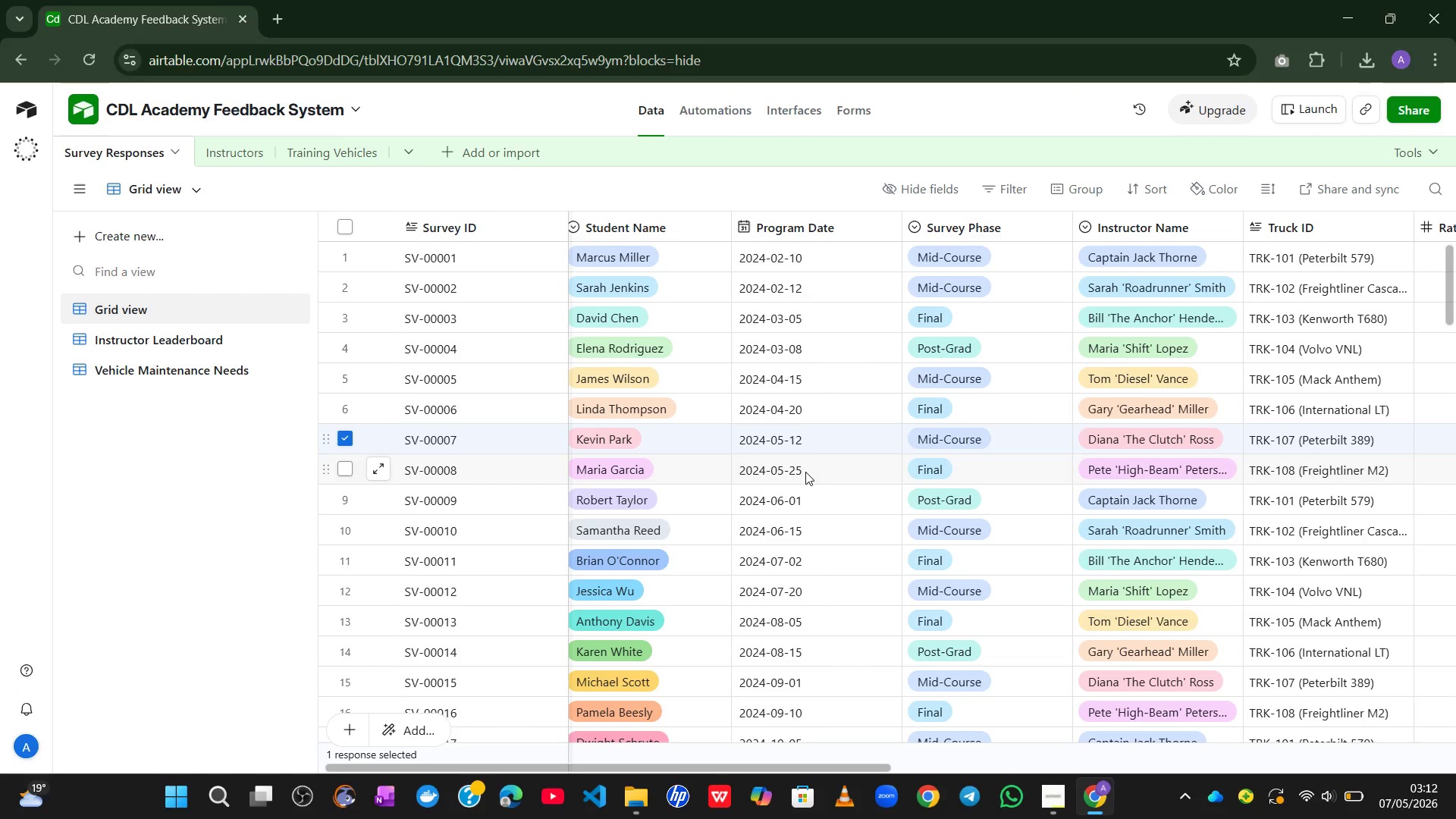 
wait(14.84)
 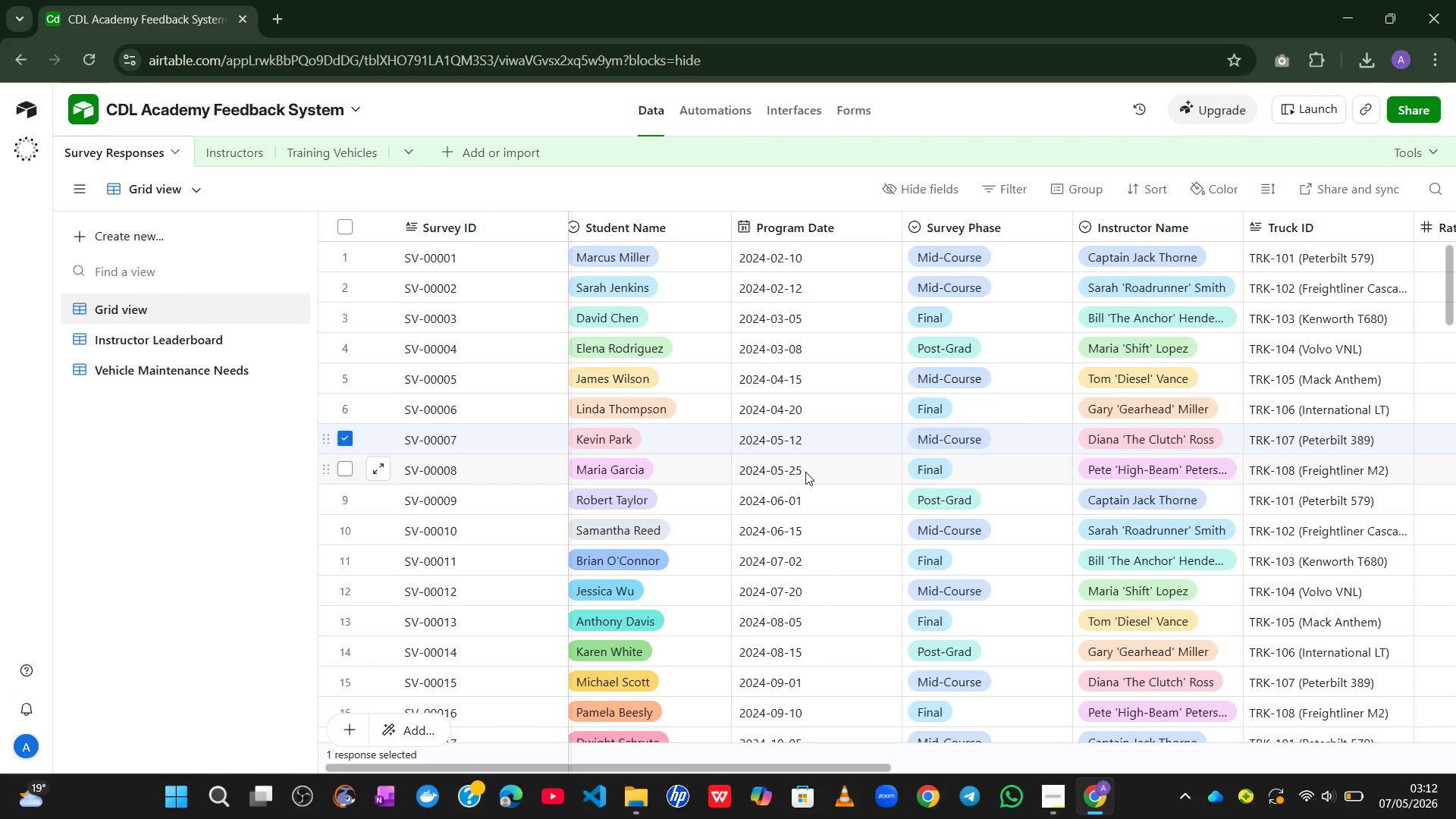 
left_click([325, 438])
 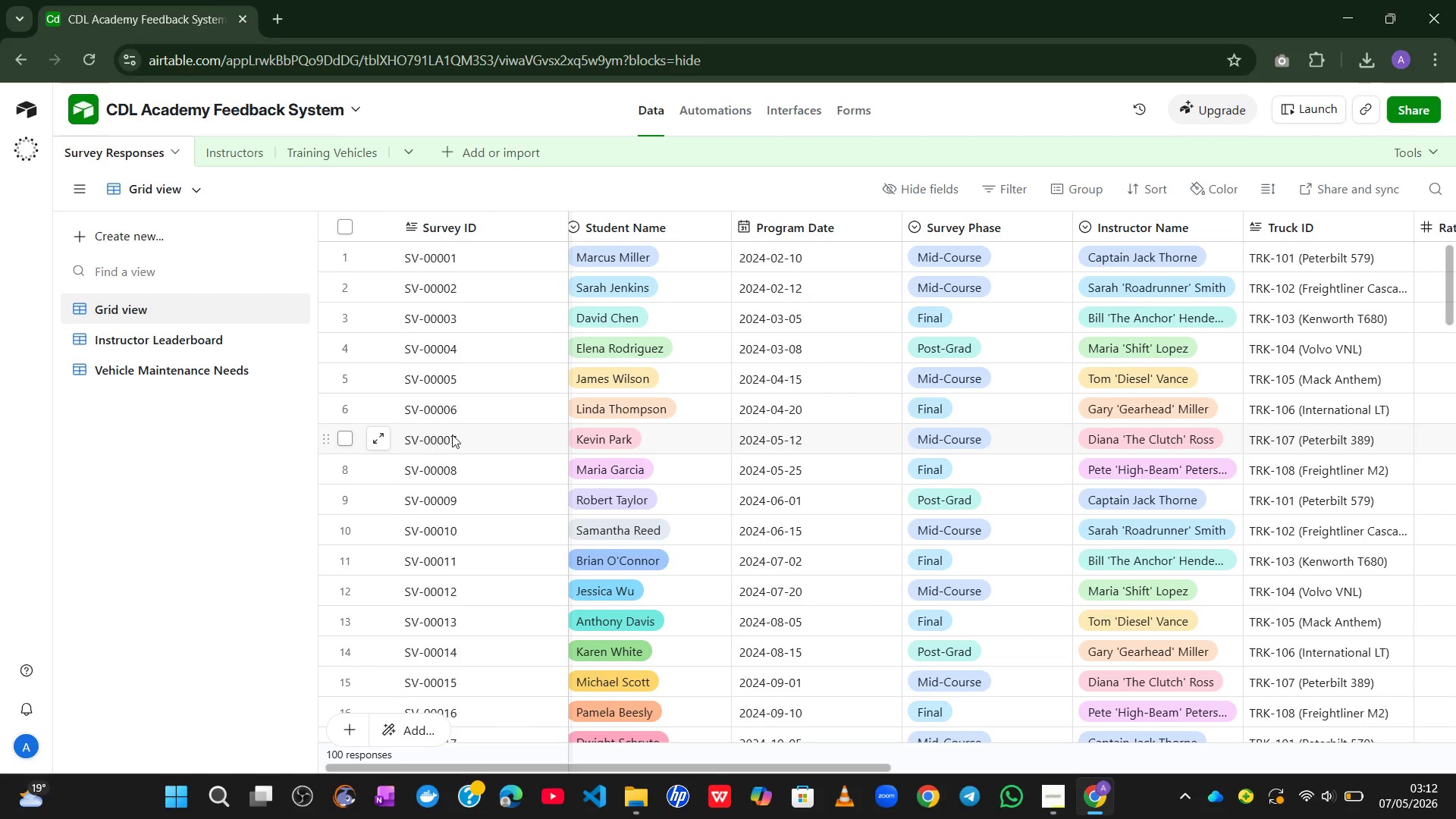 
left_click([458, 433])
 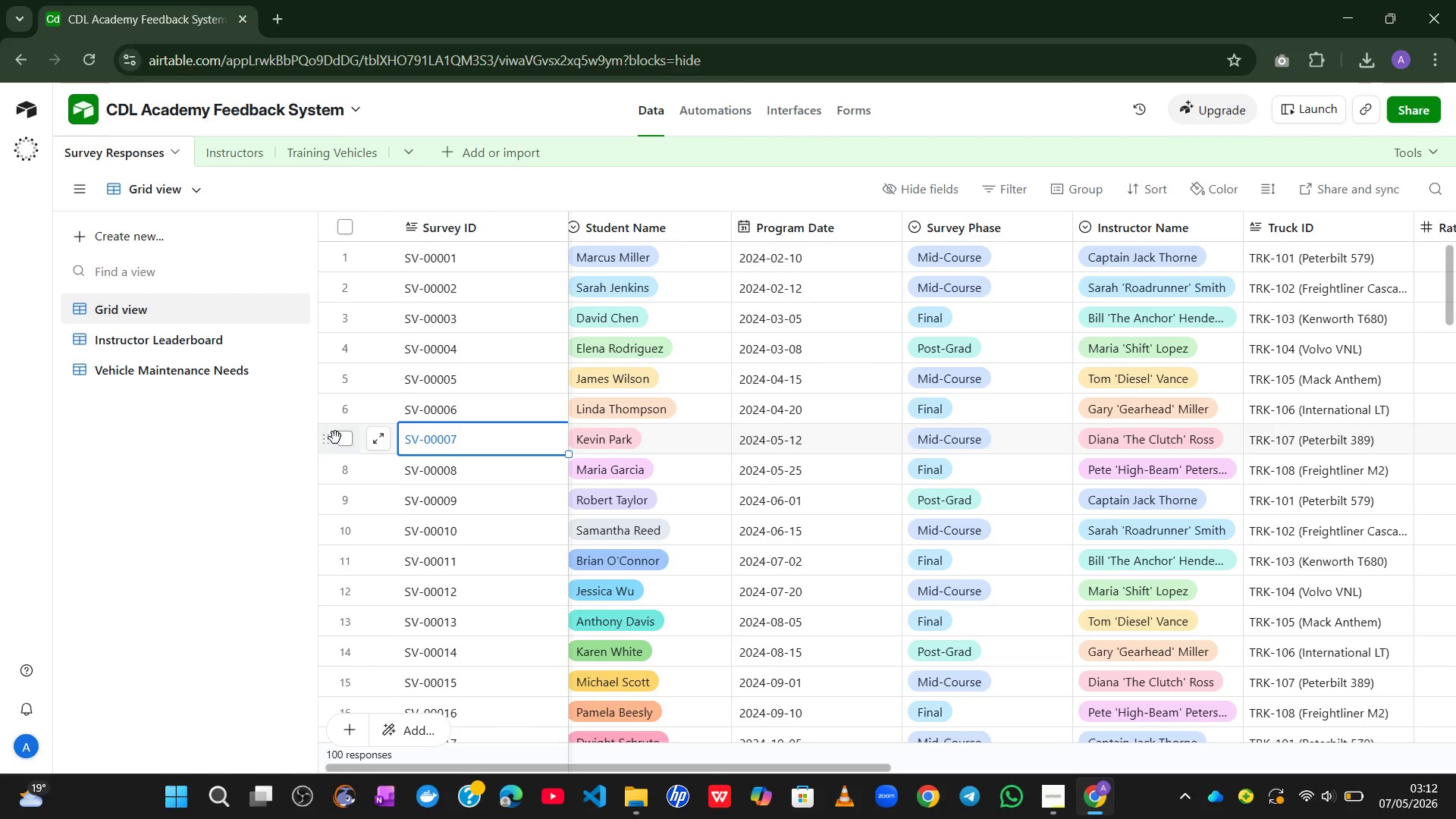 
left_click([344, 438])
 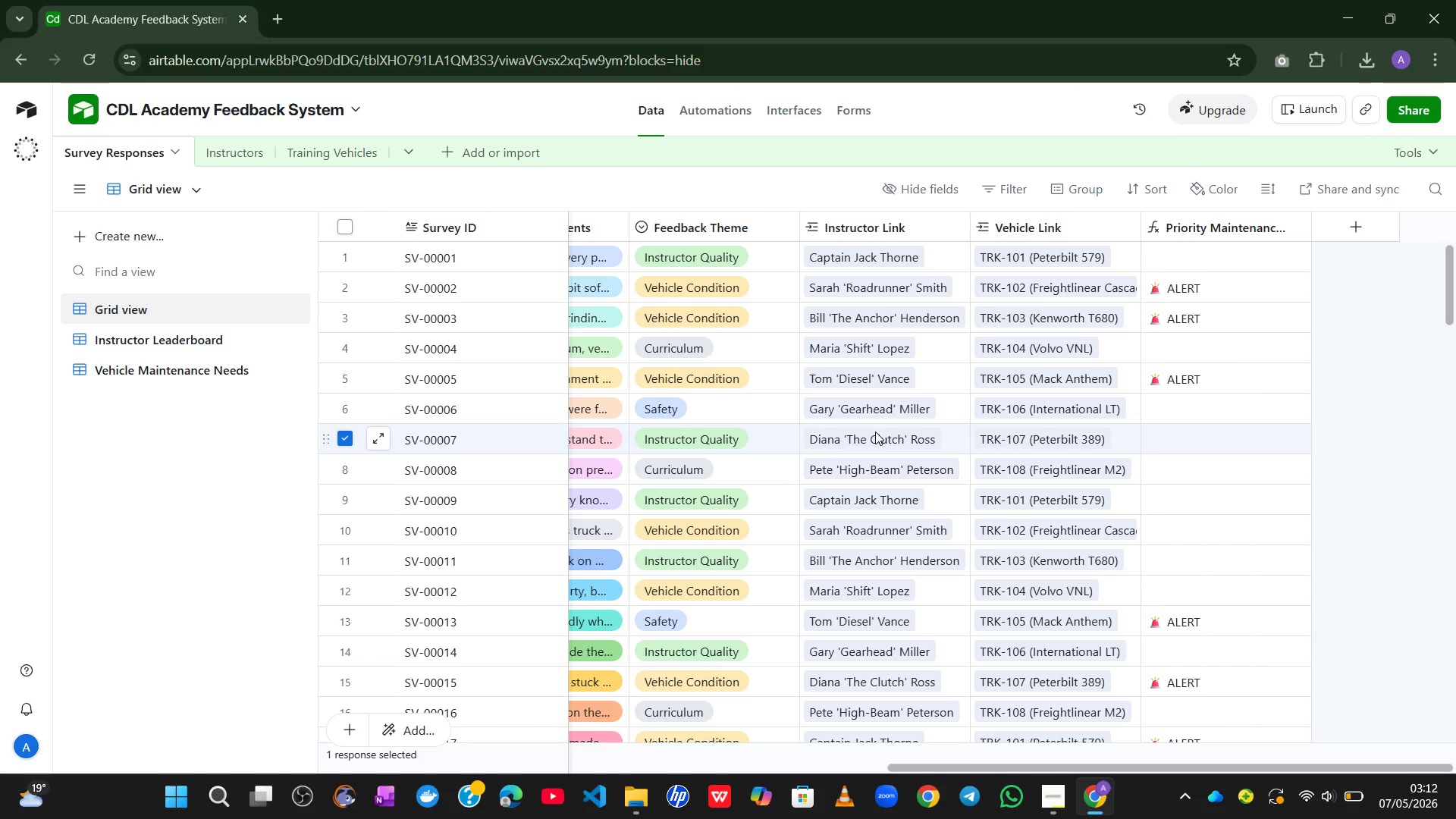 
wait(14.73)
 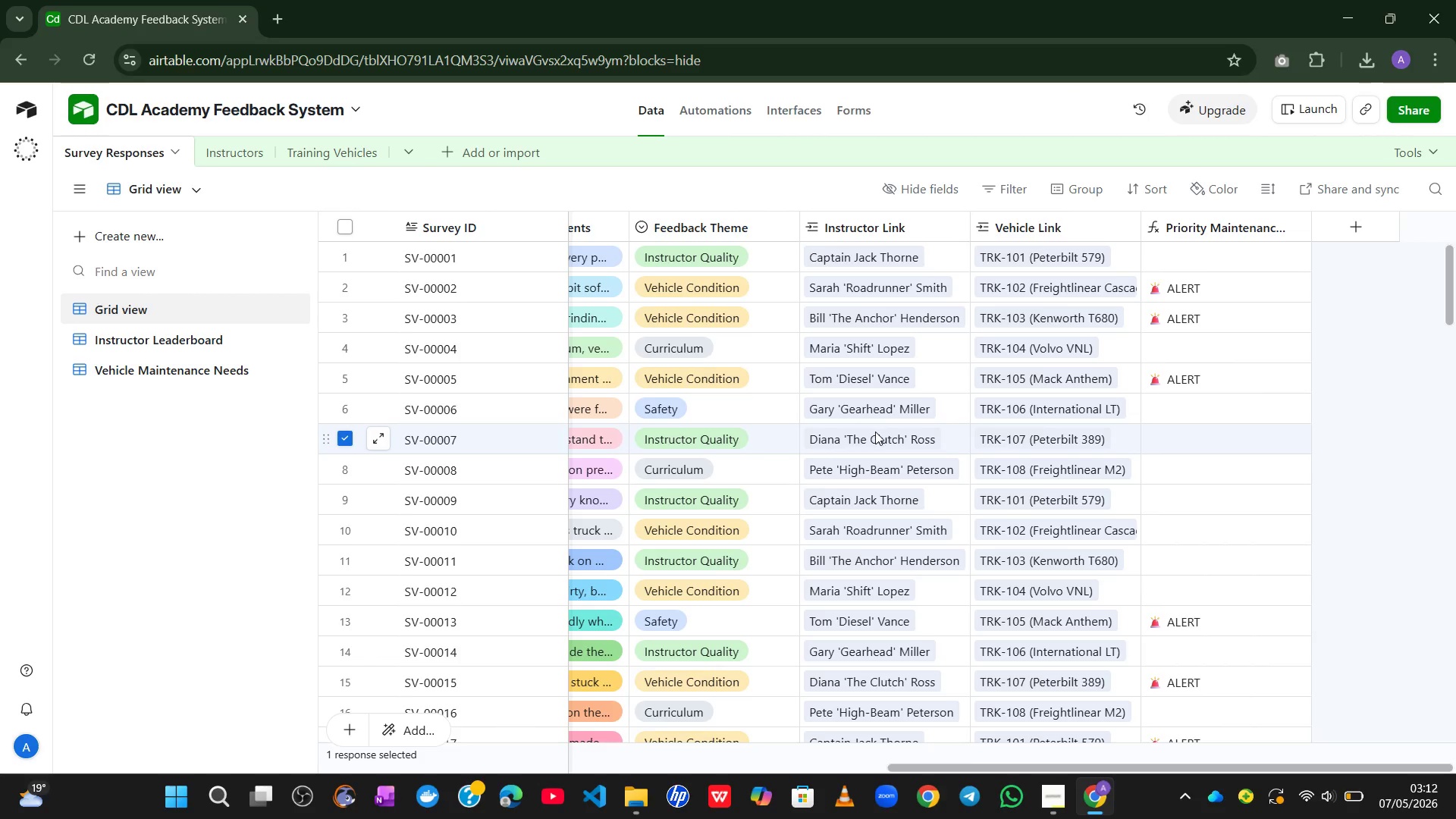 
left_click([875, 434])
 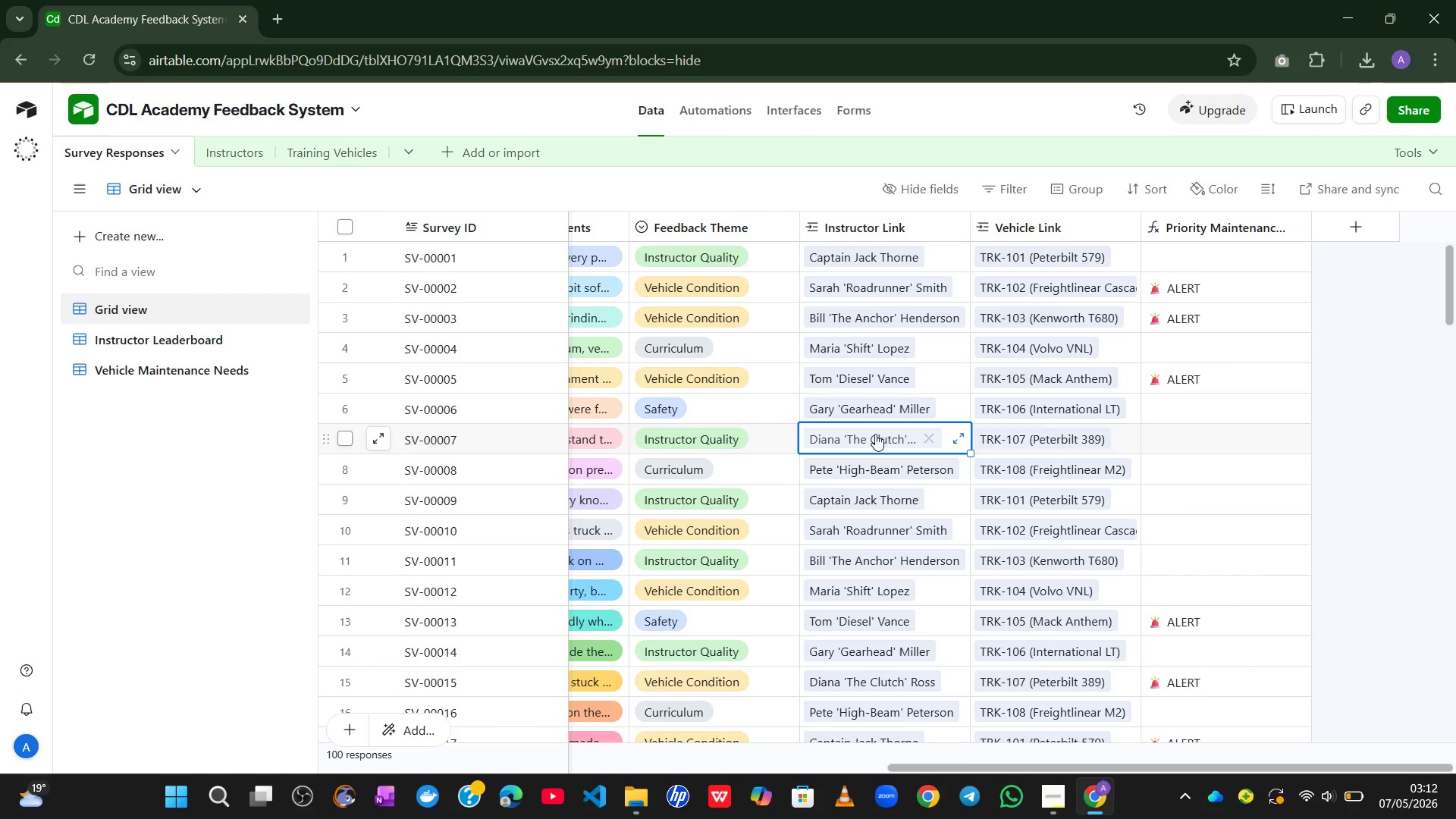 
left_click([875, 434])
 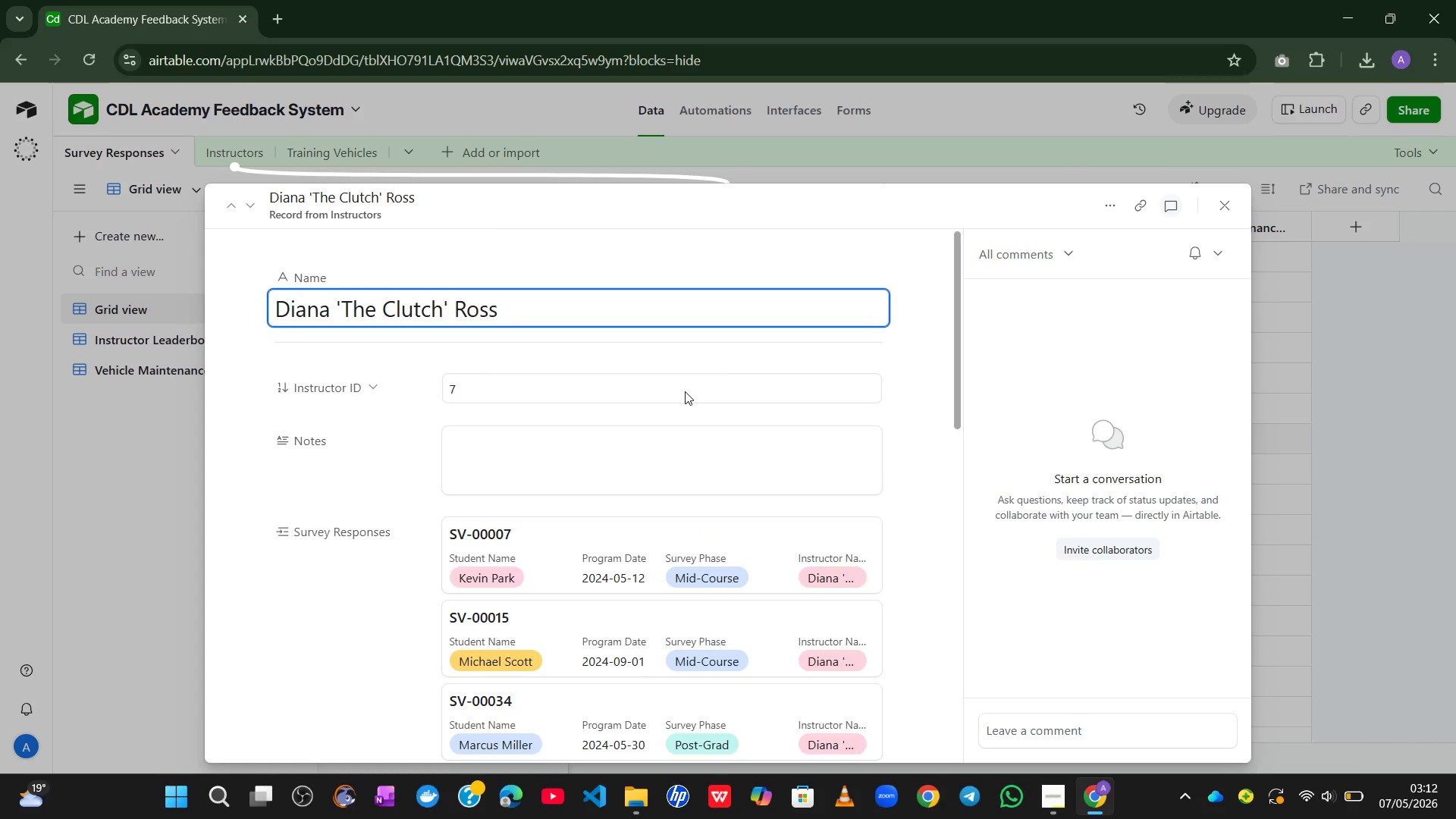 
wait(11.86)
 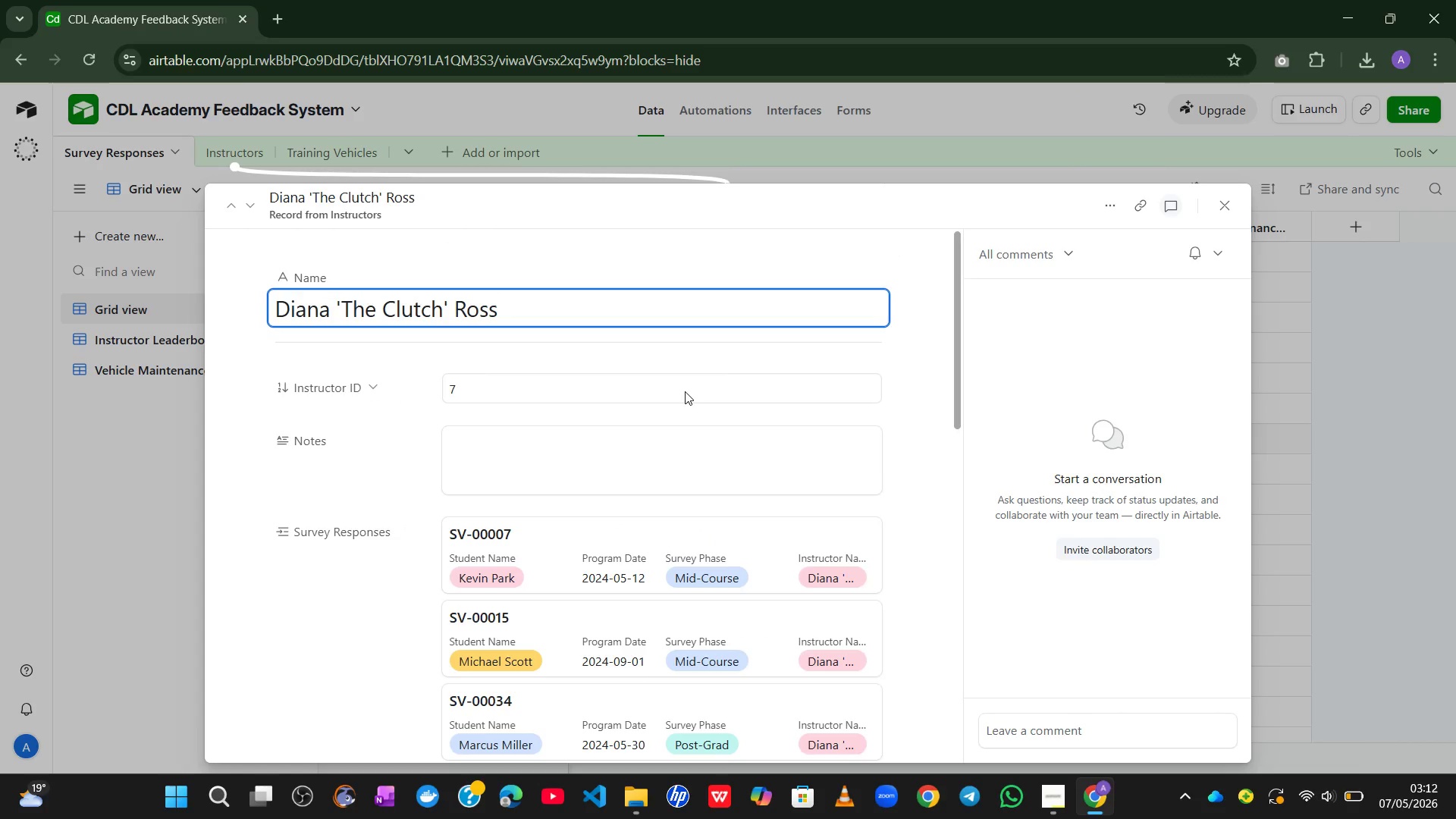 
left_click([1218, 202])
 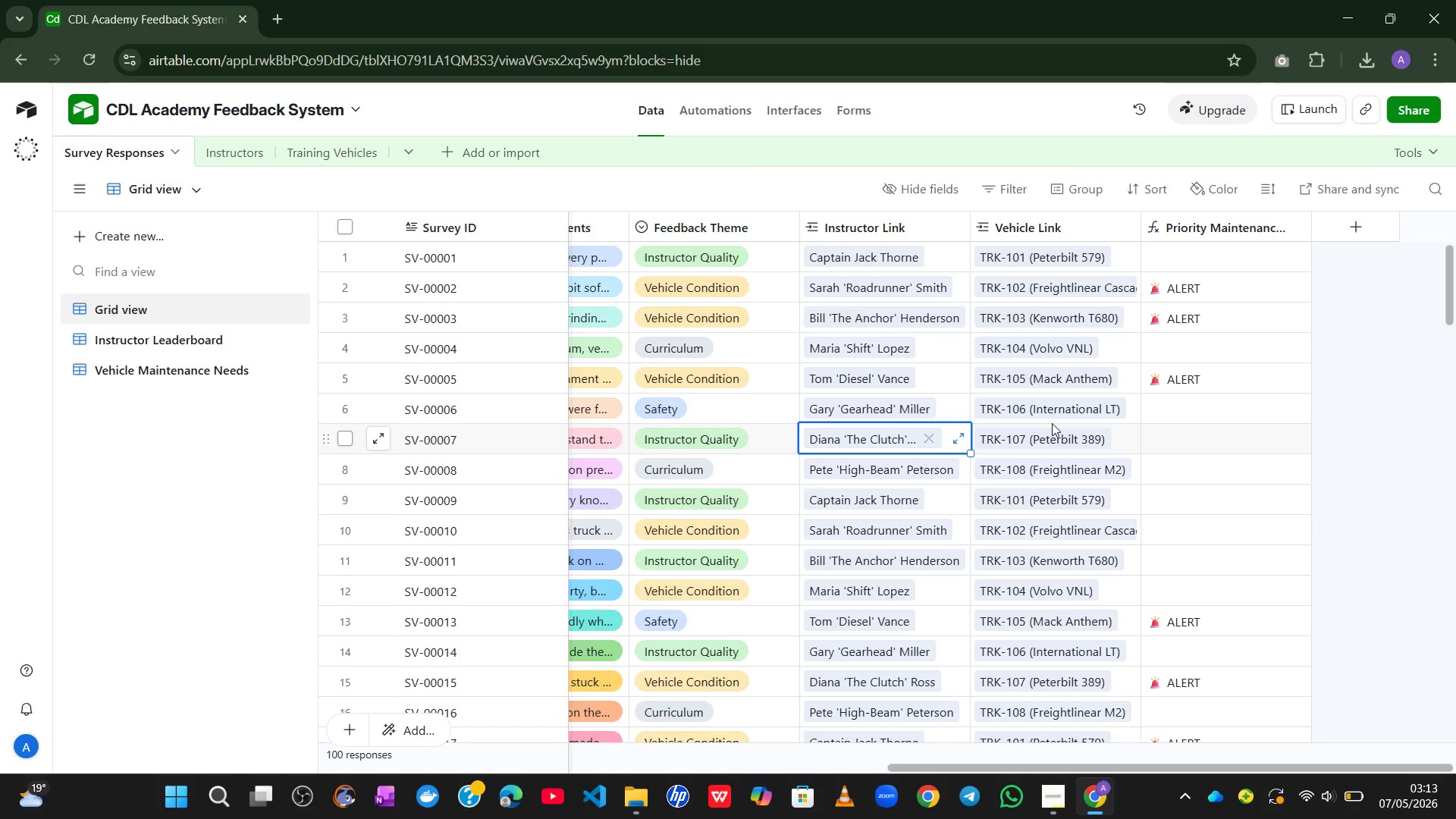 
left_click([1031, 434])
 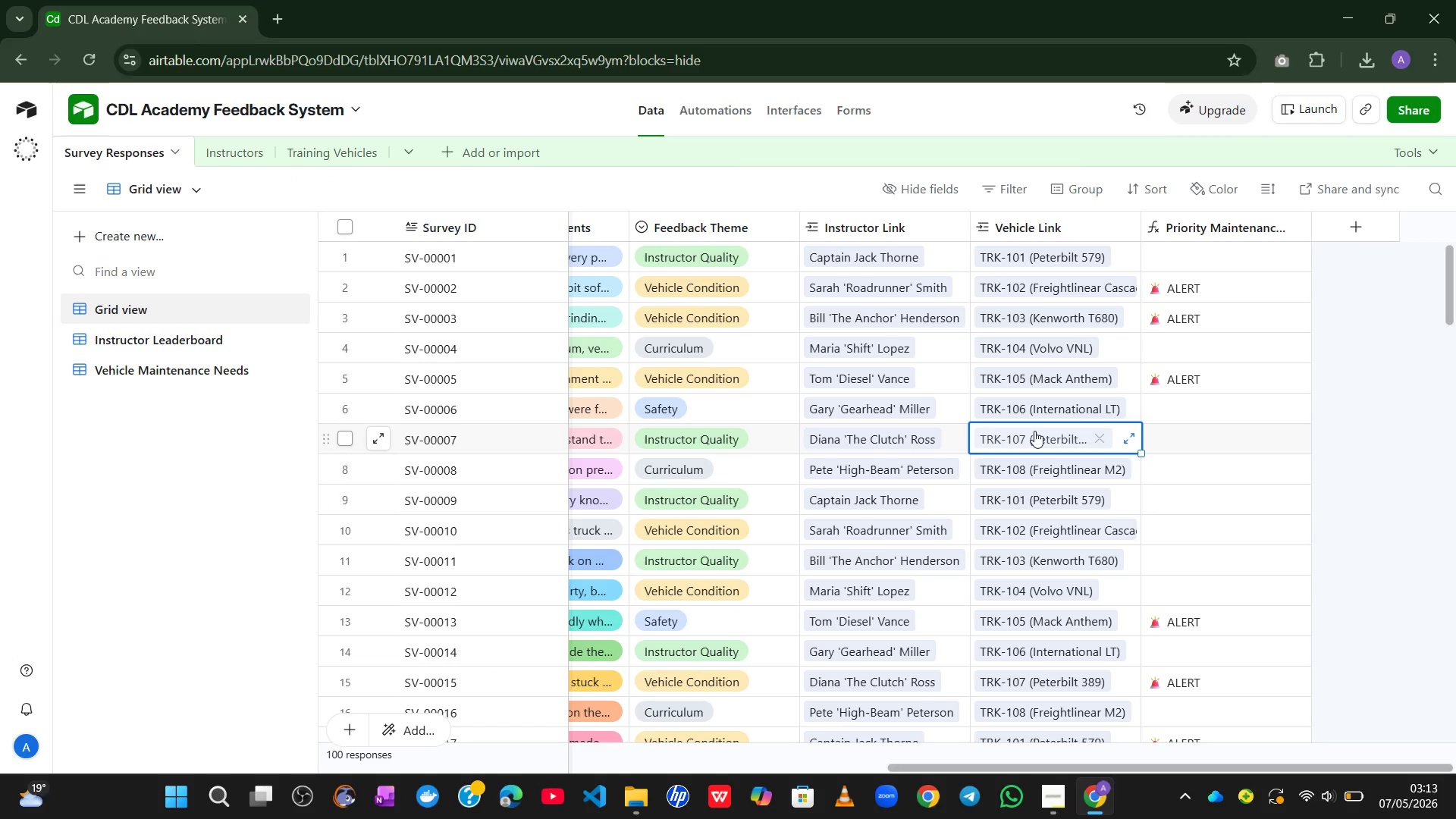 
left_click([1033, 431])
 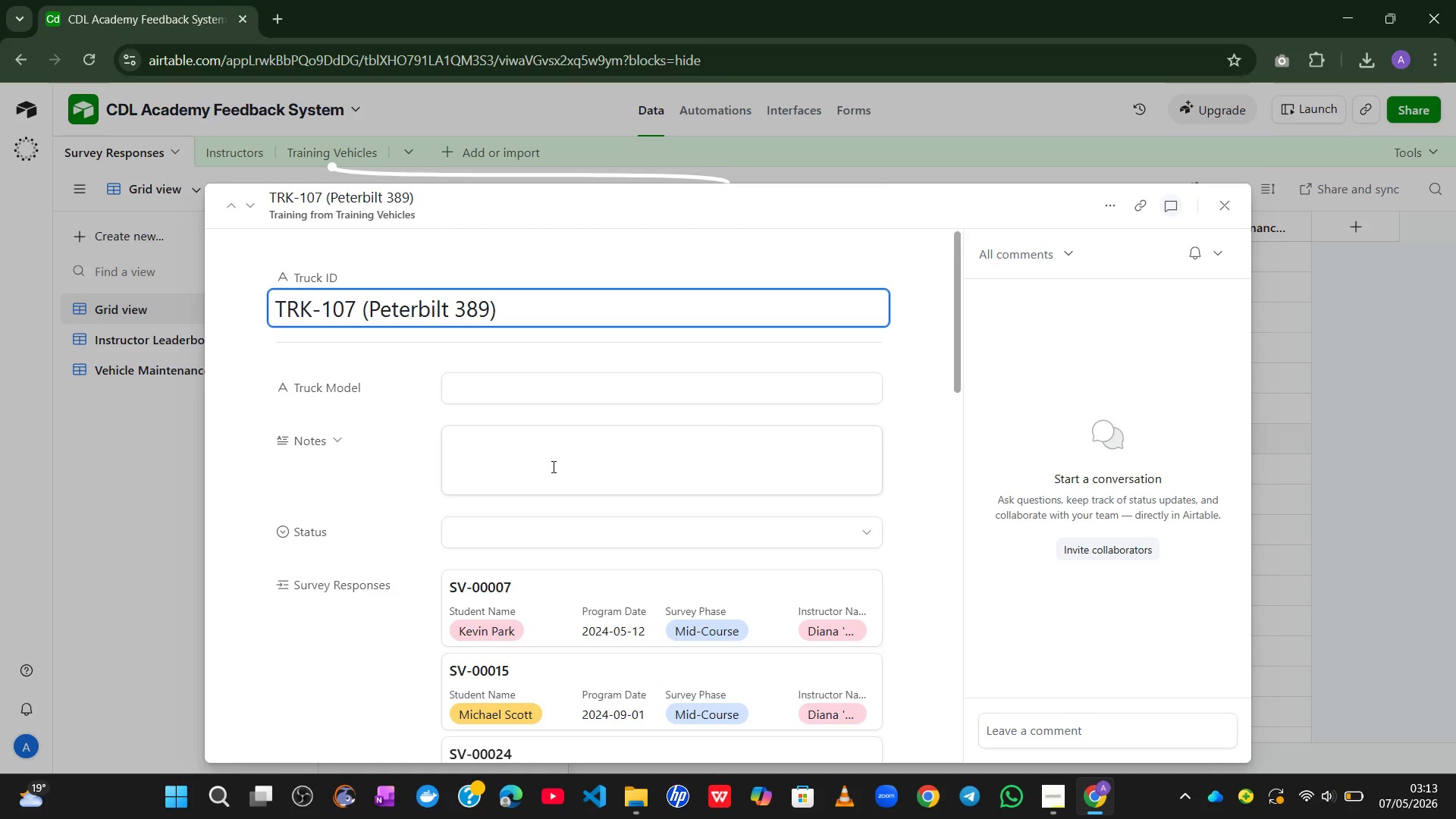 
wait(10.76)
 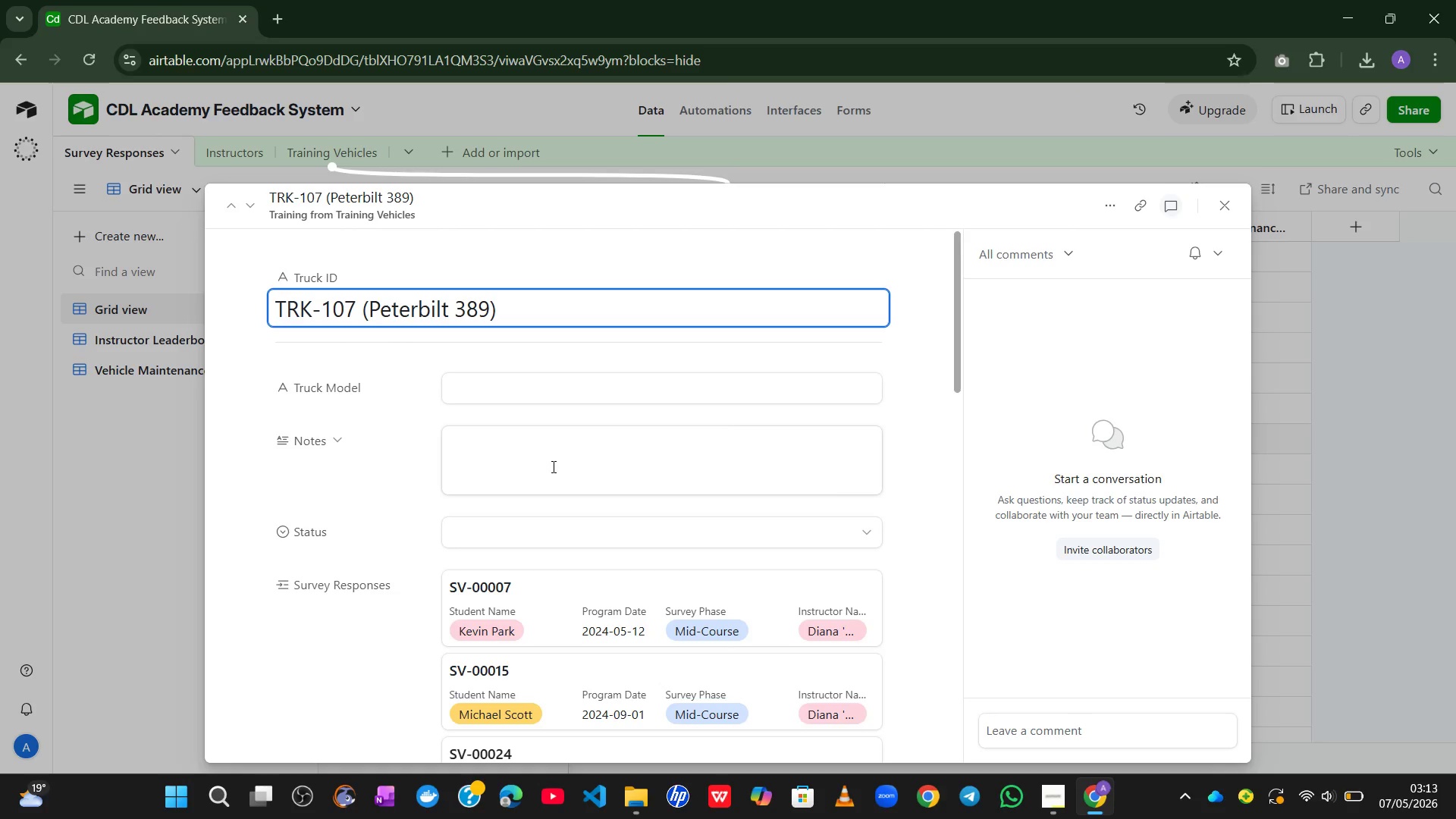 
left_click([1228, 199])
 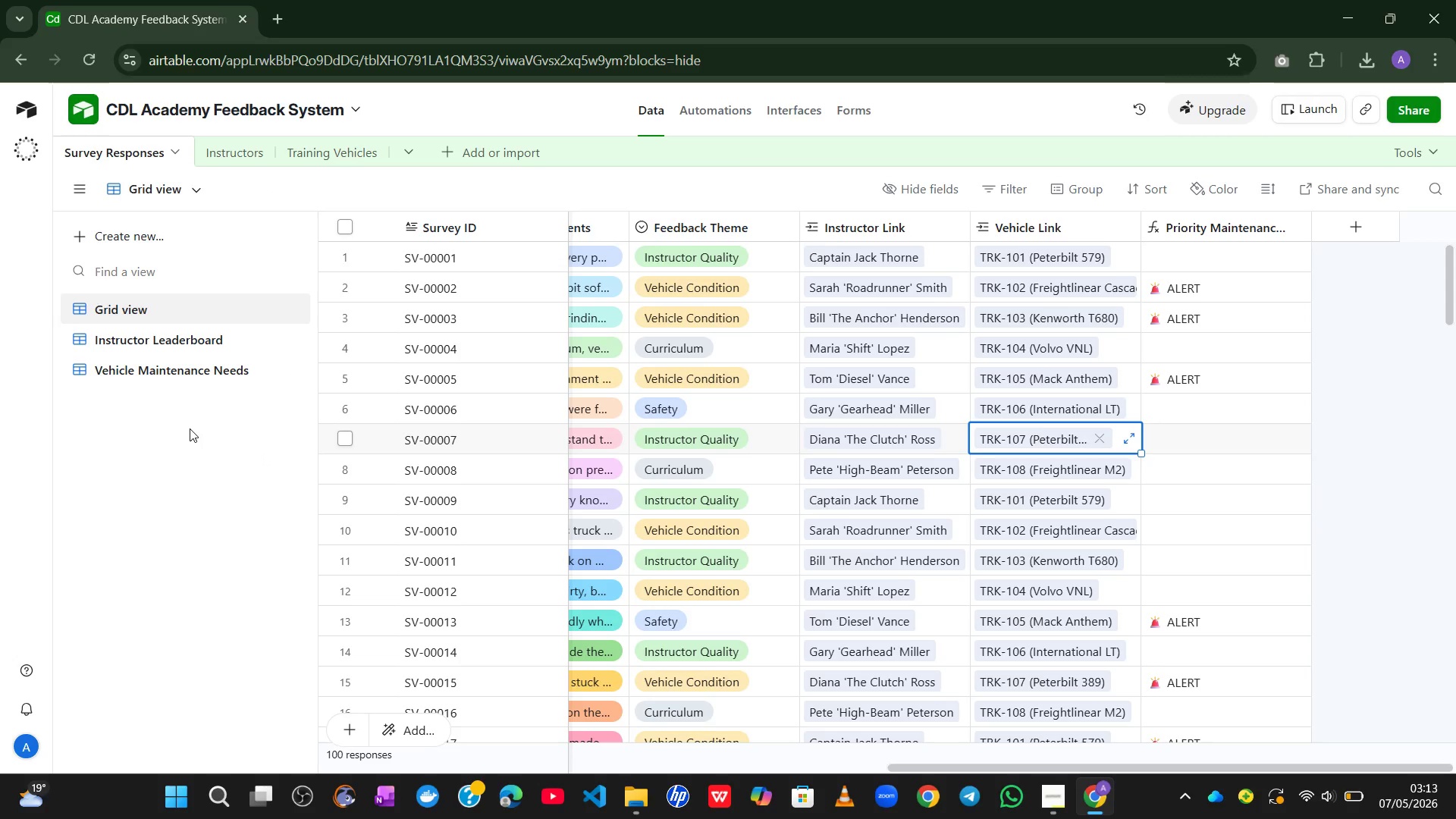 
wait(8.8)
 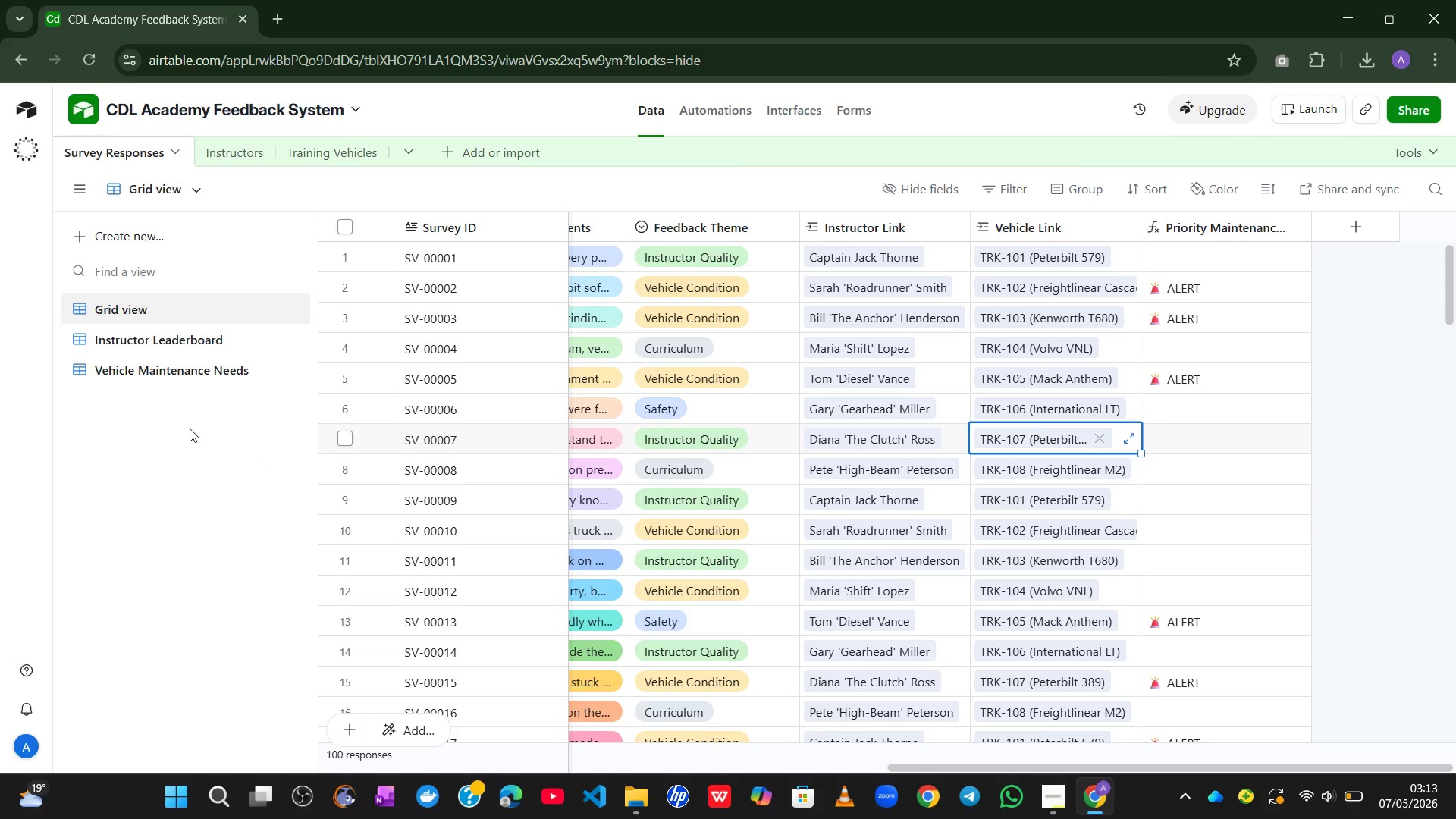 
left_click([195, 526])
 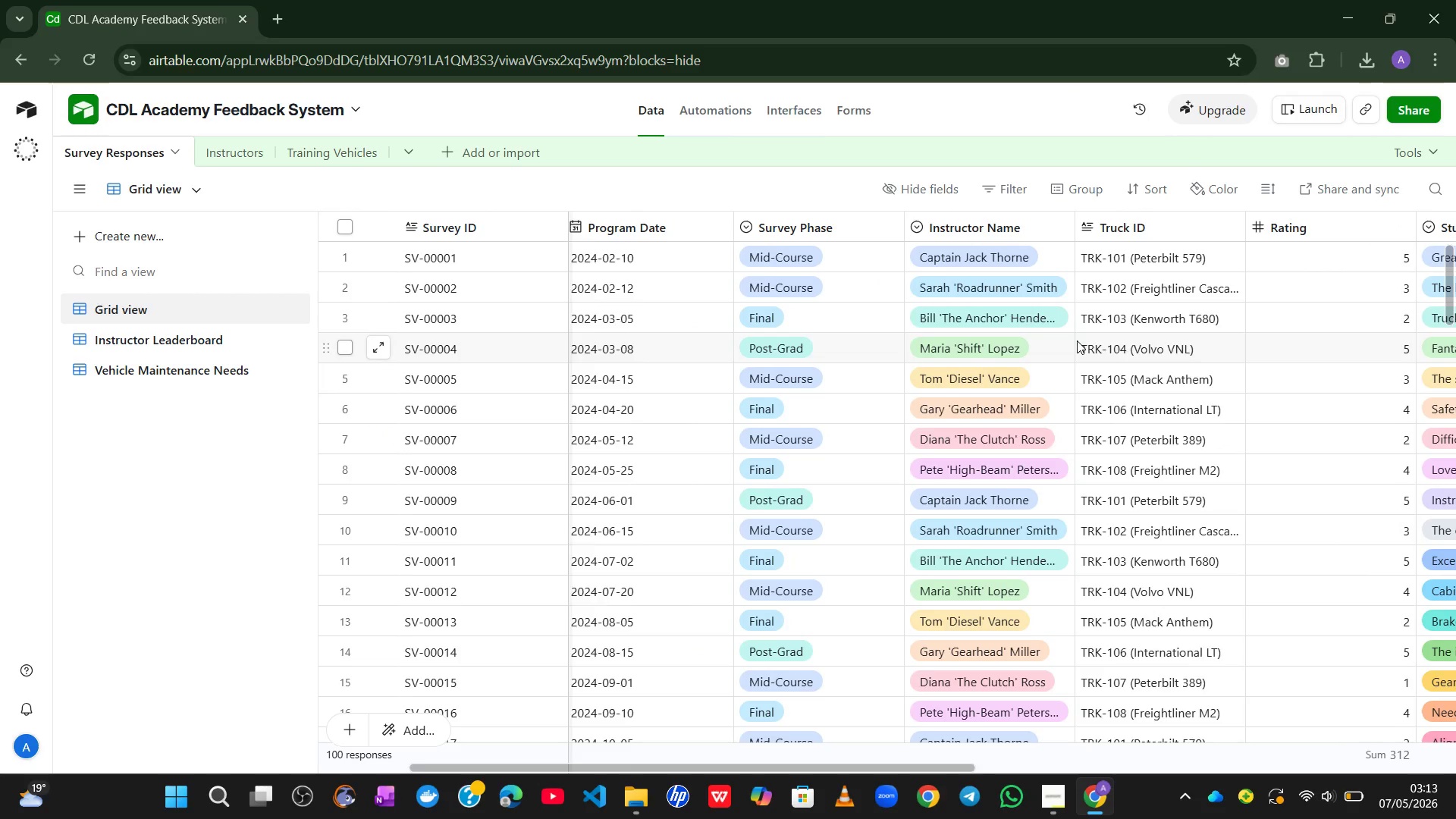 
mouse_move([1087, 335])
 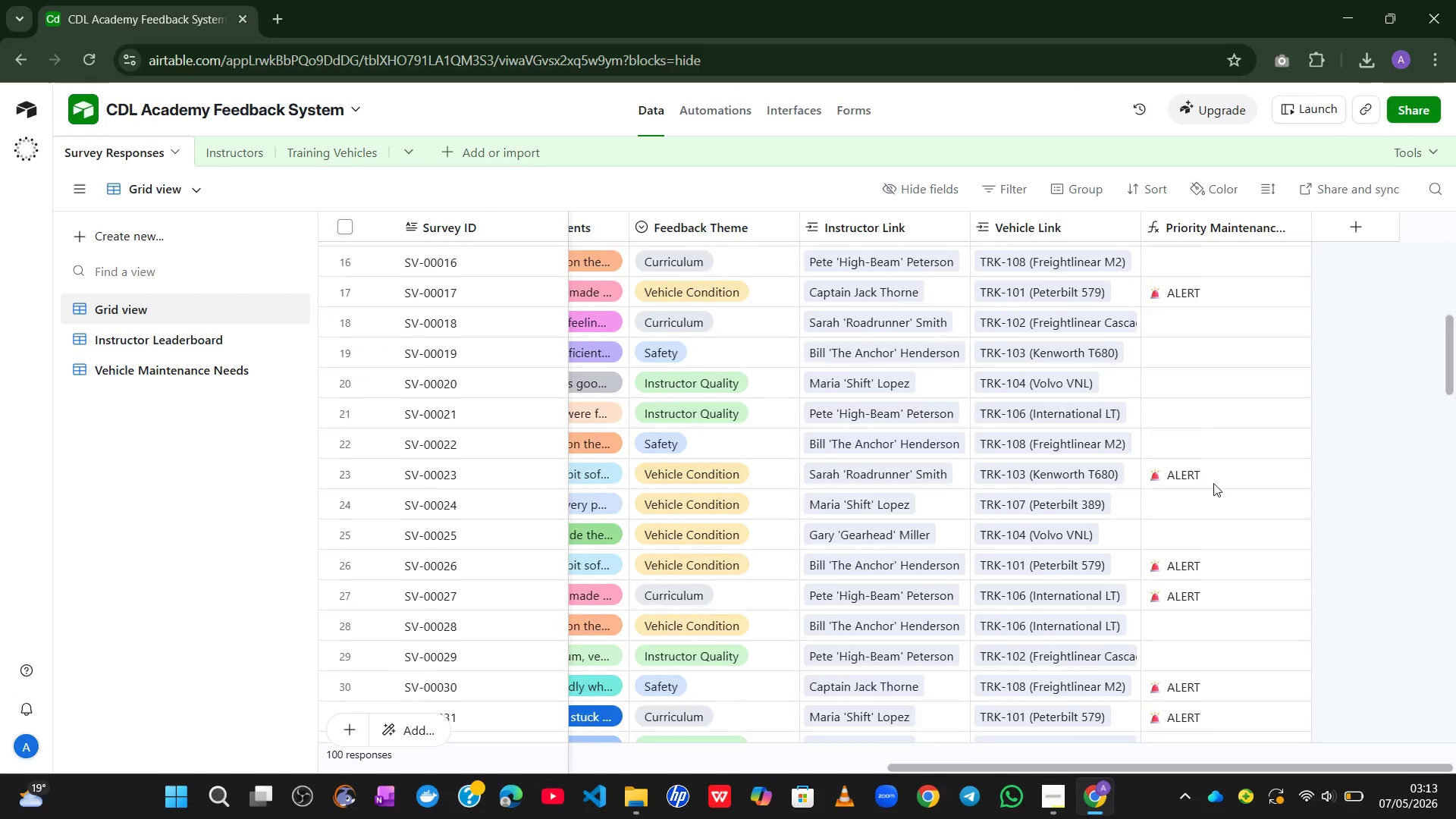 
wait(11.0)
 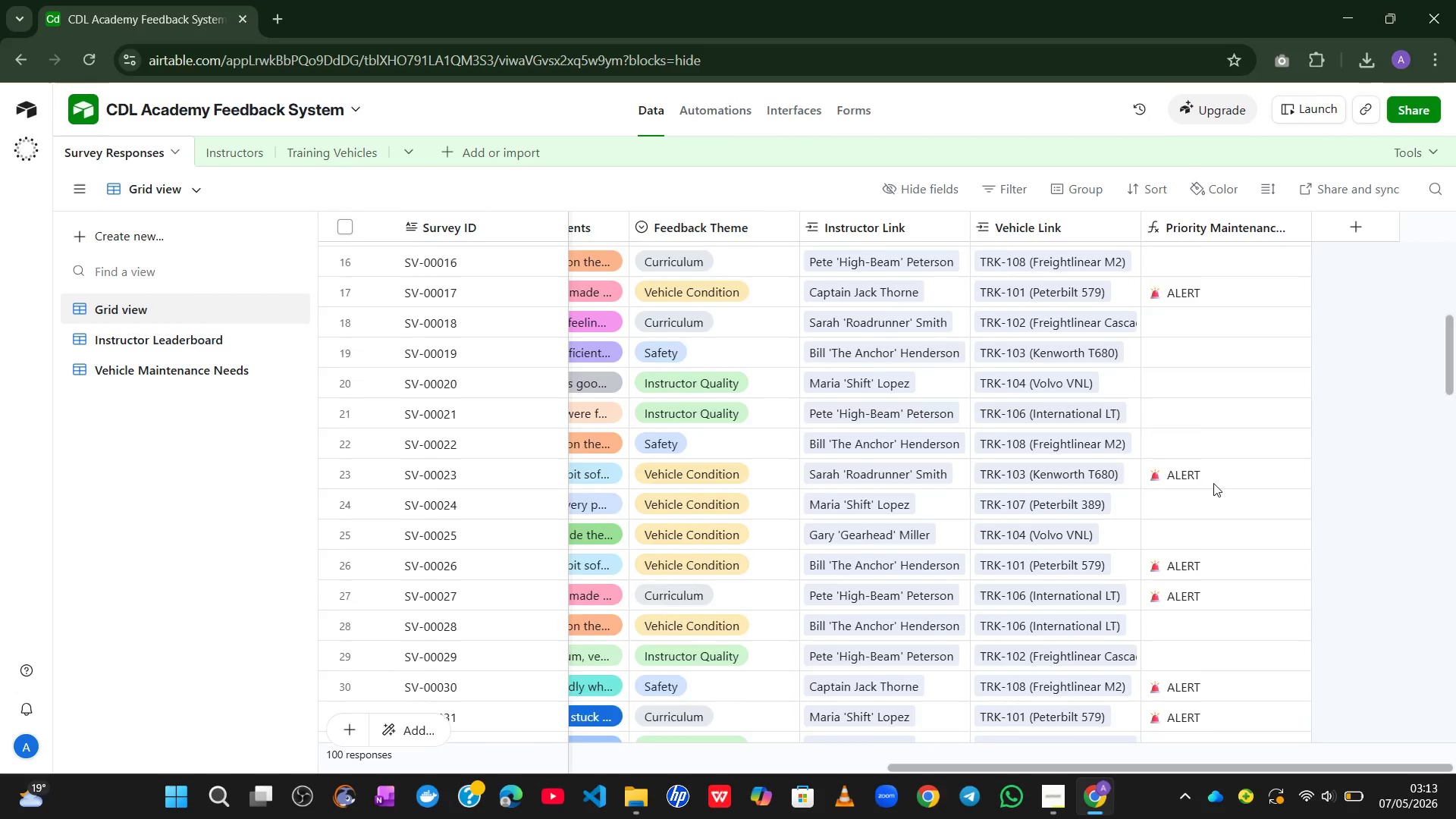 
left_click([1178, 479])
 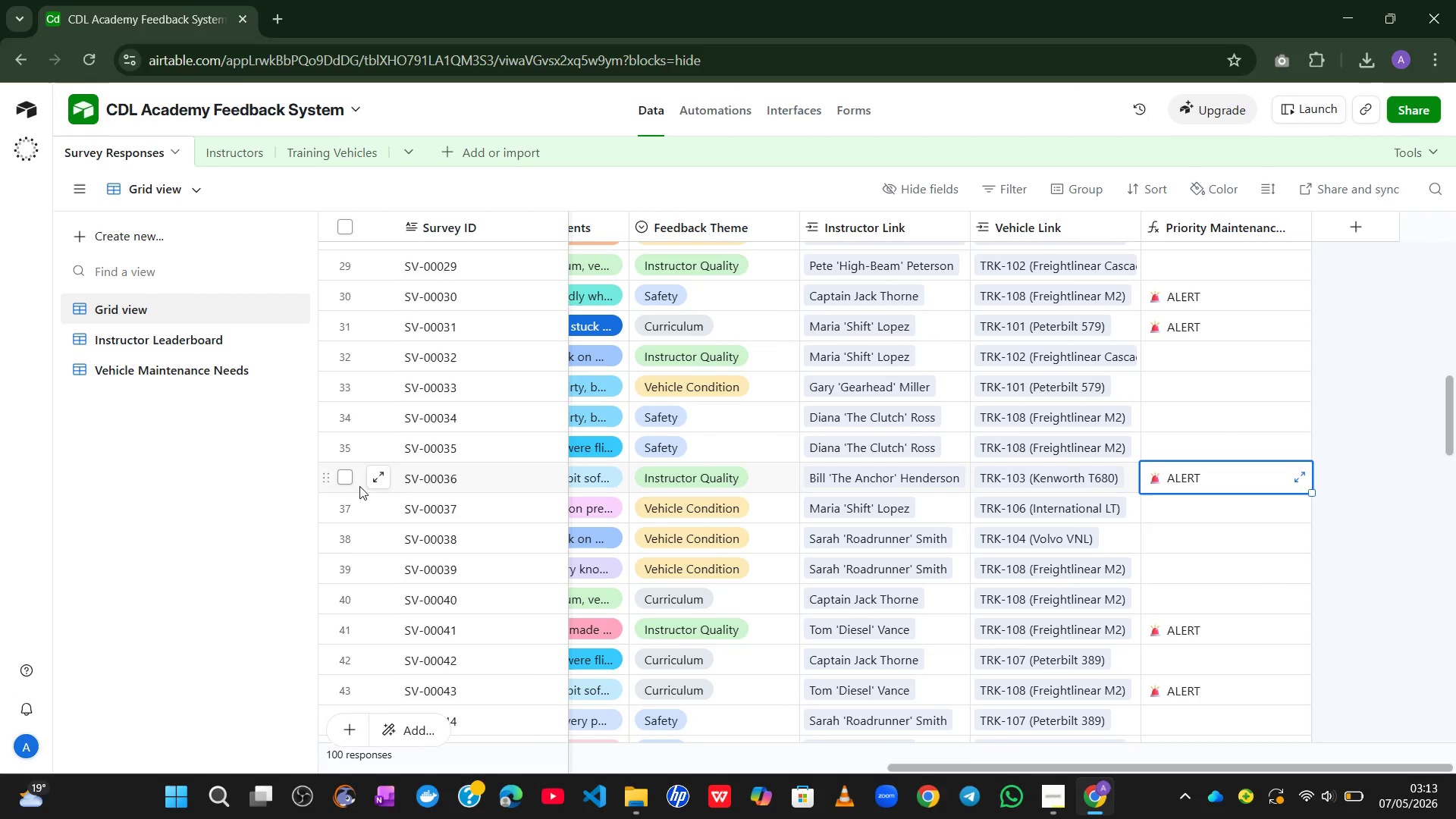 
left_click([350, 481])
 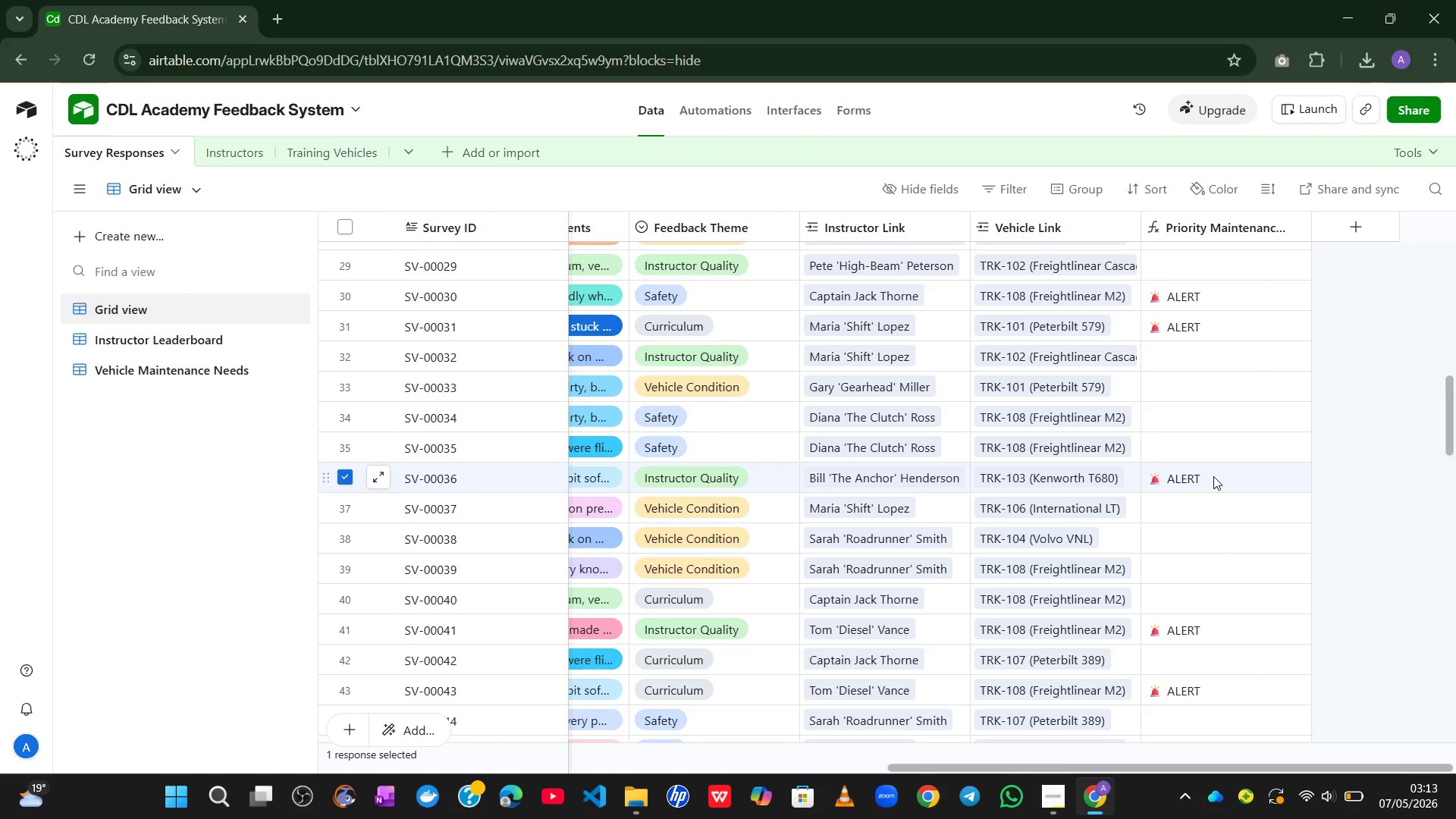 
wait(11.05)
 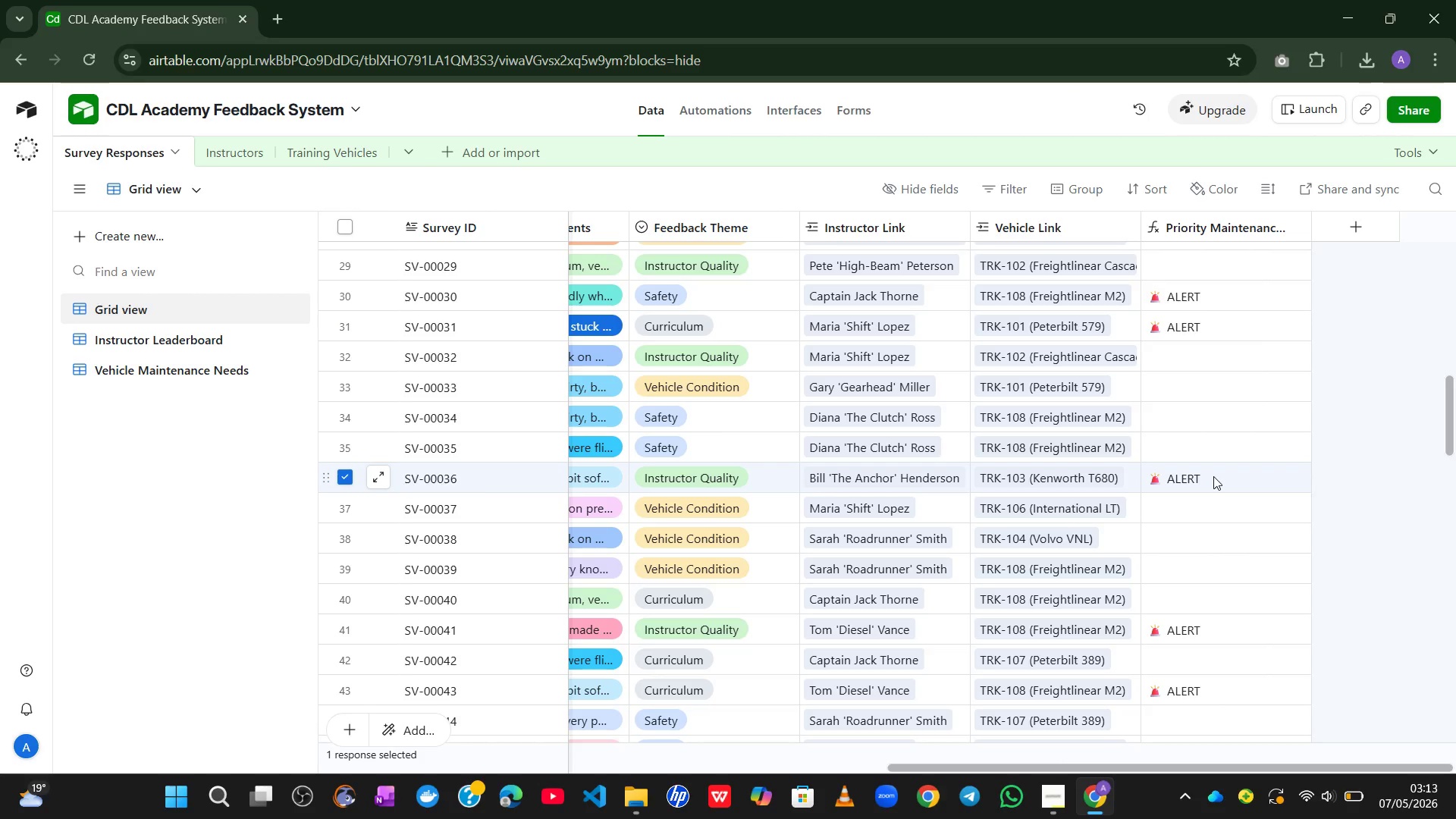 
mouse_move([917, 482])
 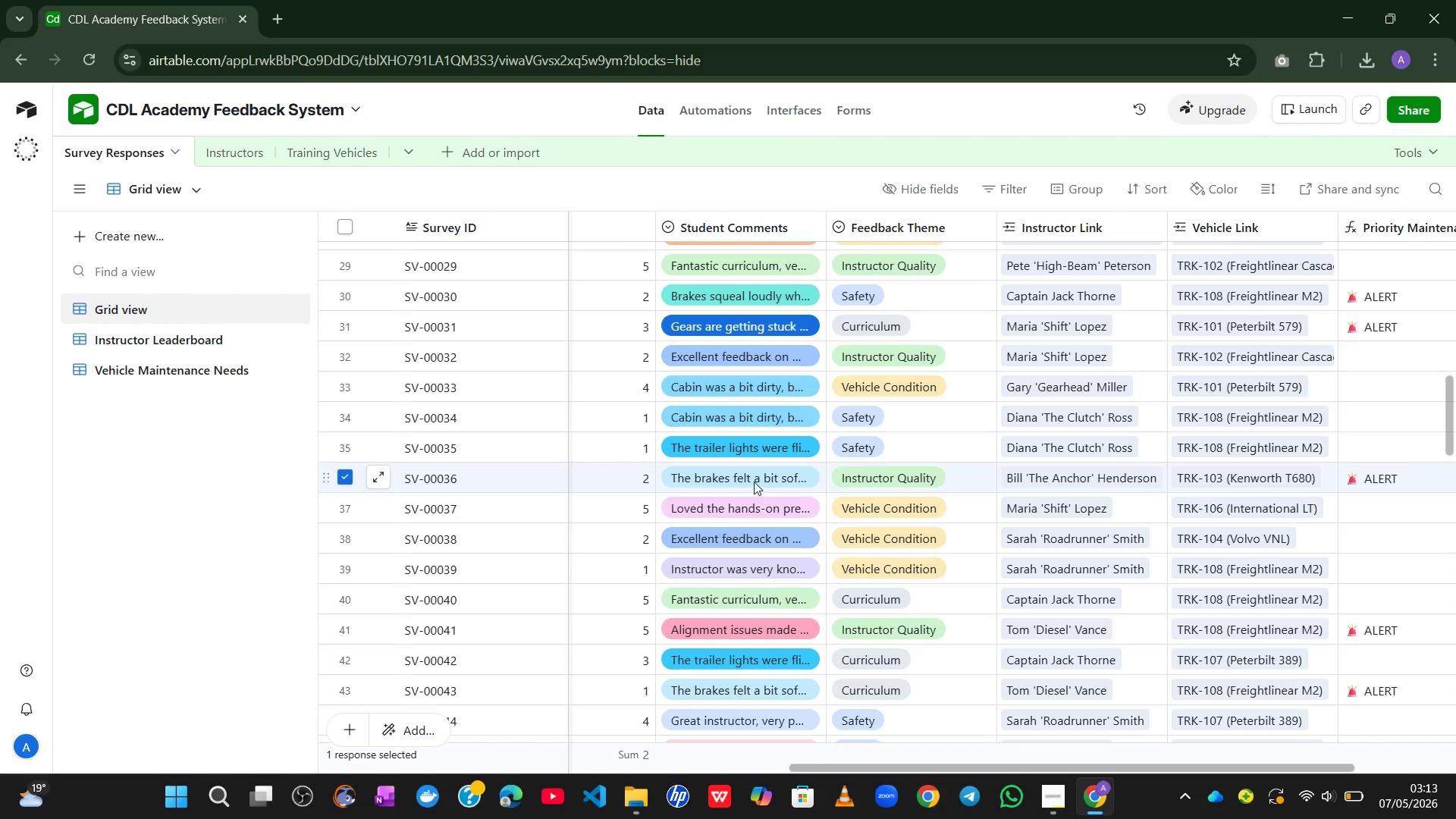 
left_click([745, 479])
 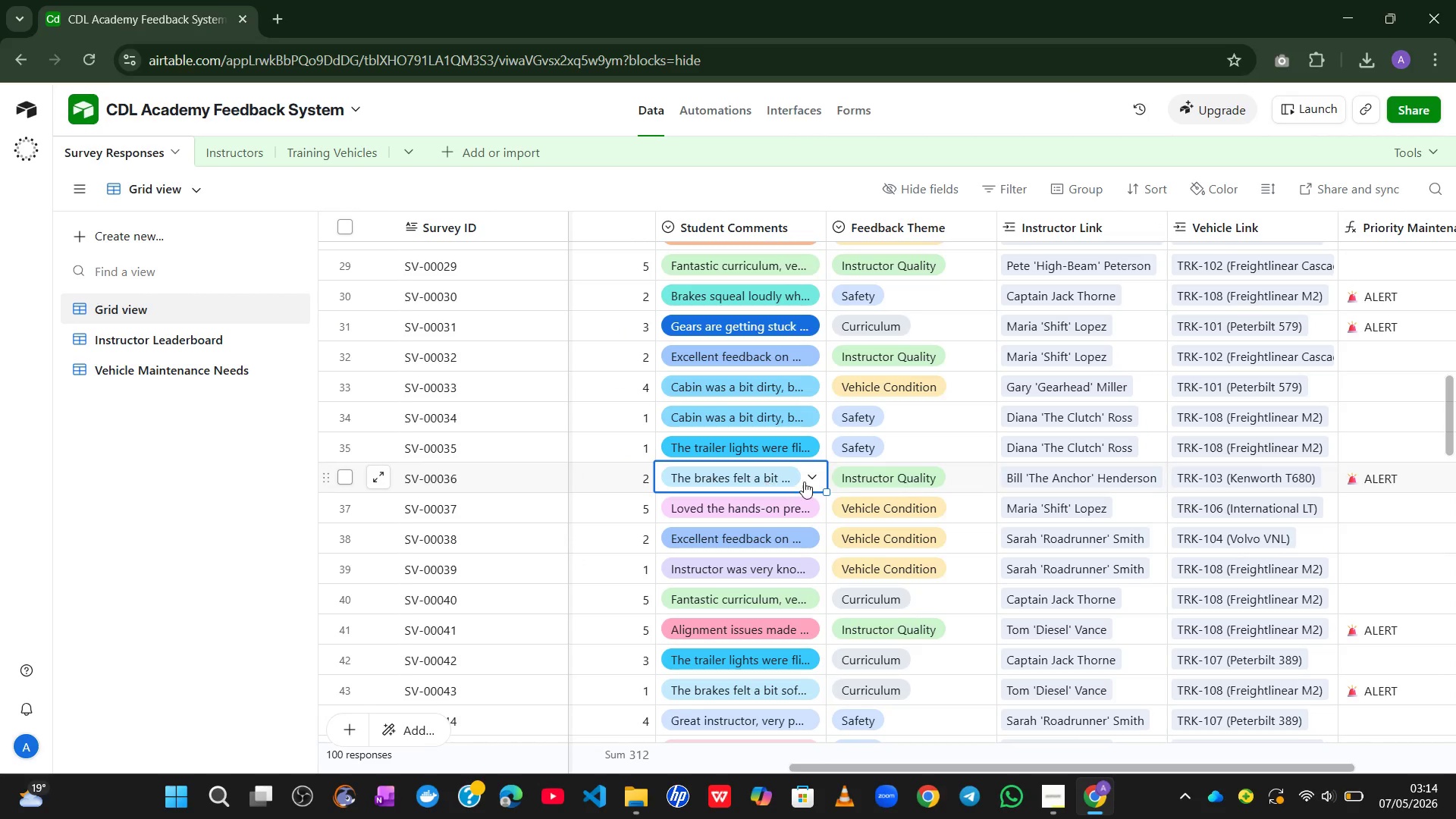 
left_click([814, 480])
 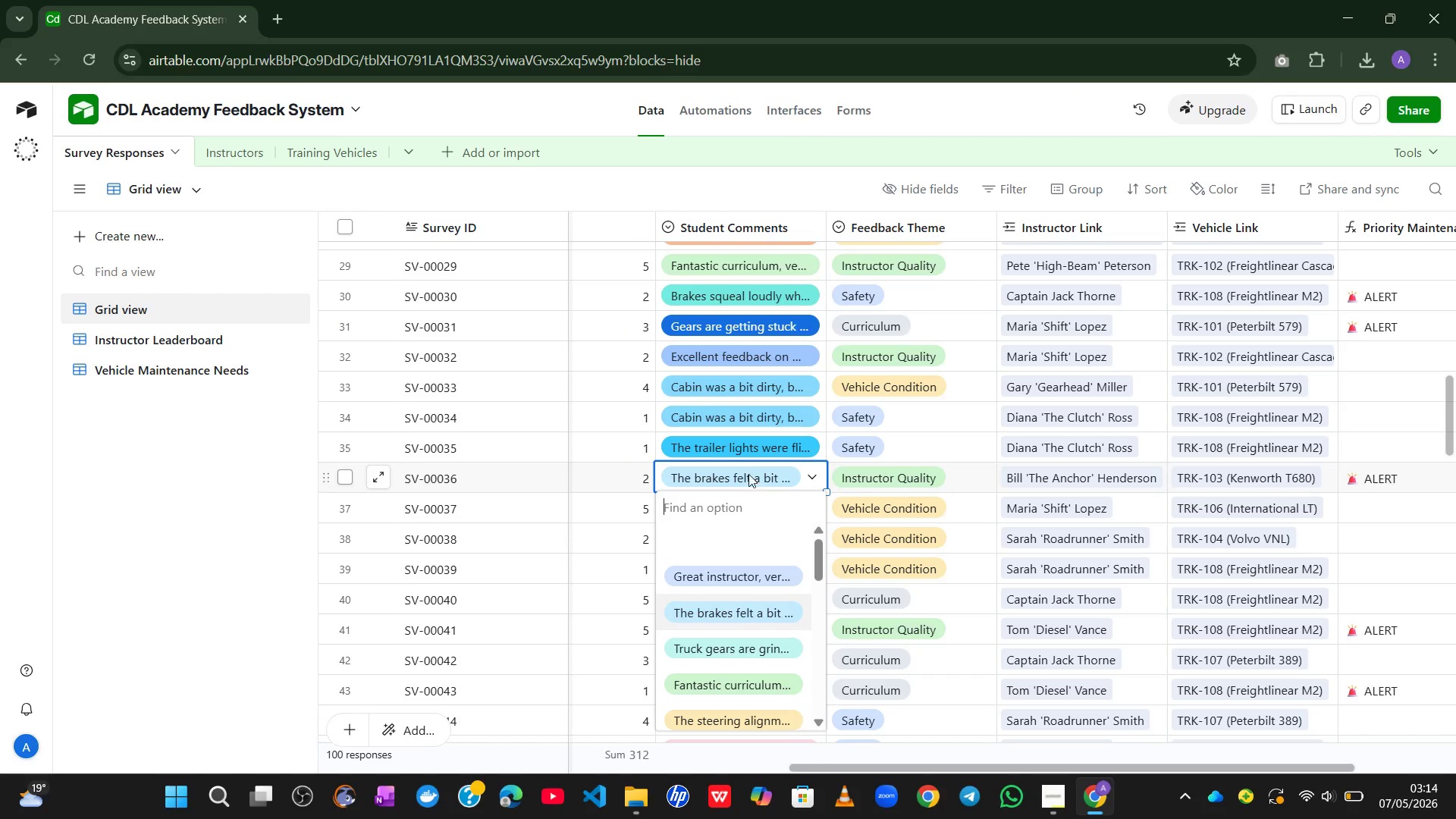 
left_click([745, 472])
 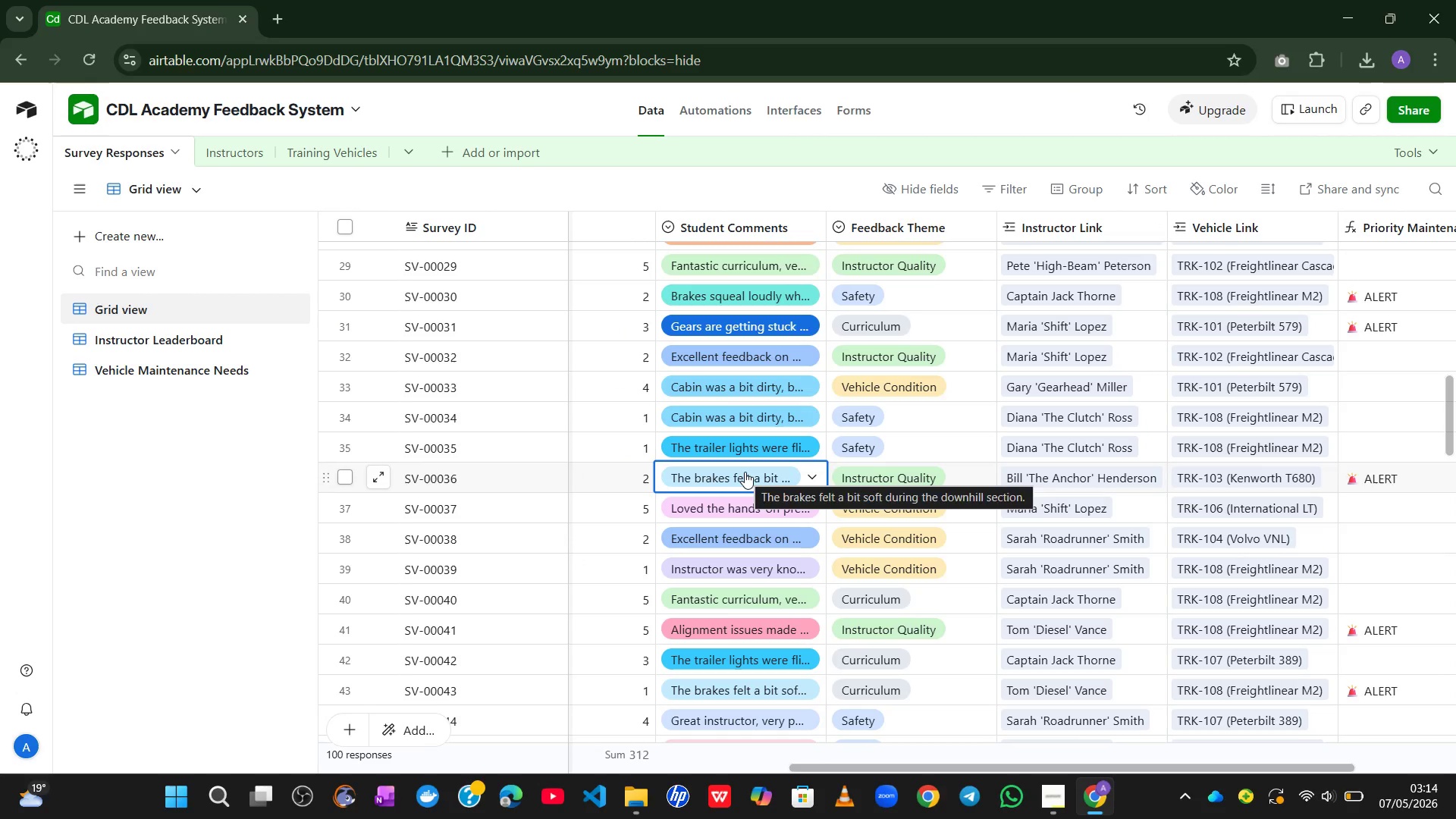 
double_click([745, 472])
 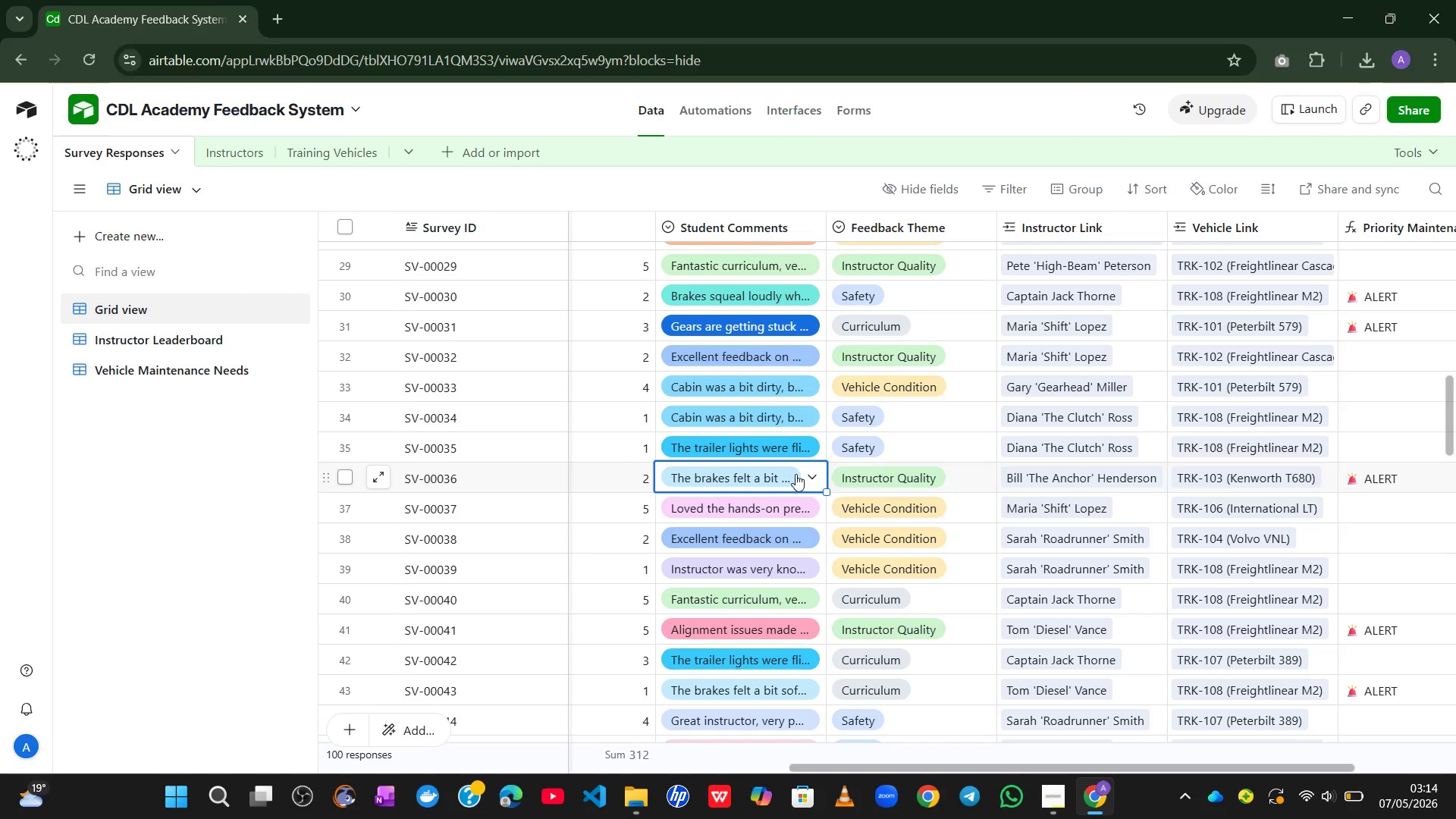 
left_click([807, 475])
 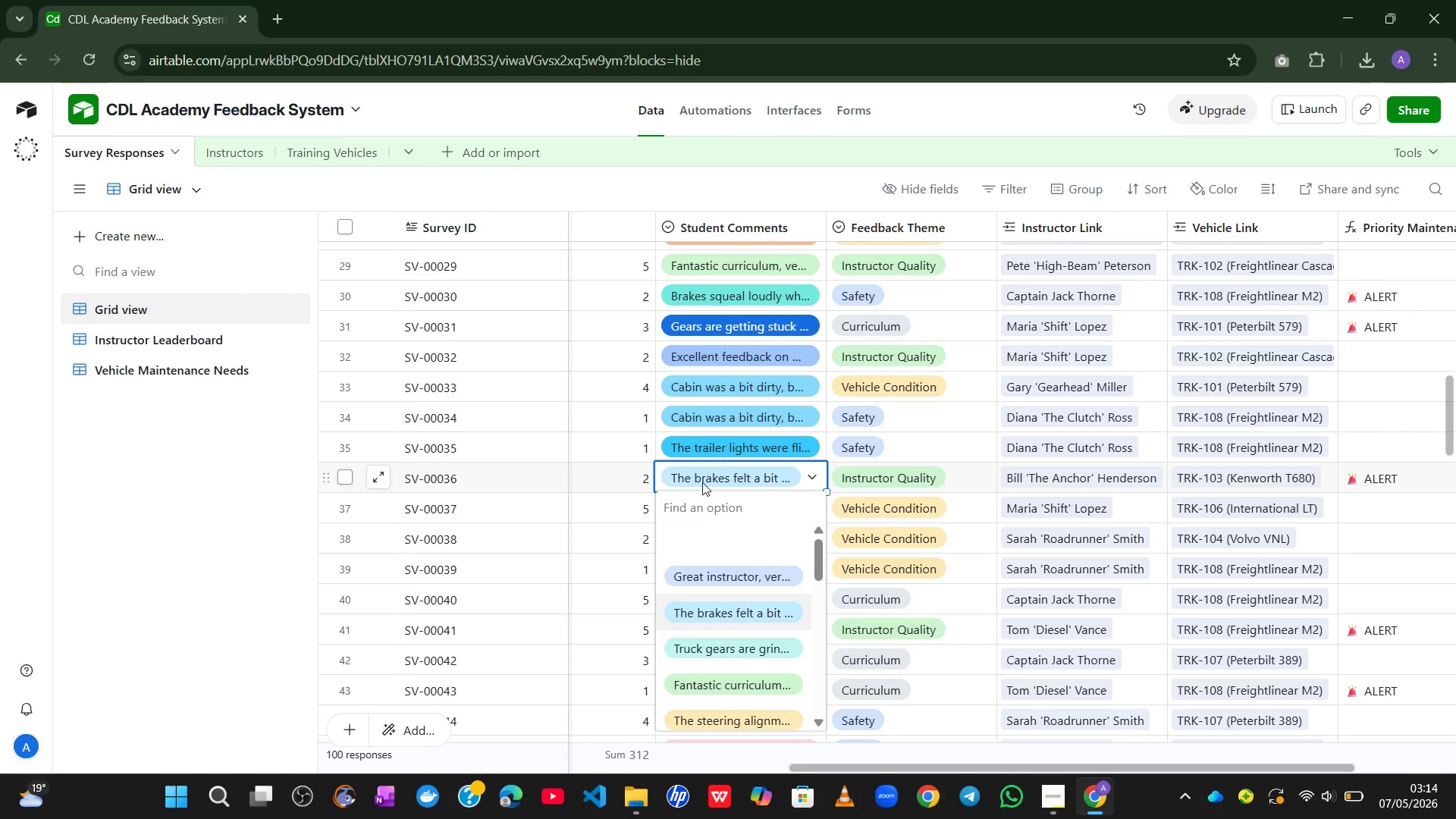 
wait(8.17)
 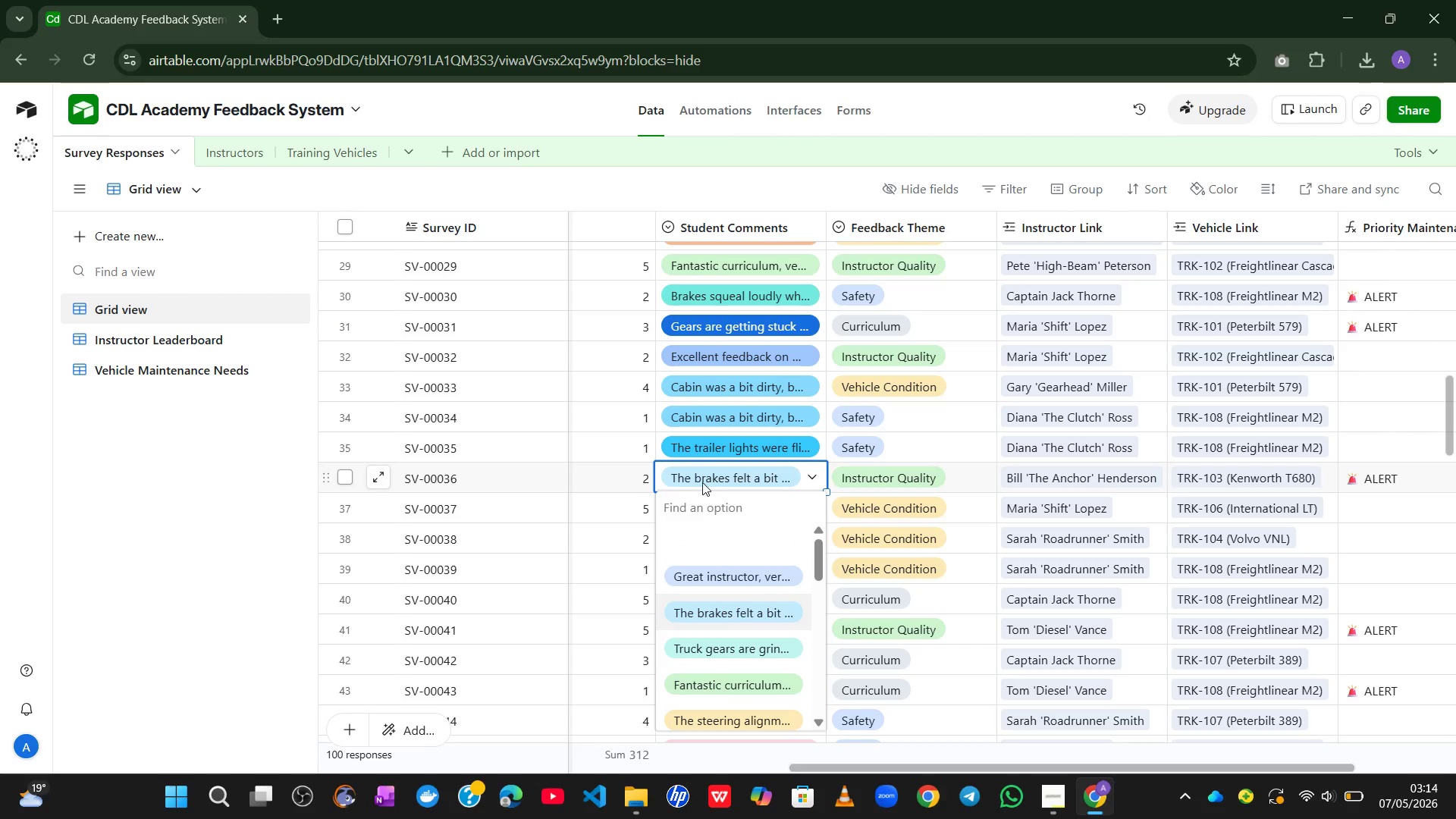 
left_click([162, 372])
 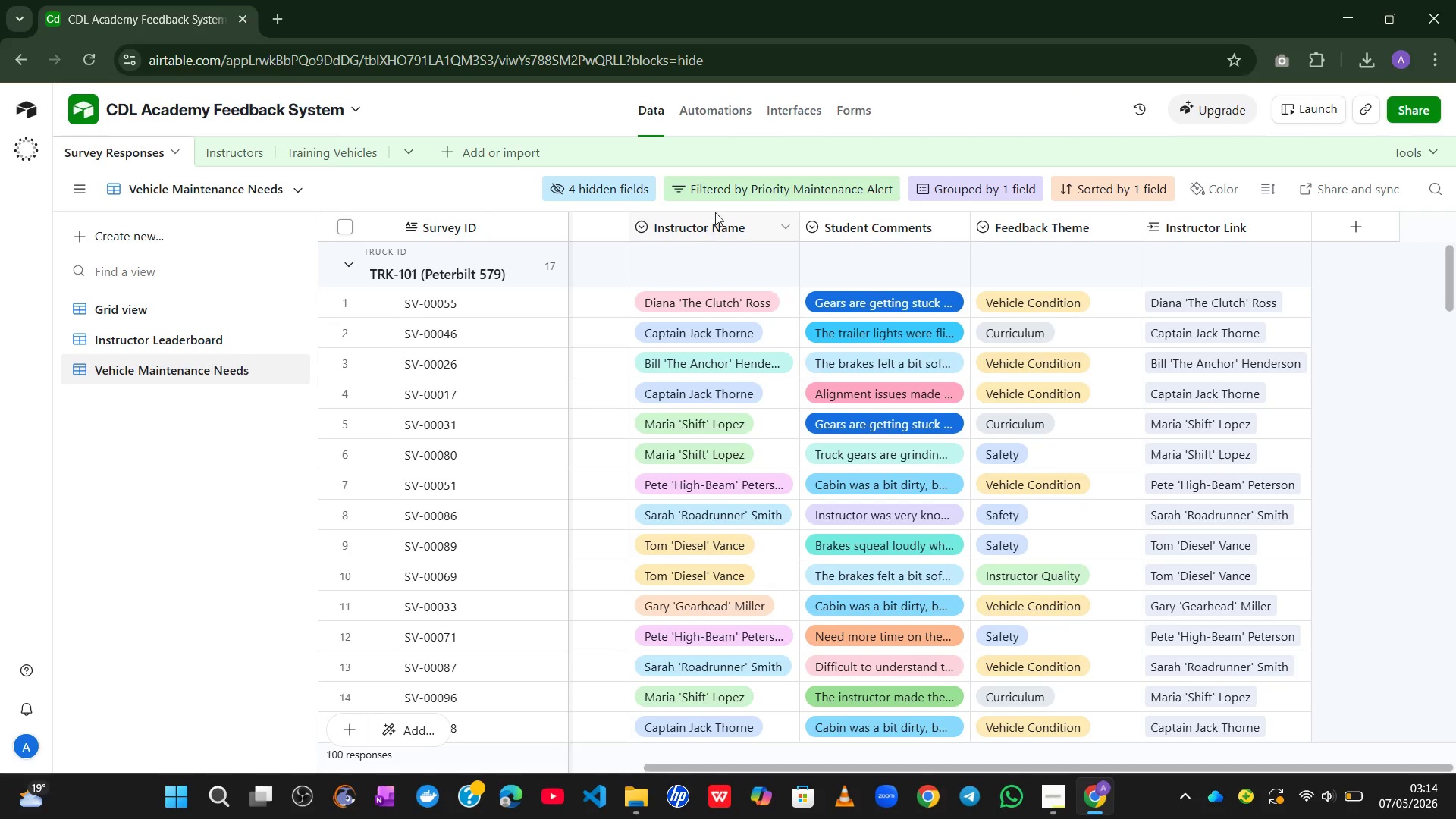 
wait(5.56)
 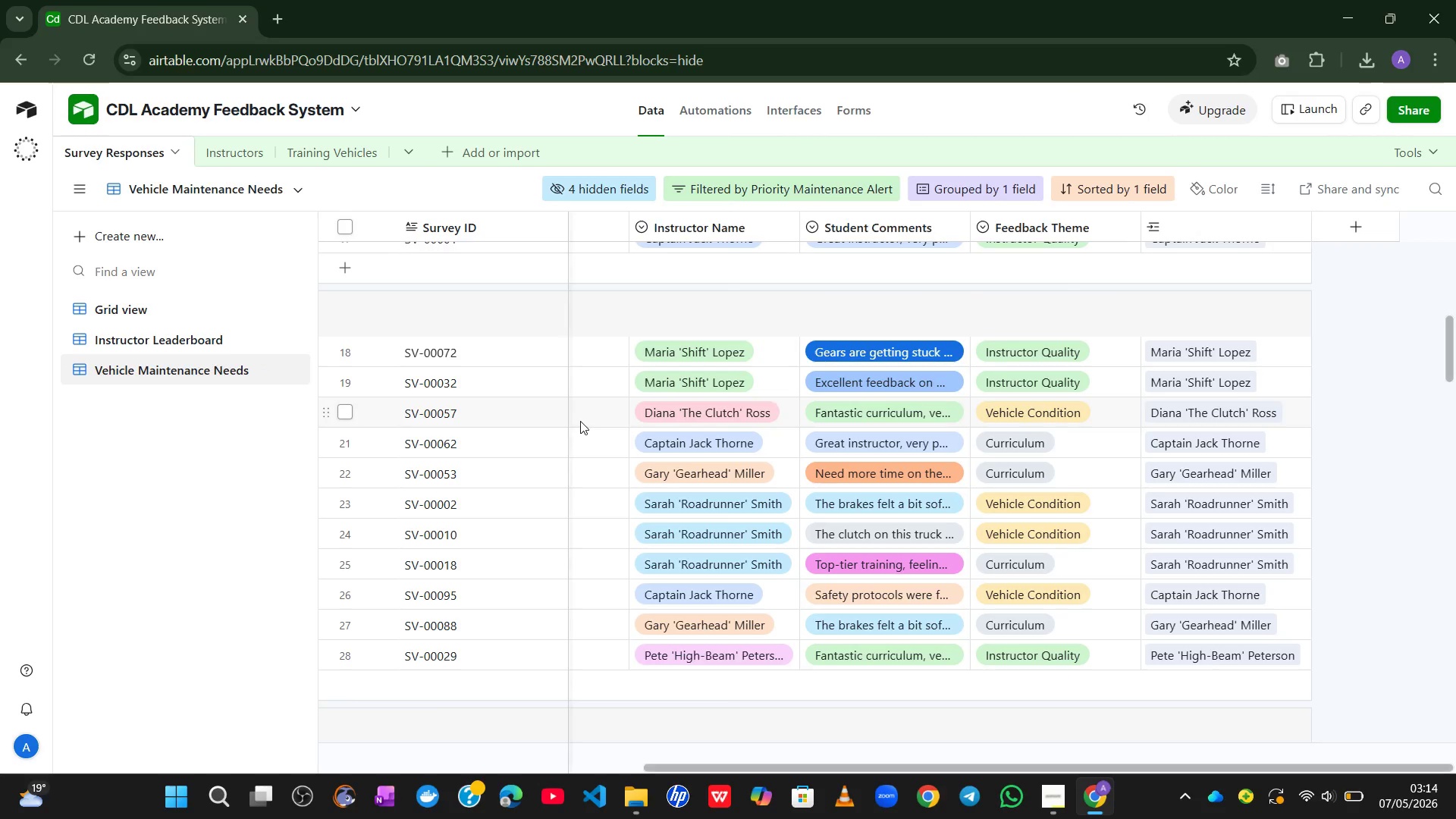 
left_click([722, 187])
 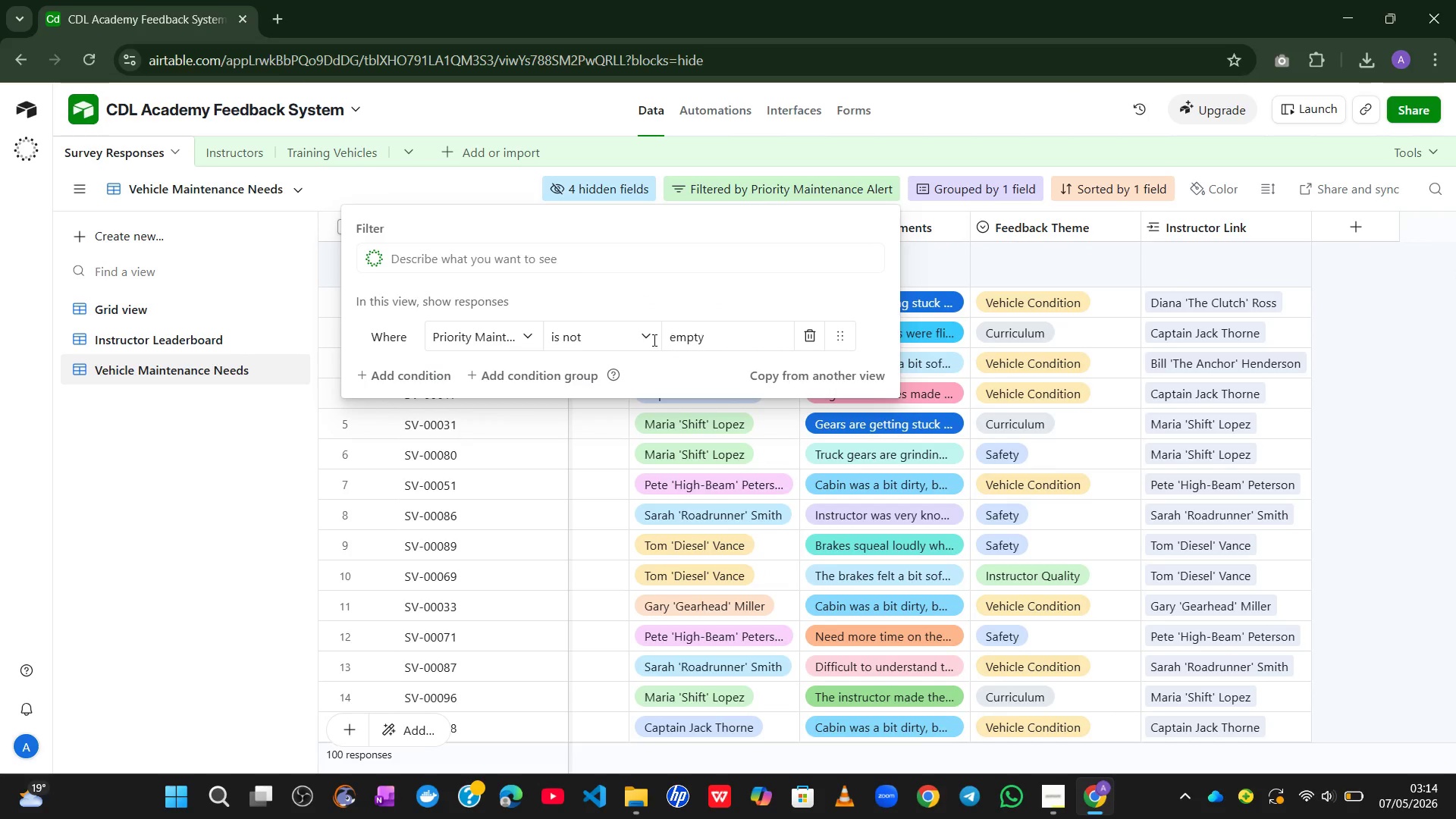 
left_click([642, 337])
 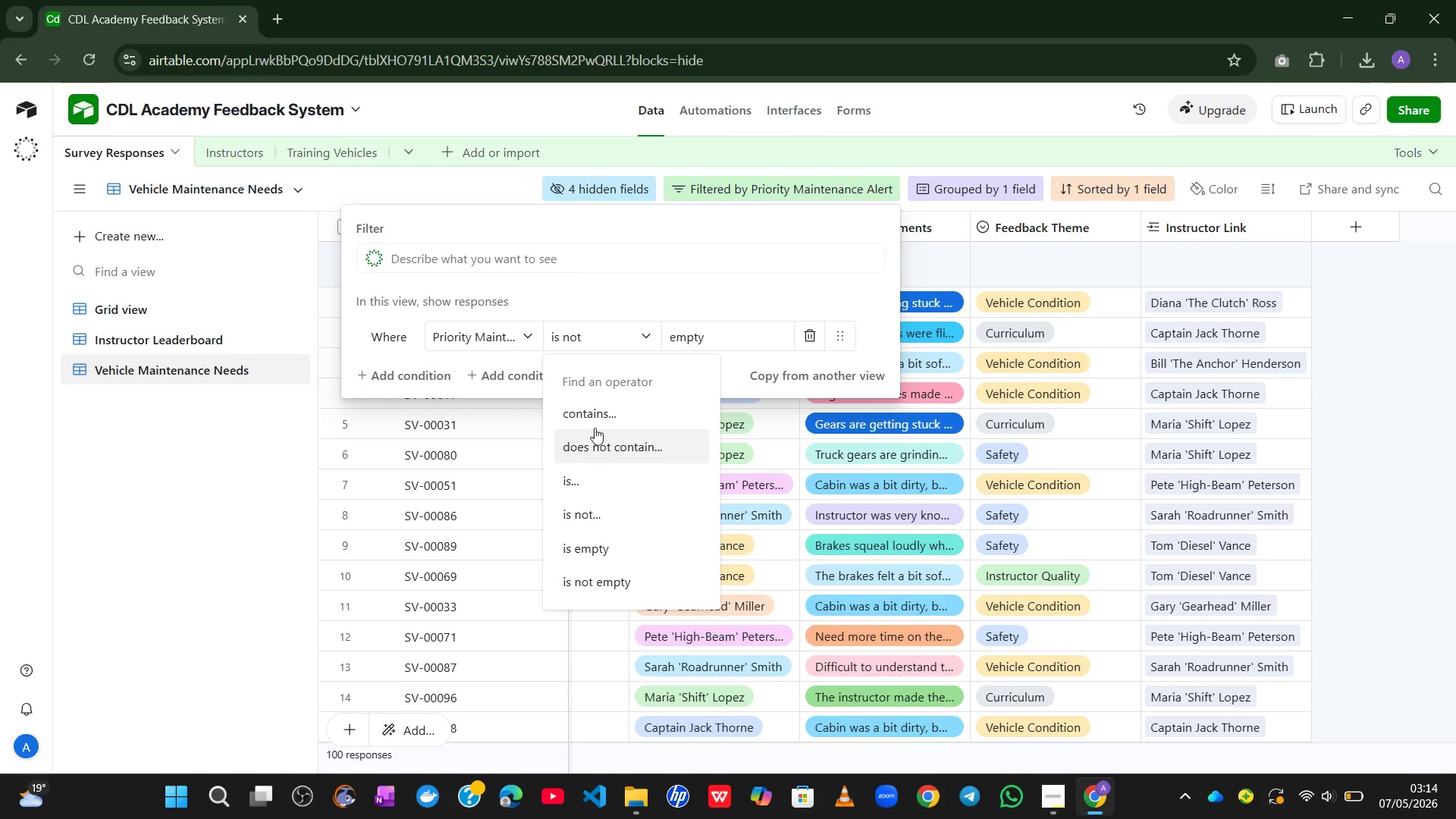 
left_click([595, 412])
 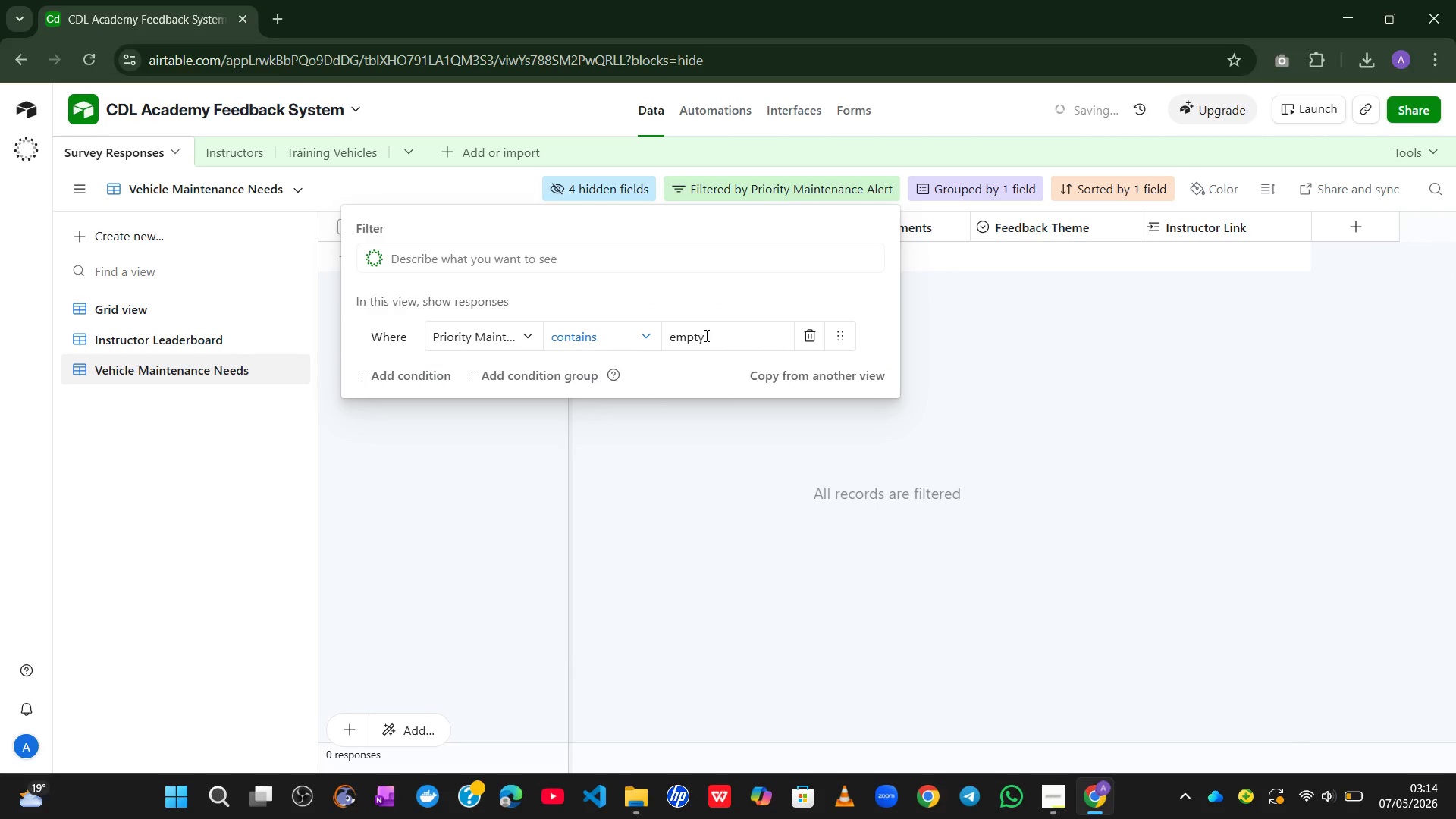 
left_click_drag(start_coordinate=[705, 335], to_coordinate=[667, 339])
 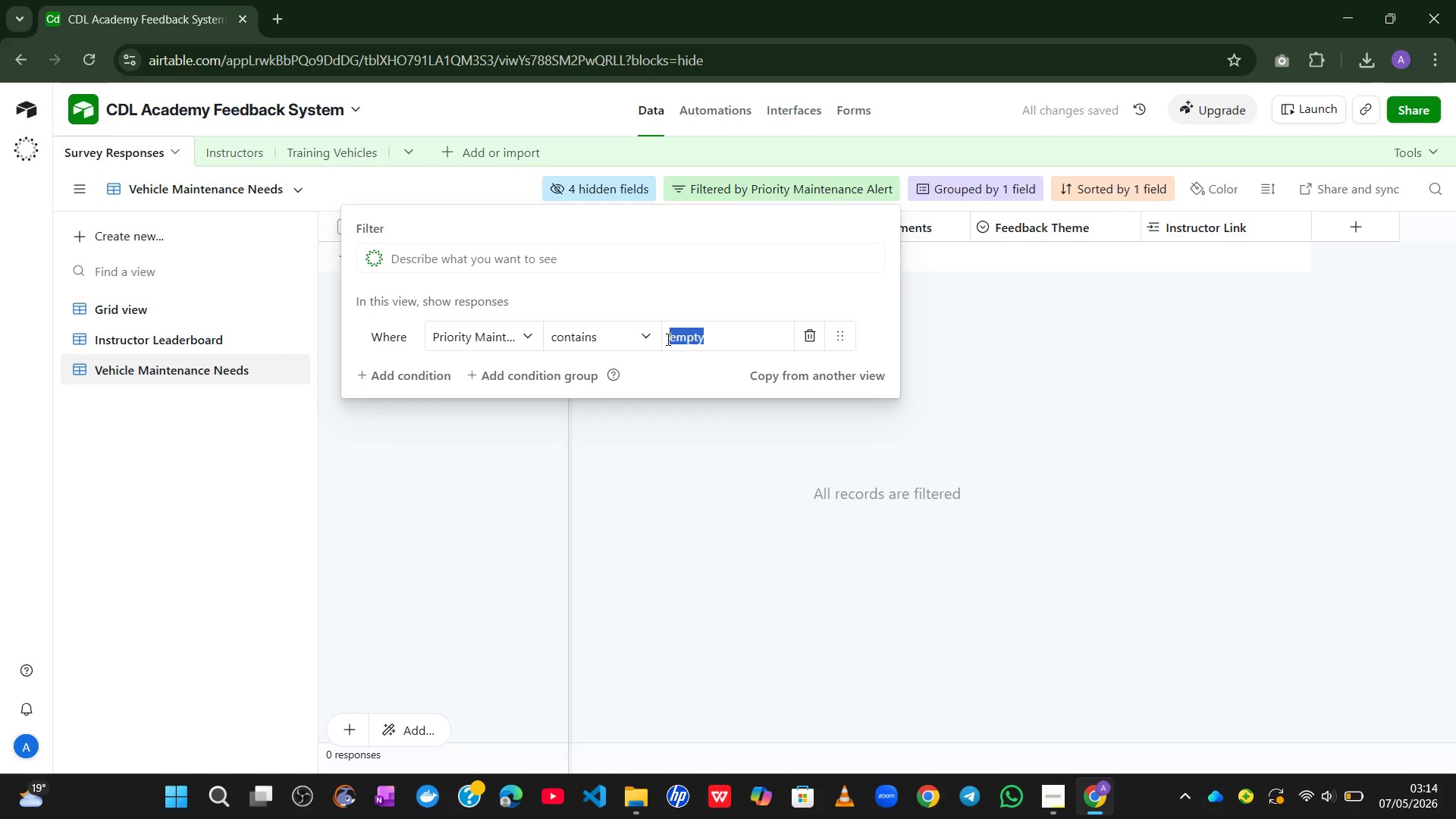 
key(Alt+Control+Meta+AltLeft)
 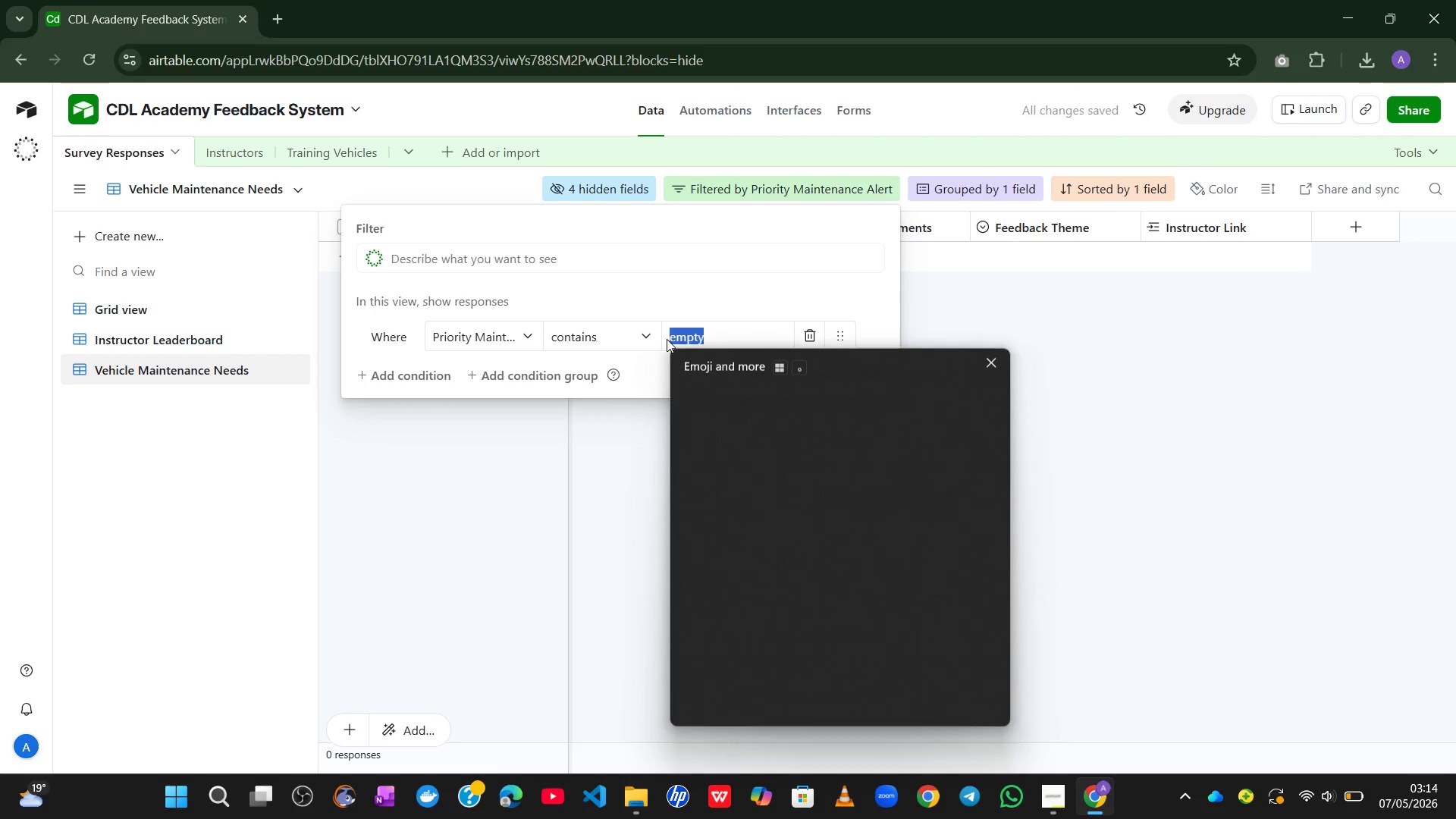 
key(Meta+MetaLeft)
 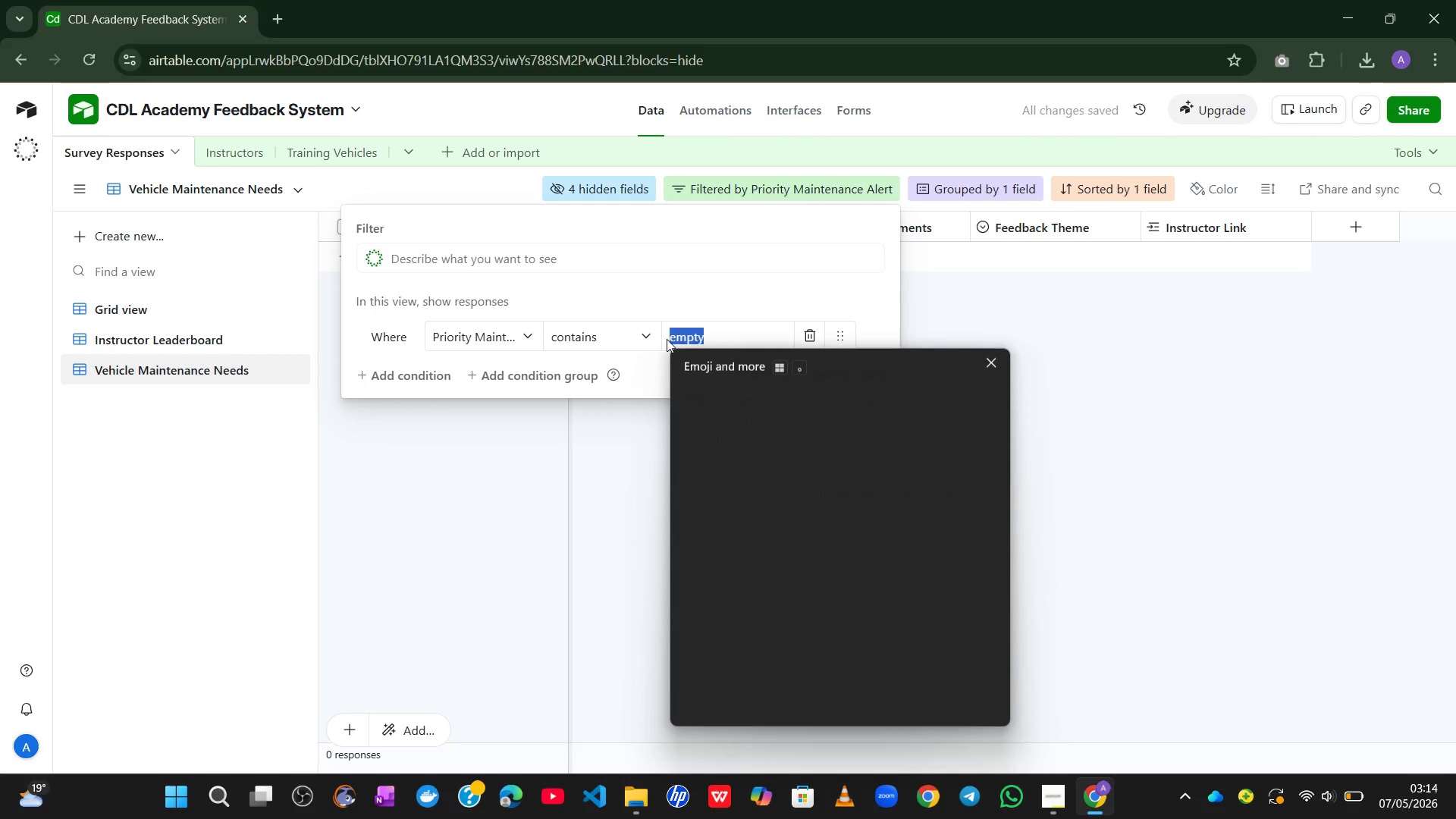 
key(Control+Meta+ControlLeft)
 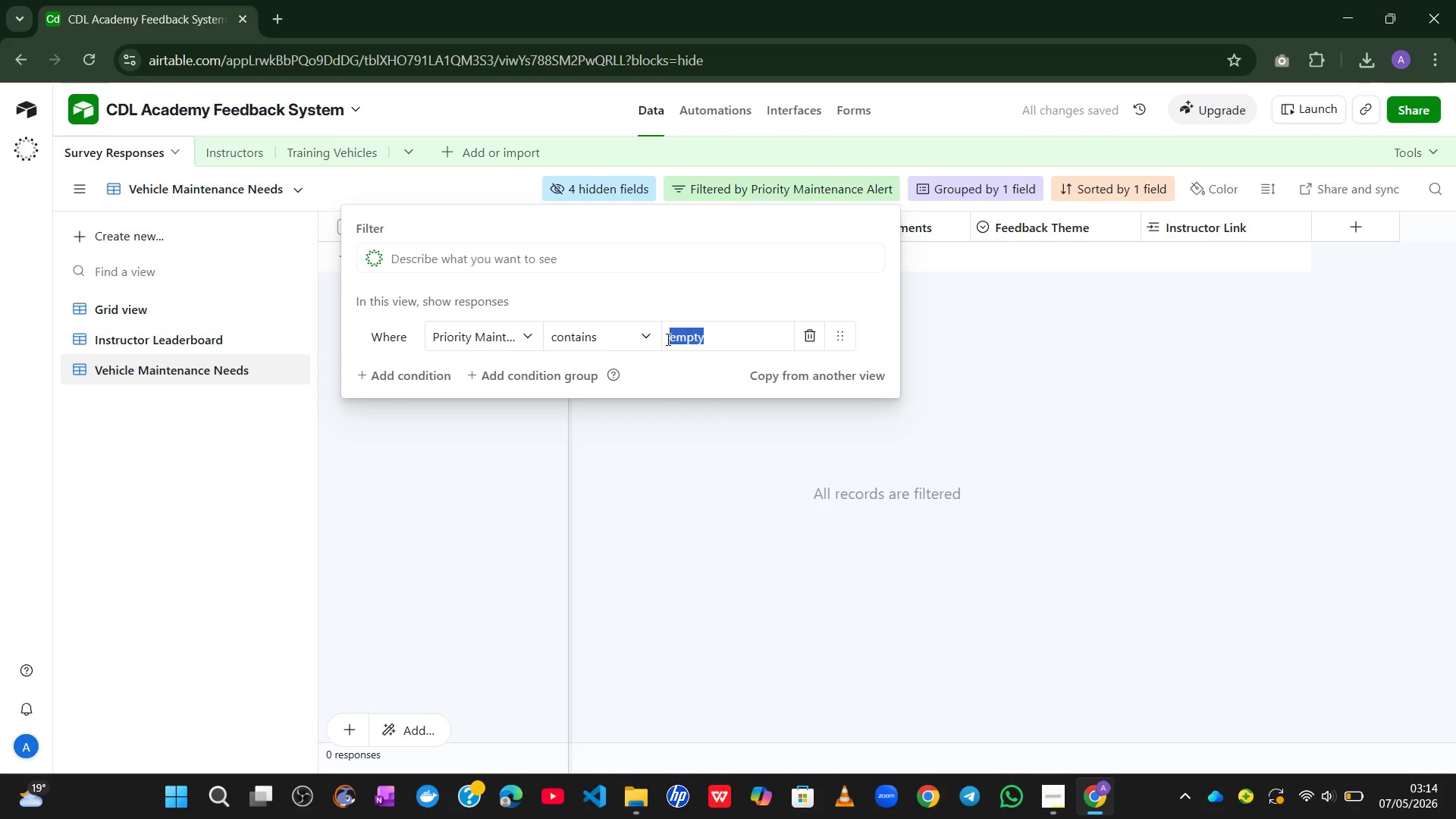 
key(Alt+Control+Meta+Shift+ShiftLeft)
 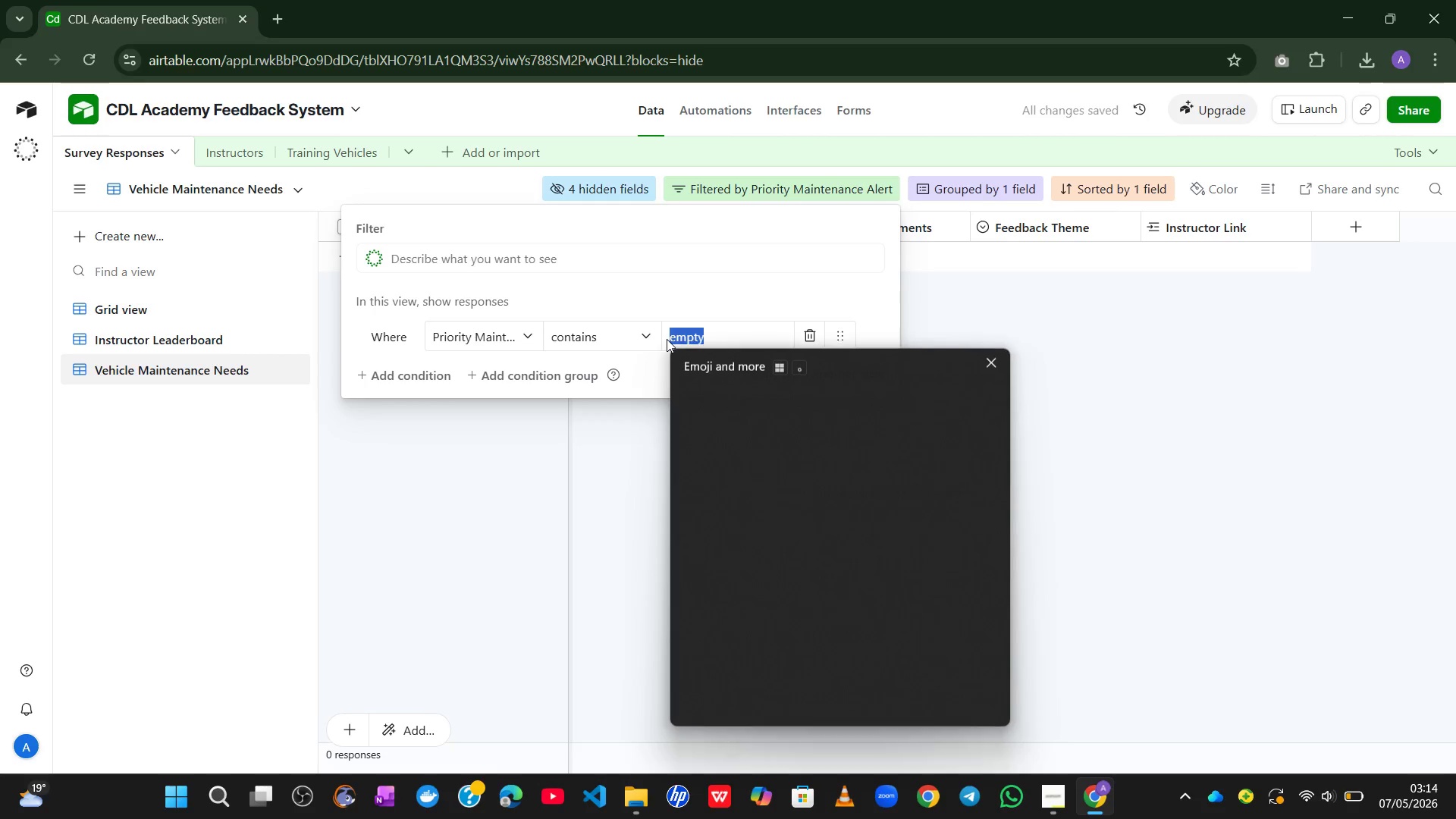 
key(Alt+Control+Meta+Shift+Space)
 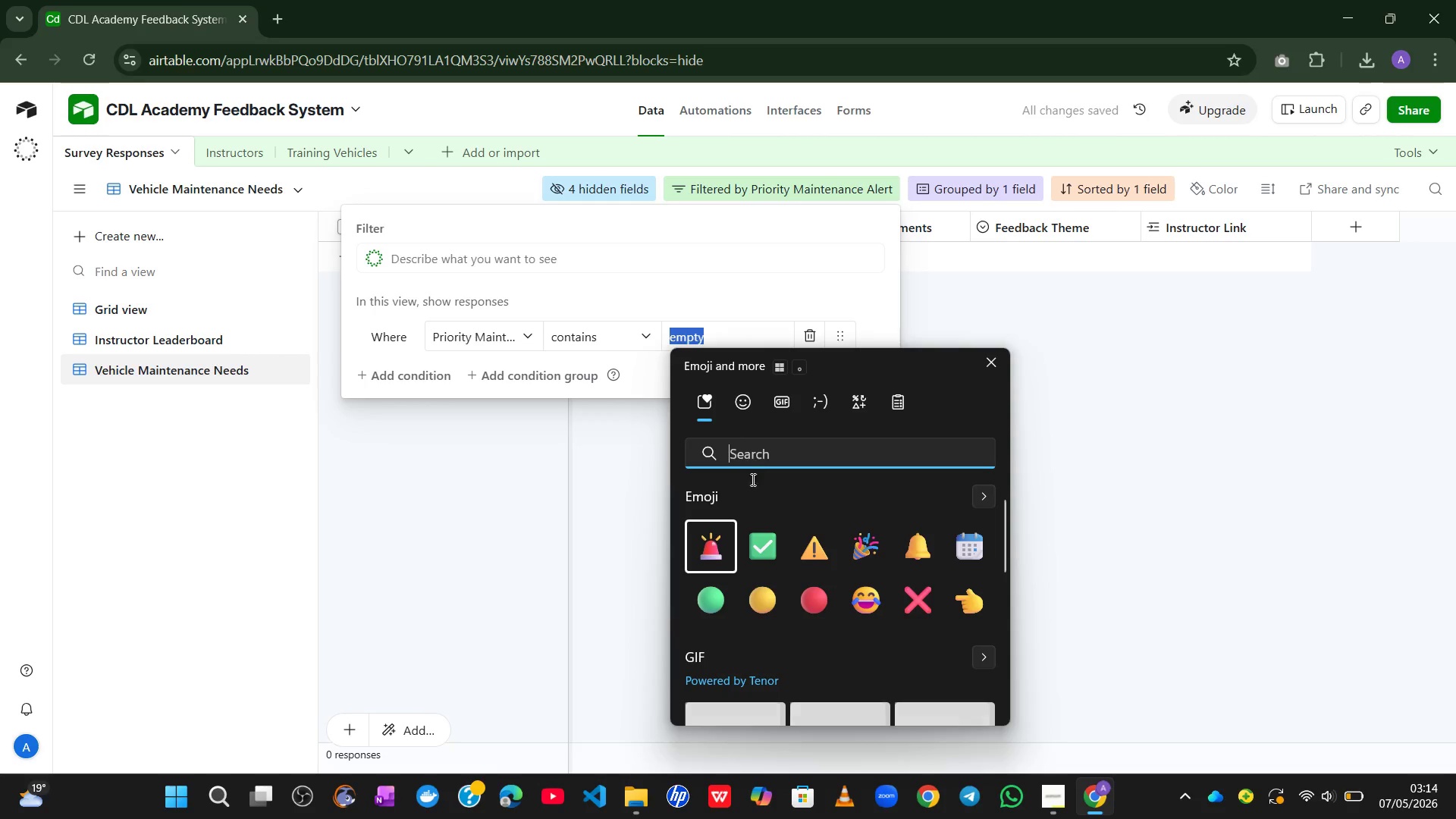 
left_click([701, 549])
 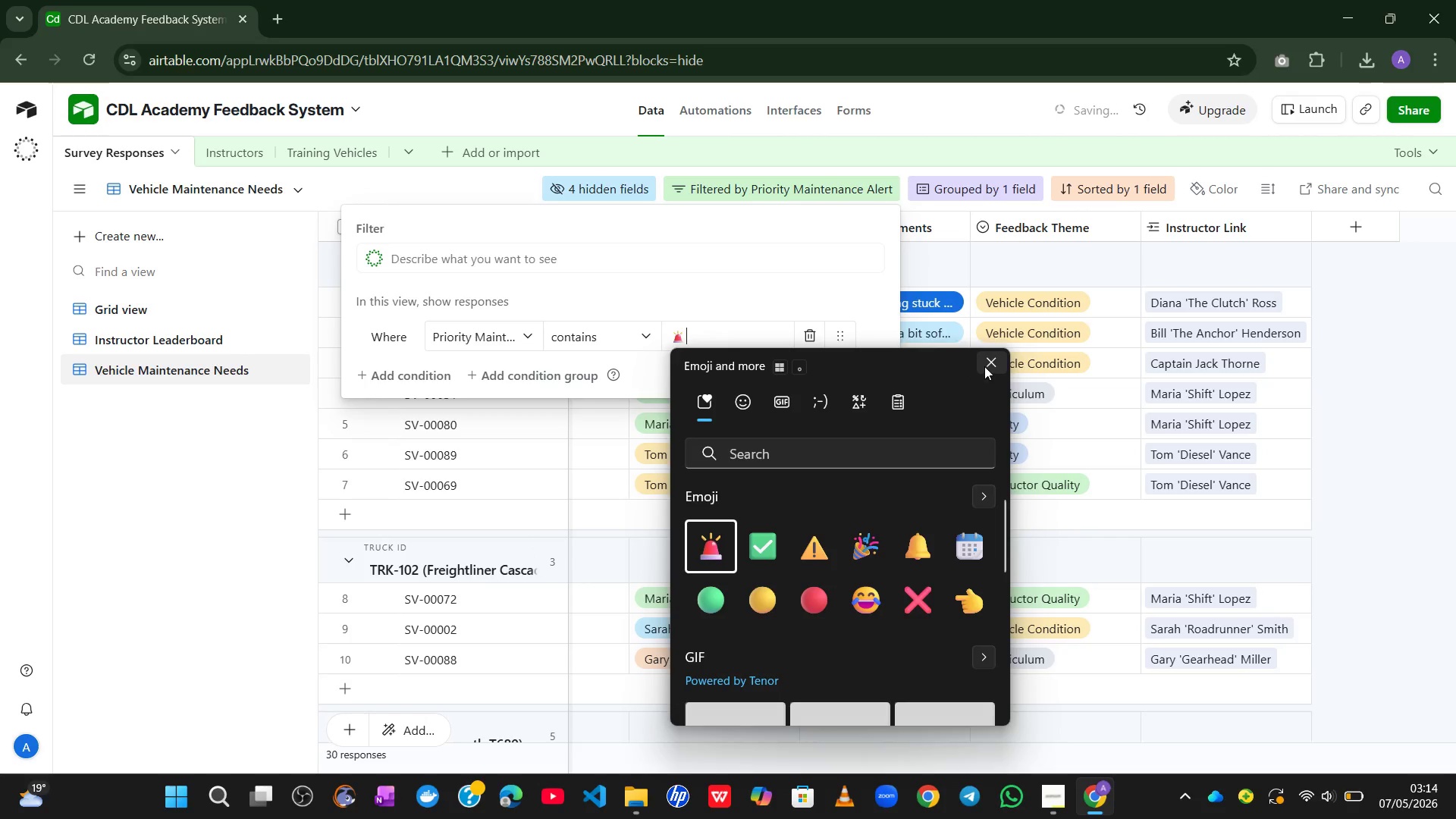 
left_click([986, 360])
 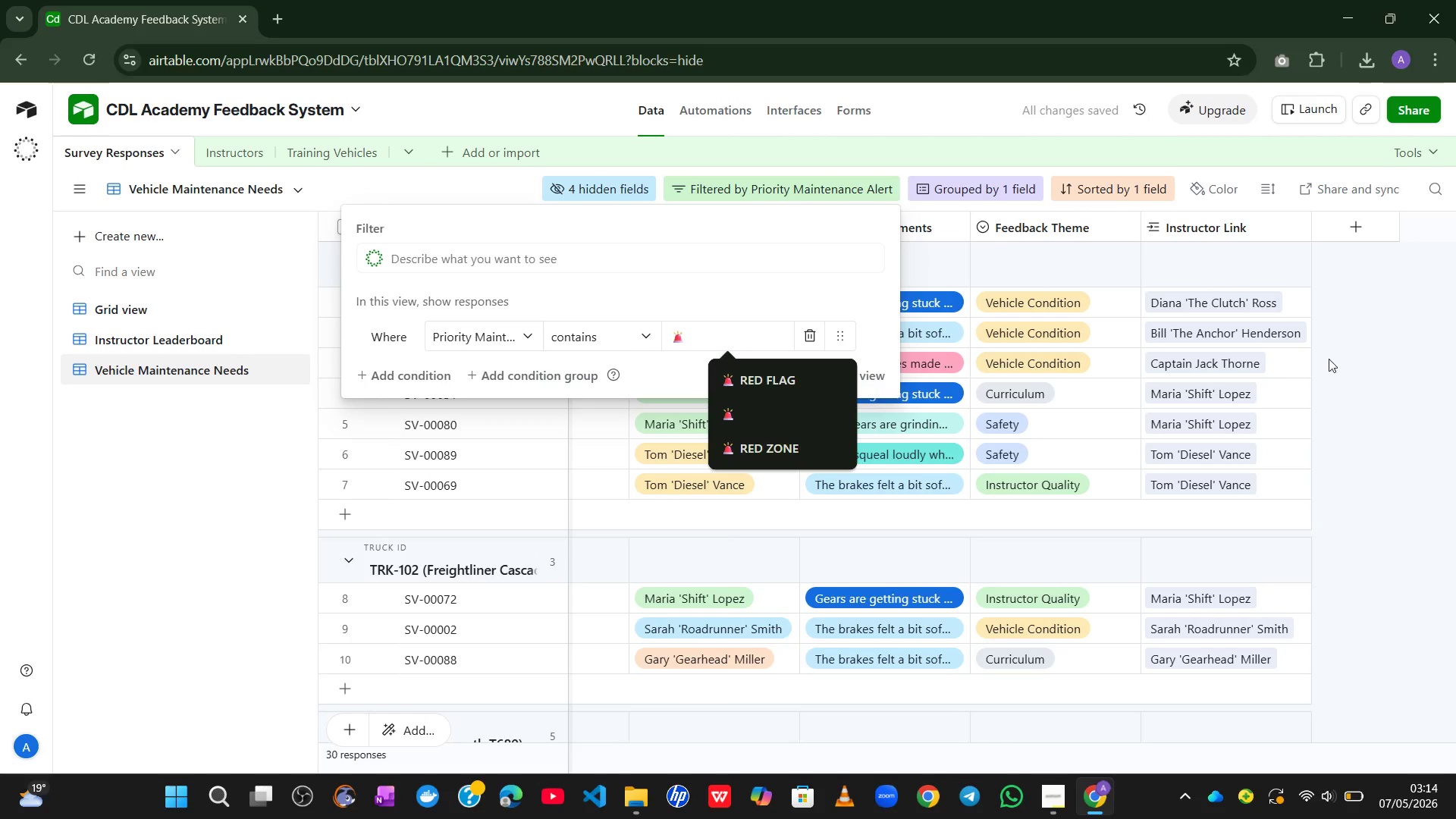 
left_click([1360, 358])
 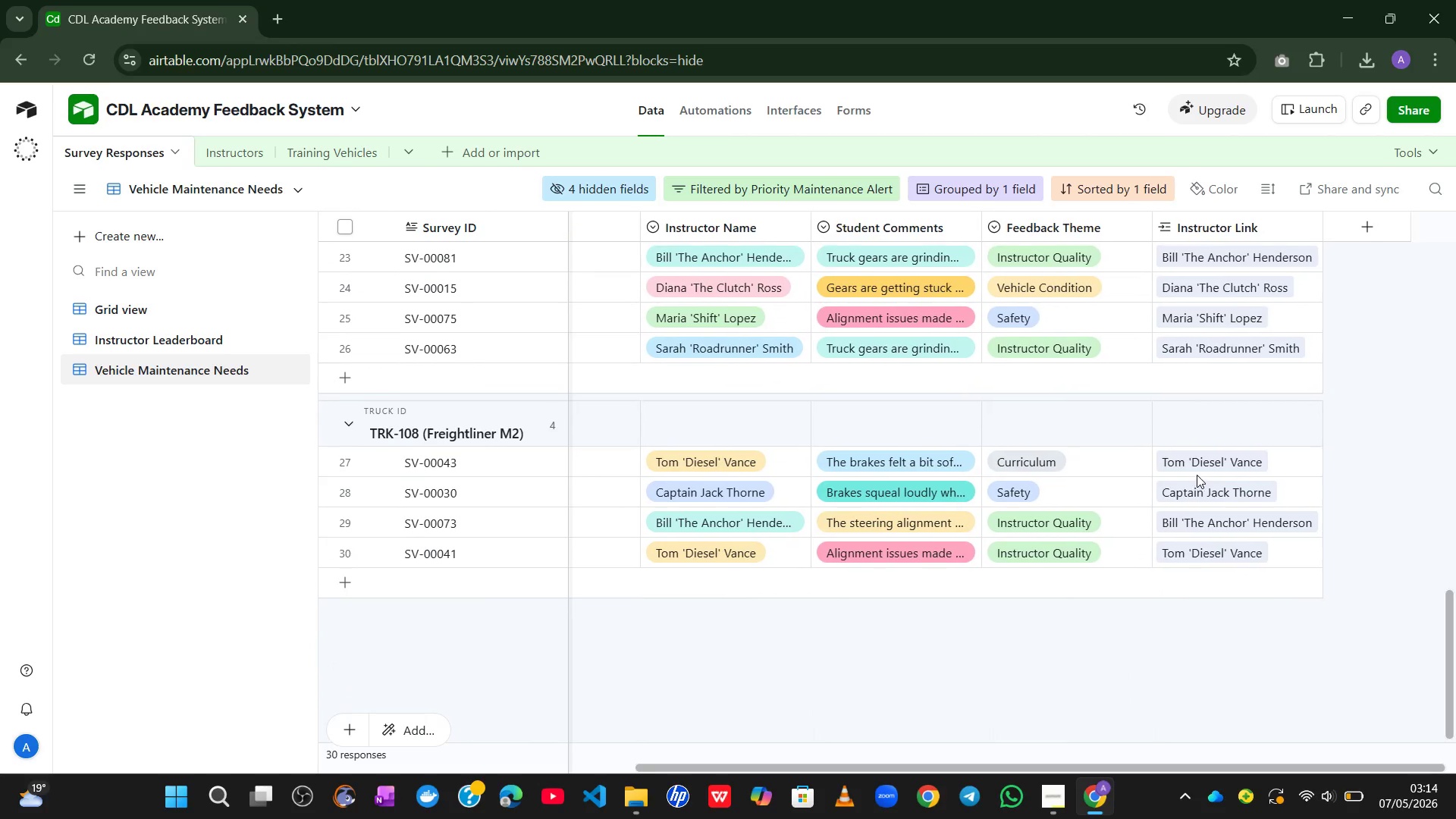 
wait(8.19)
 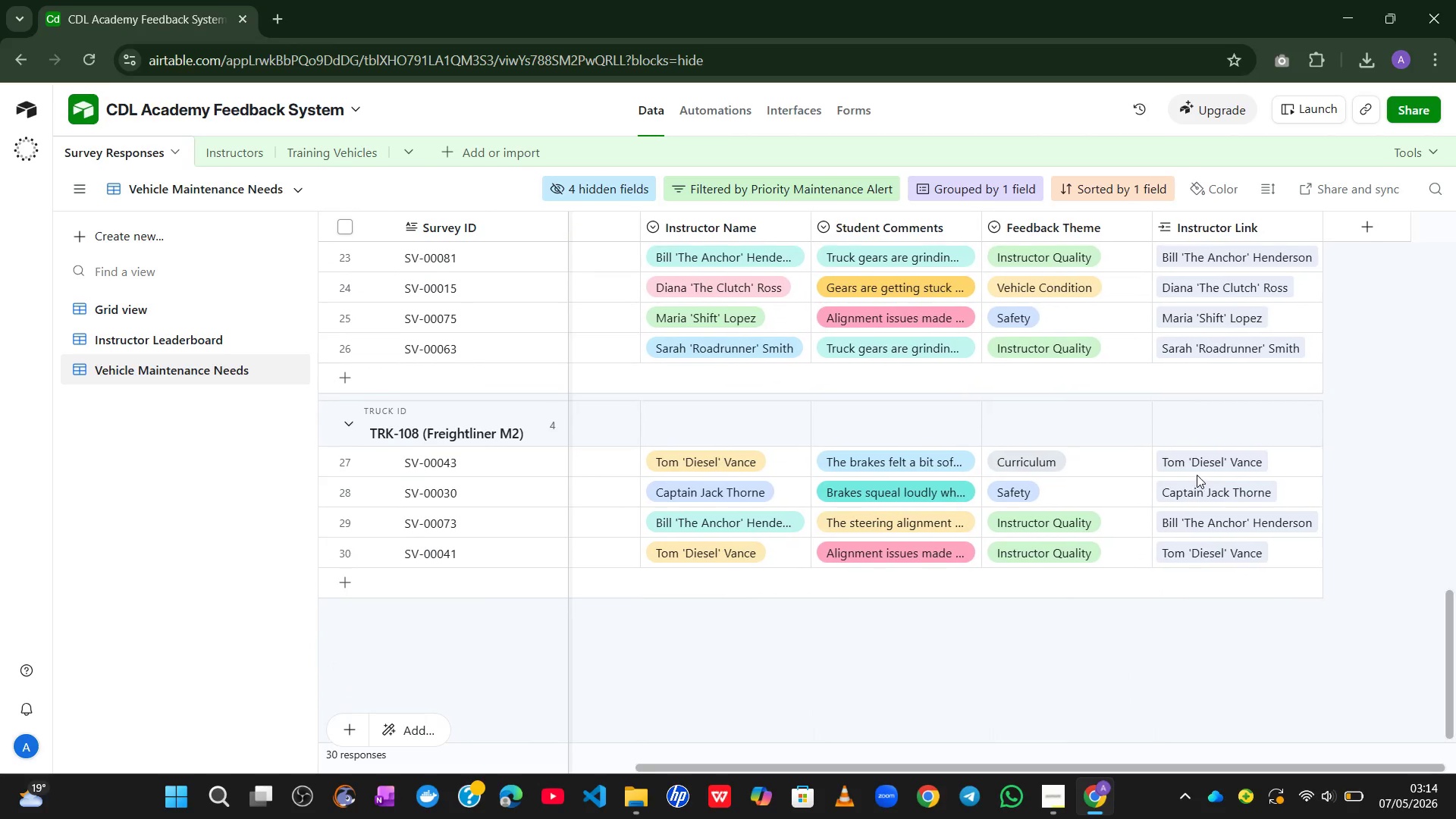 
left_click([791, 99])
 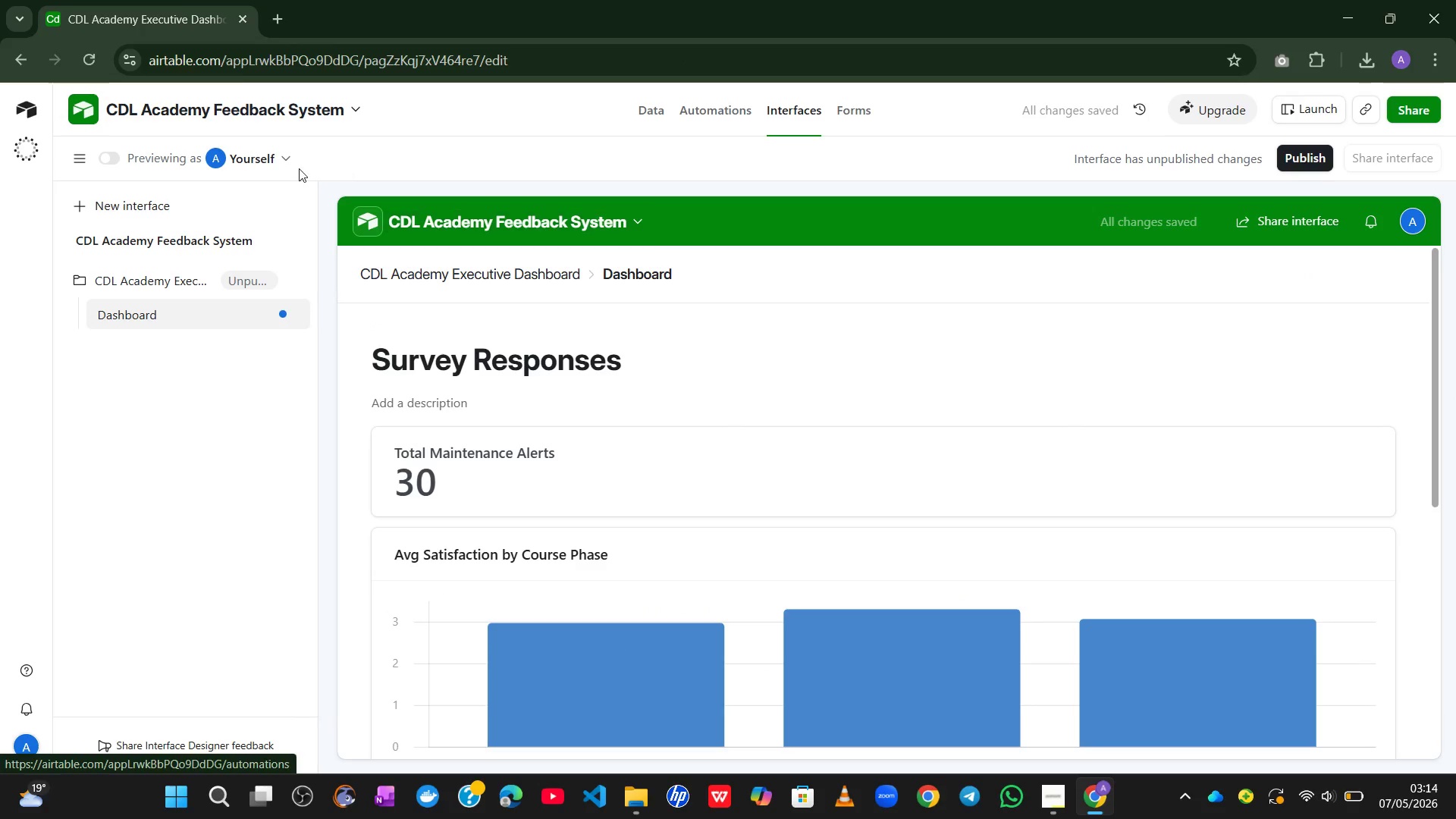 
left_click([116, 157])
 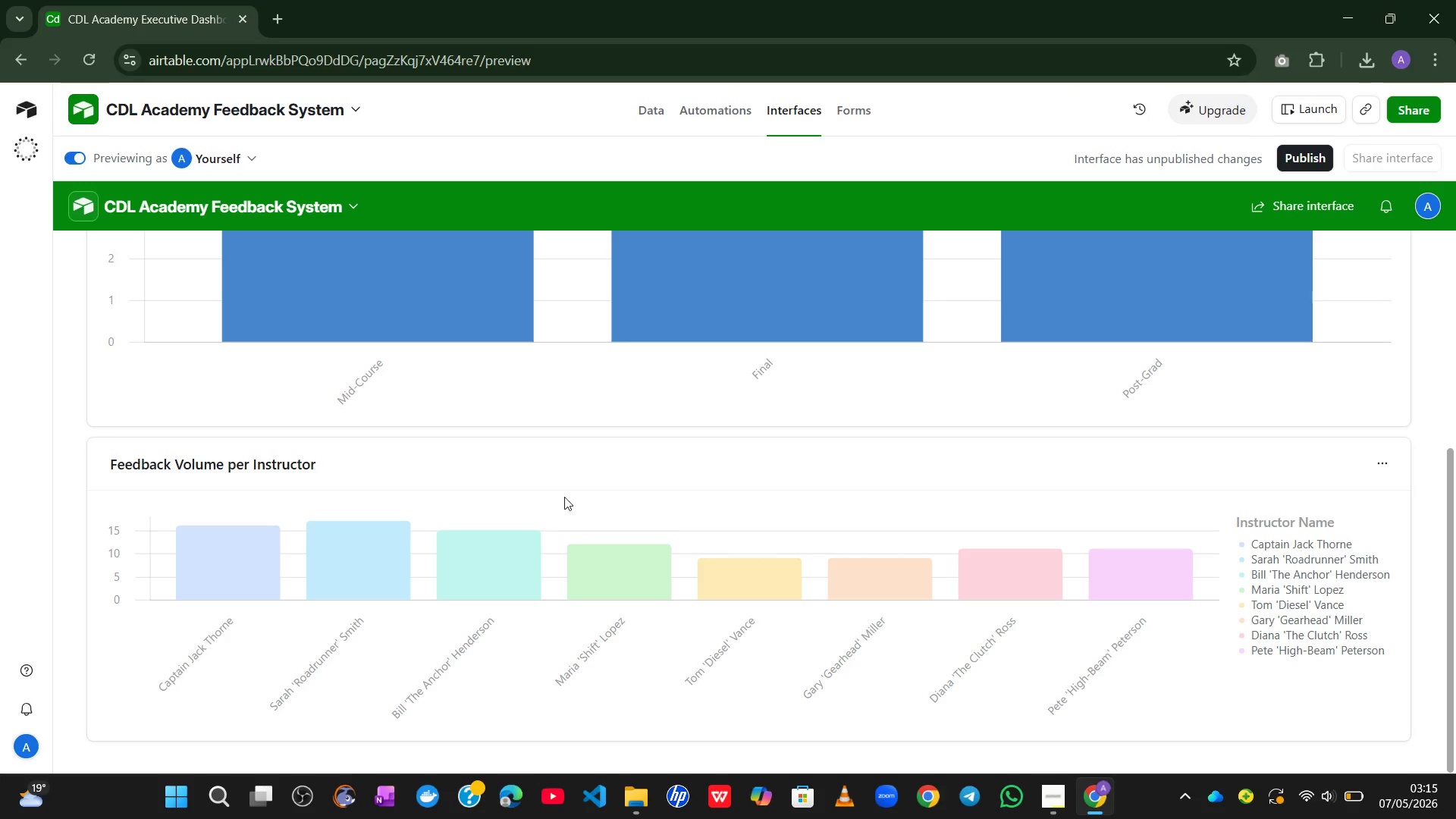 
wait(28.81)
 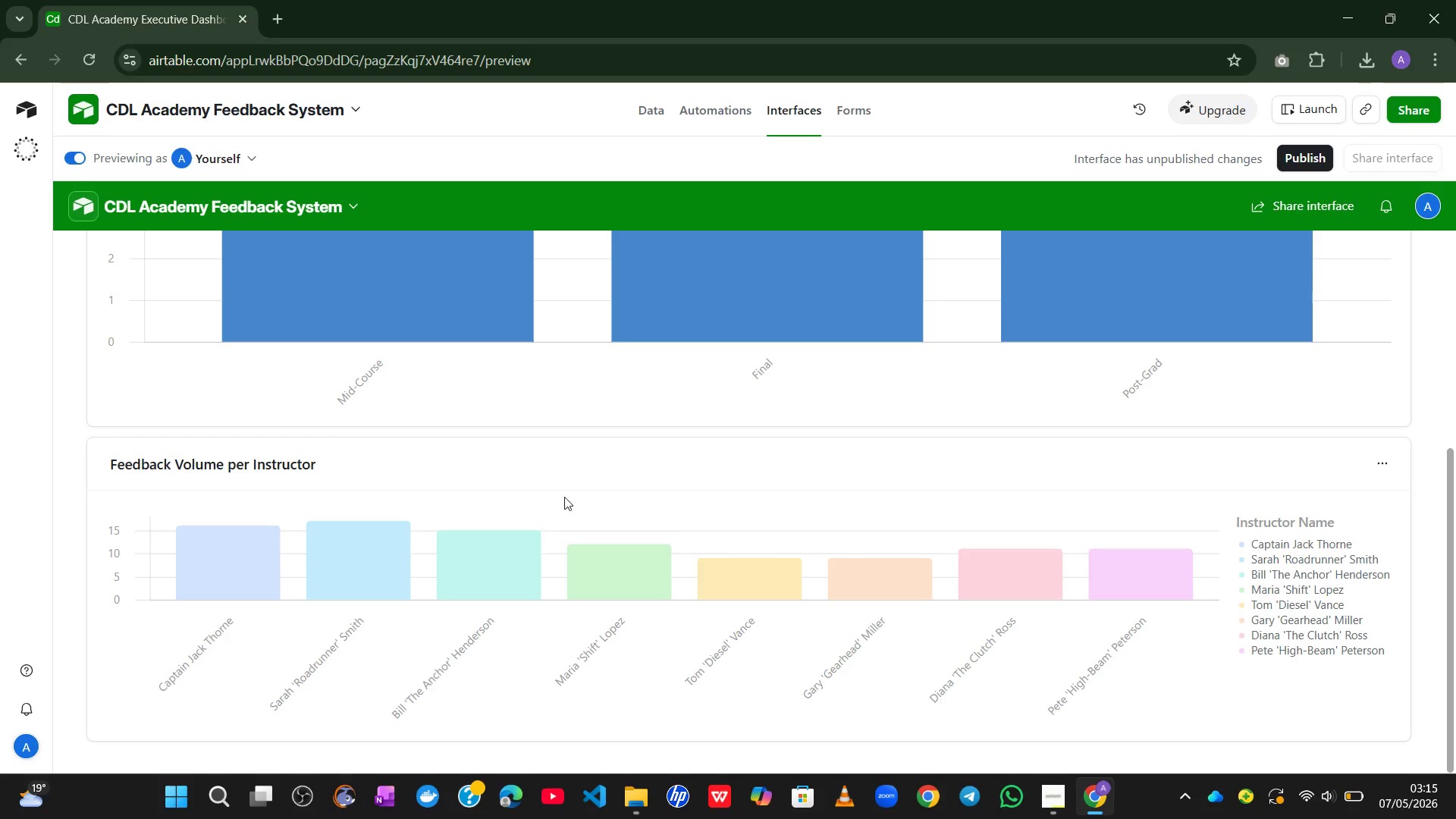 
left_click([1240, 108])
 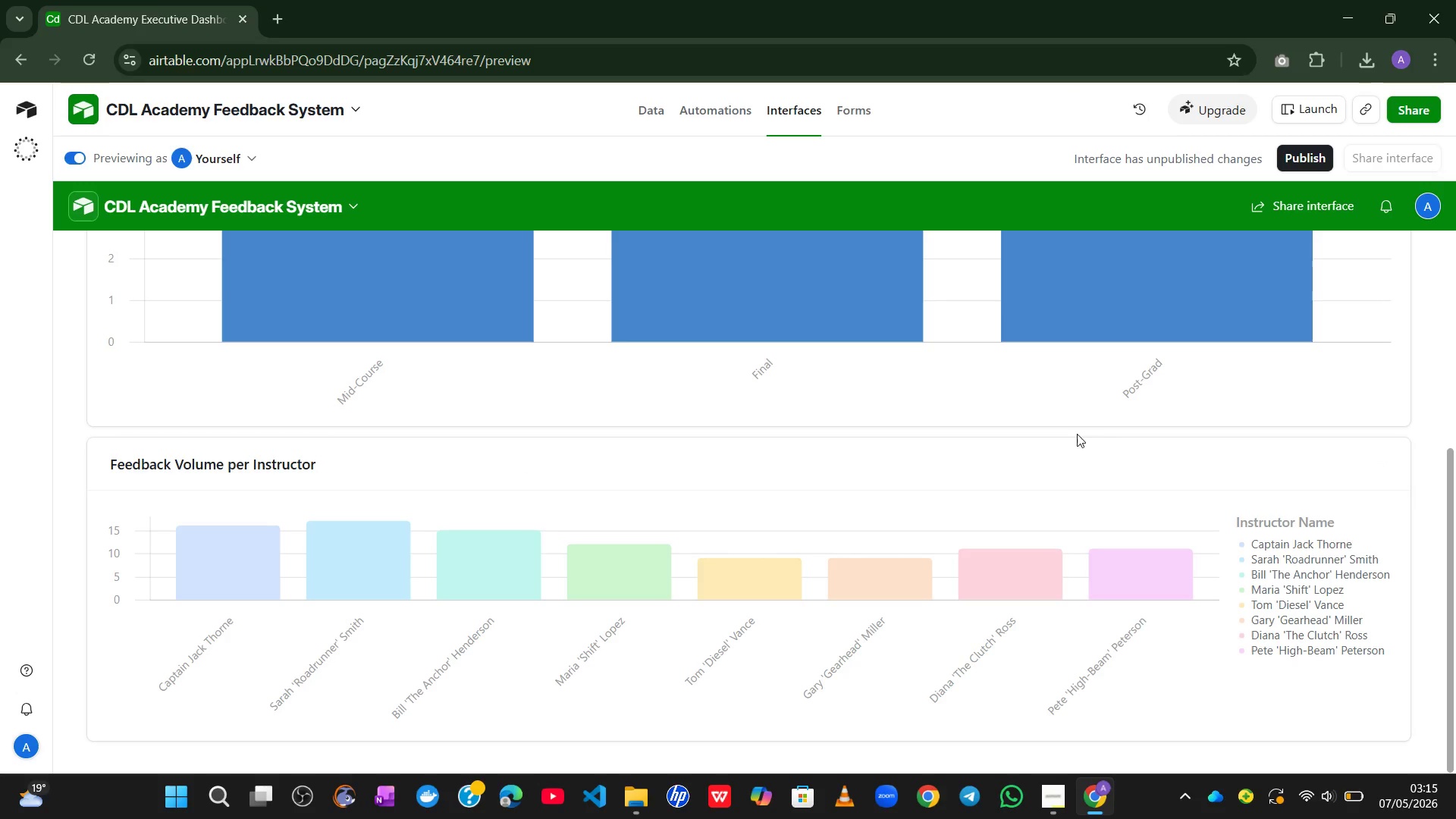 
left_click([1106, 409])
 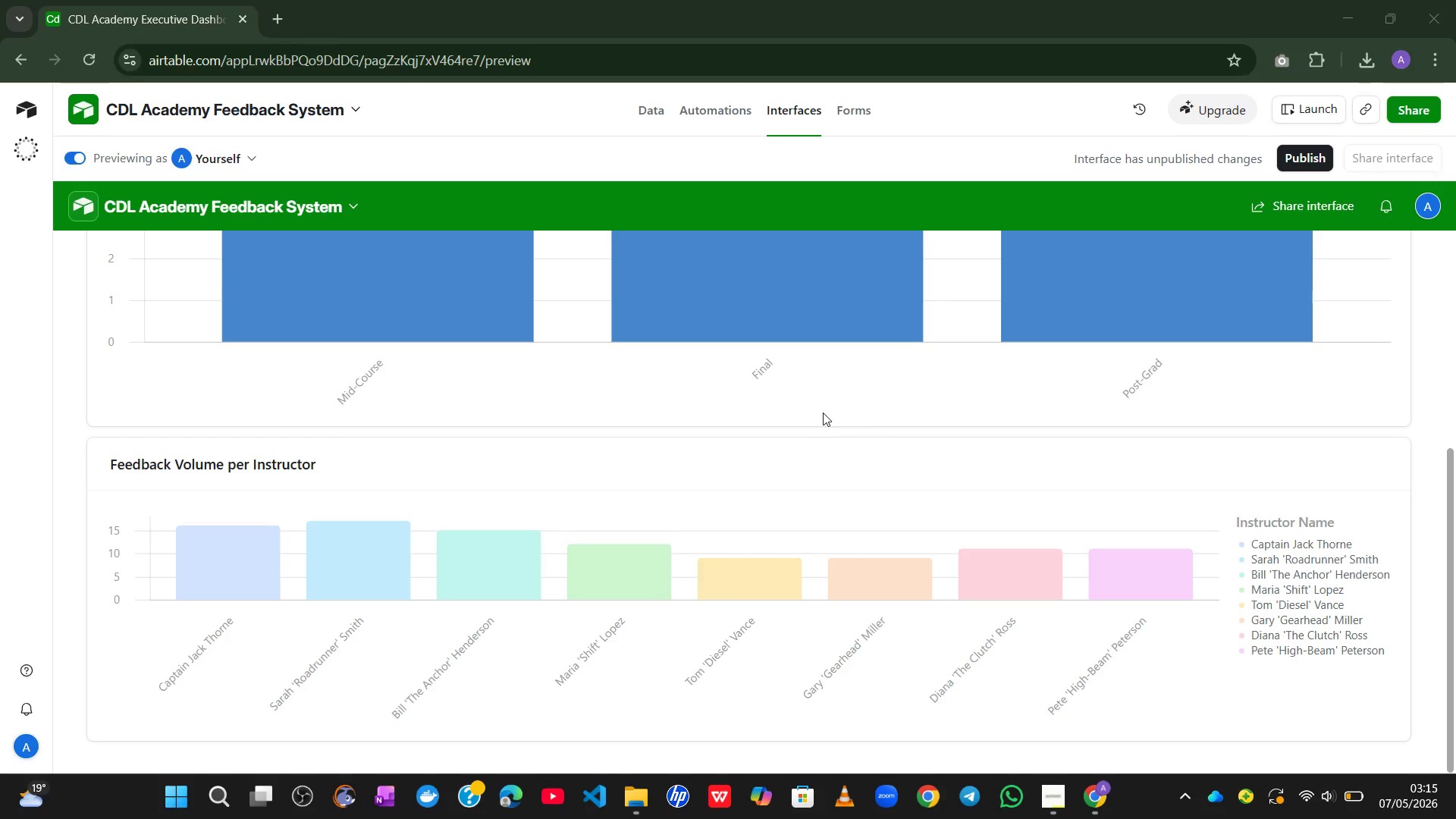 
left_click([523, 215])
 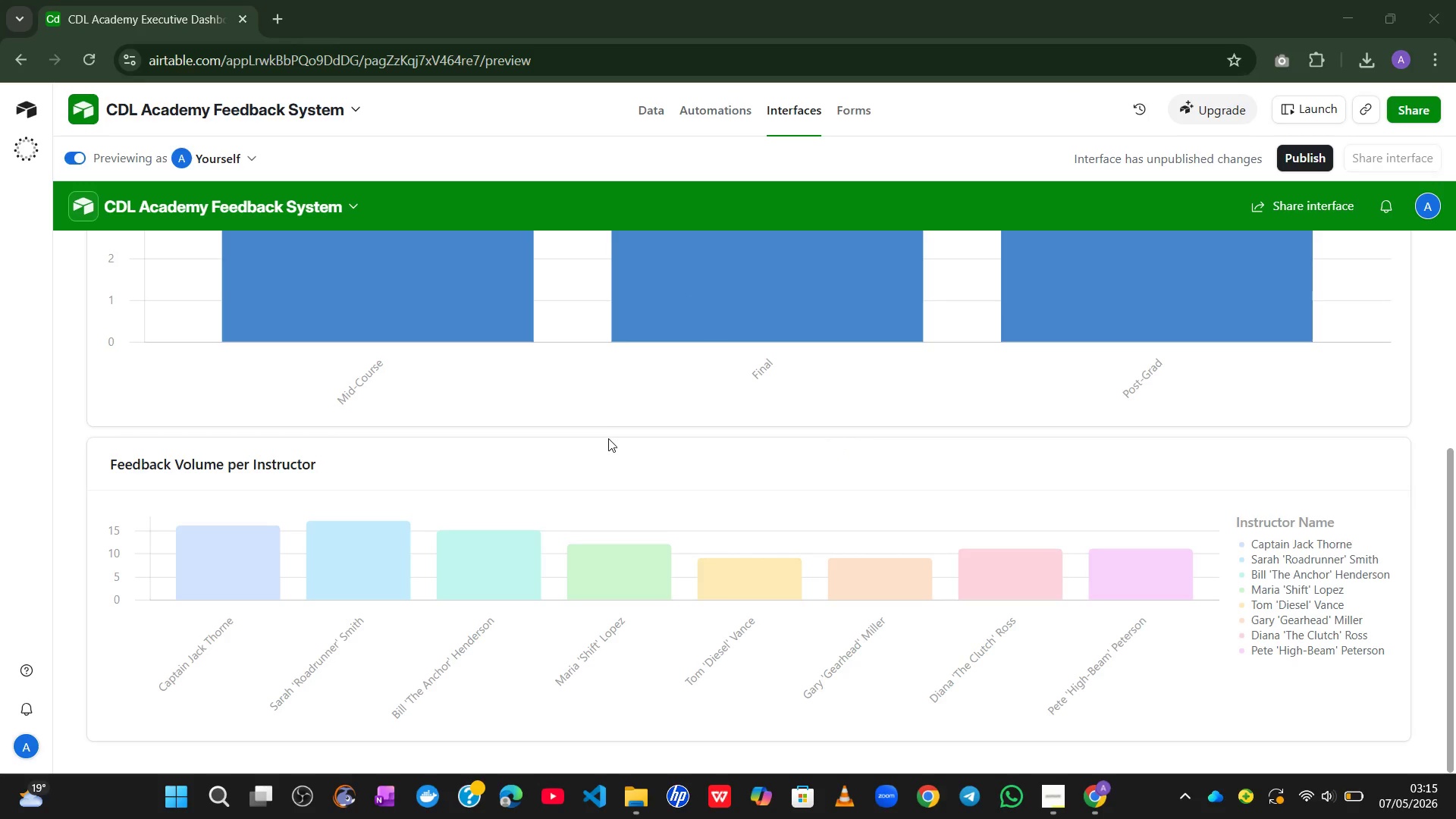 
left_click([609, 450])
 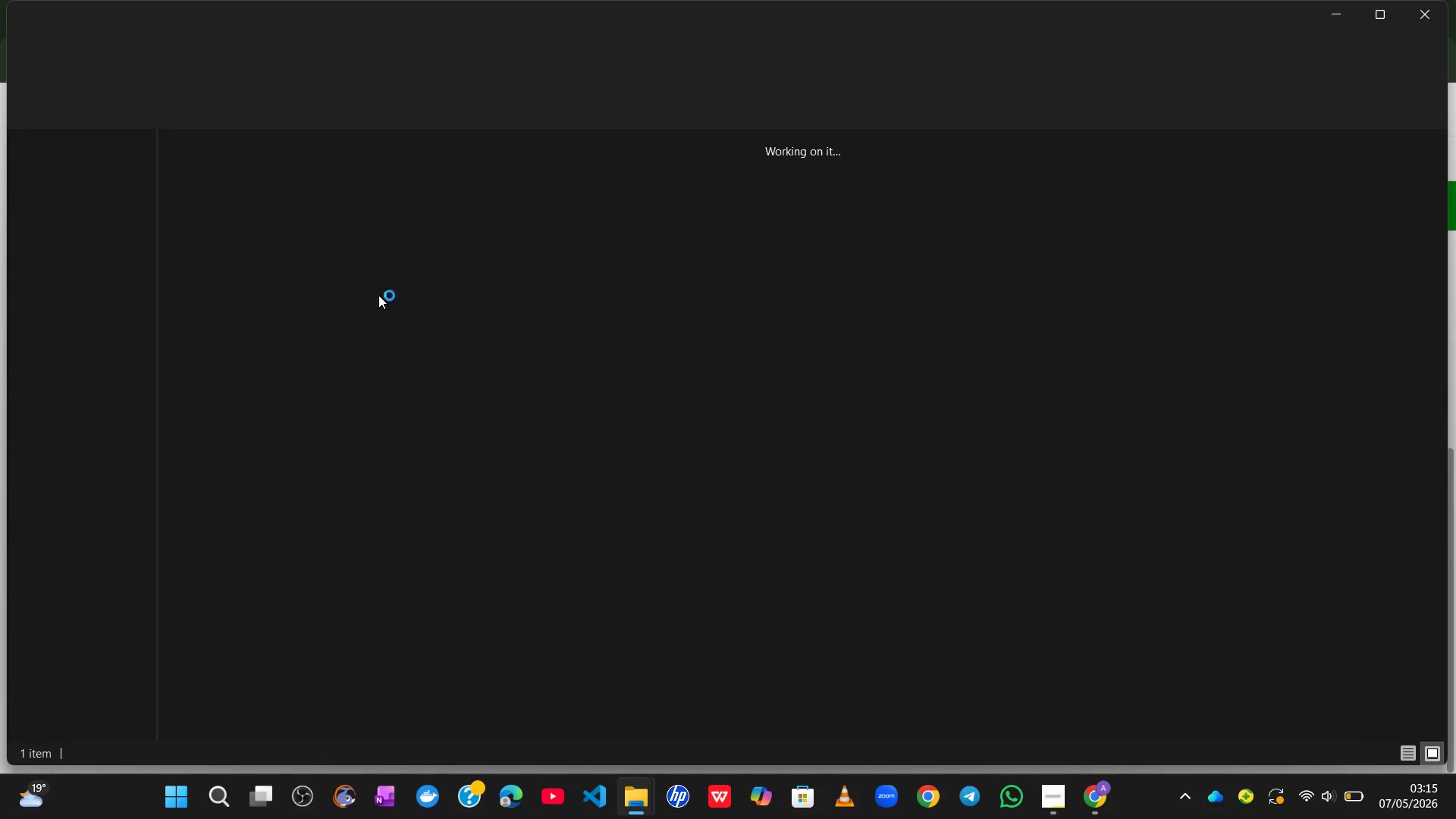 
wait(9.97)
 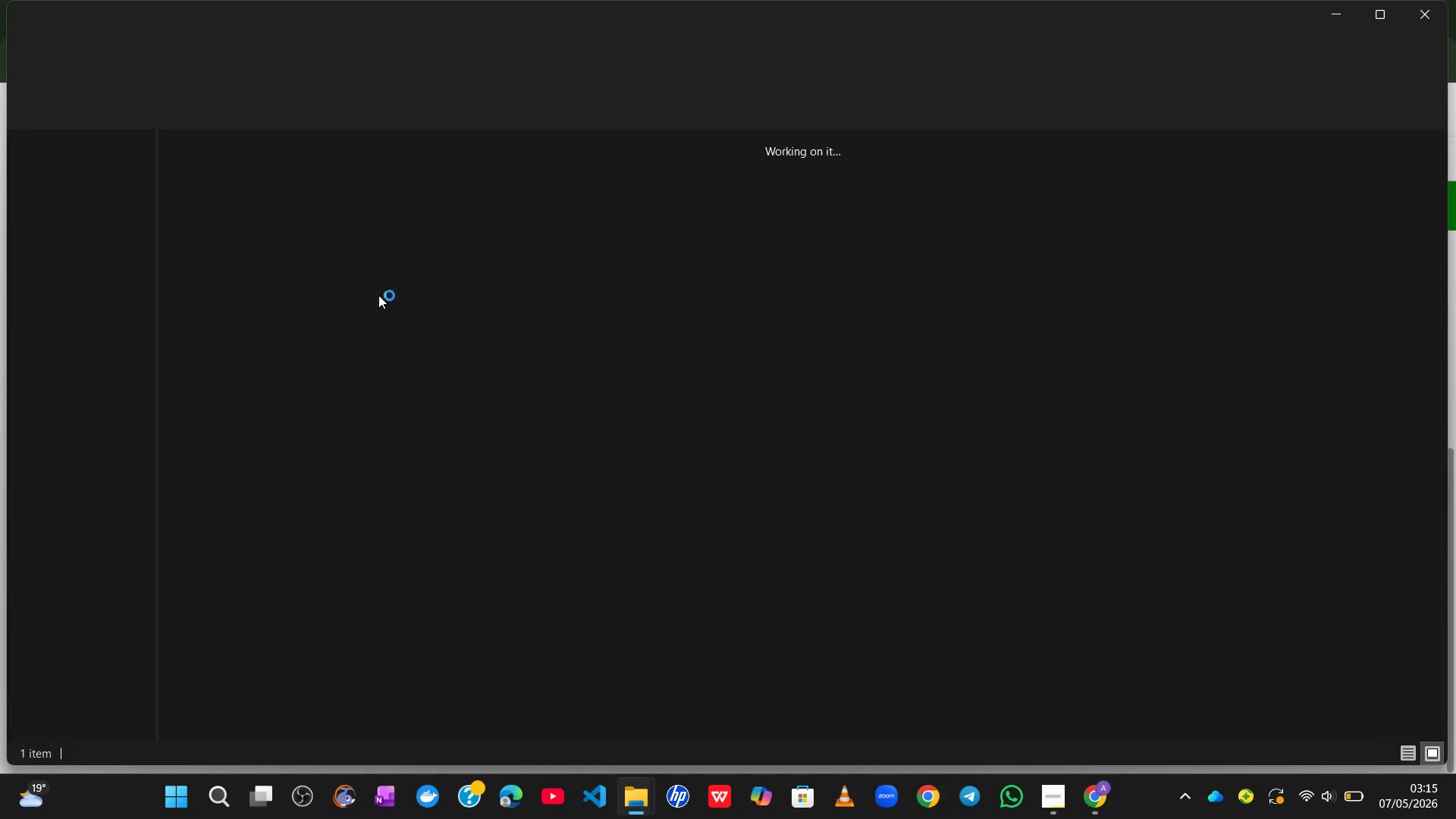 
left_click_drag(start_coordinate=[228, 209], to_coordinate=[56, 297])
 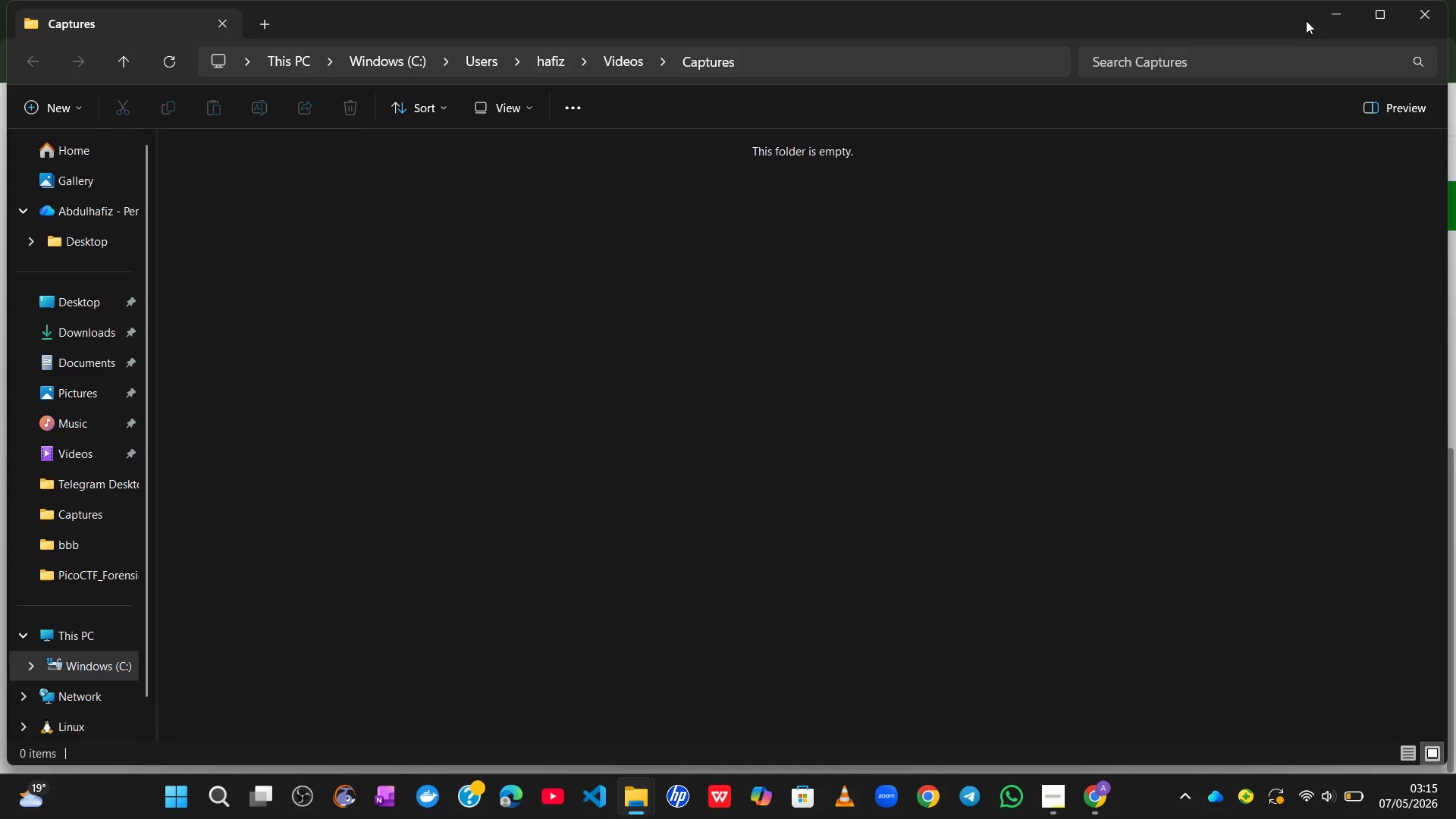 